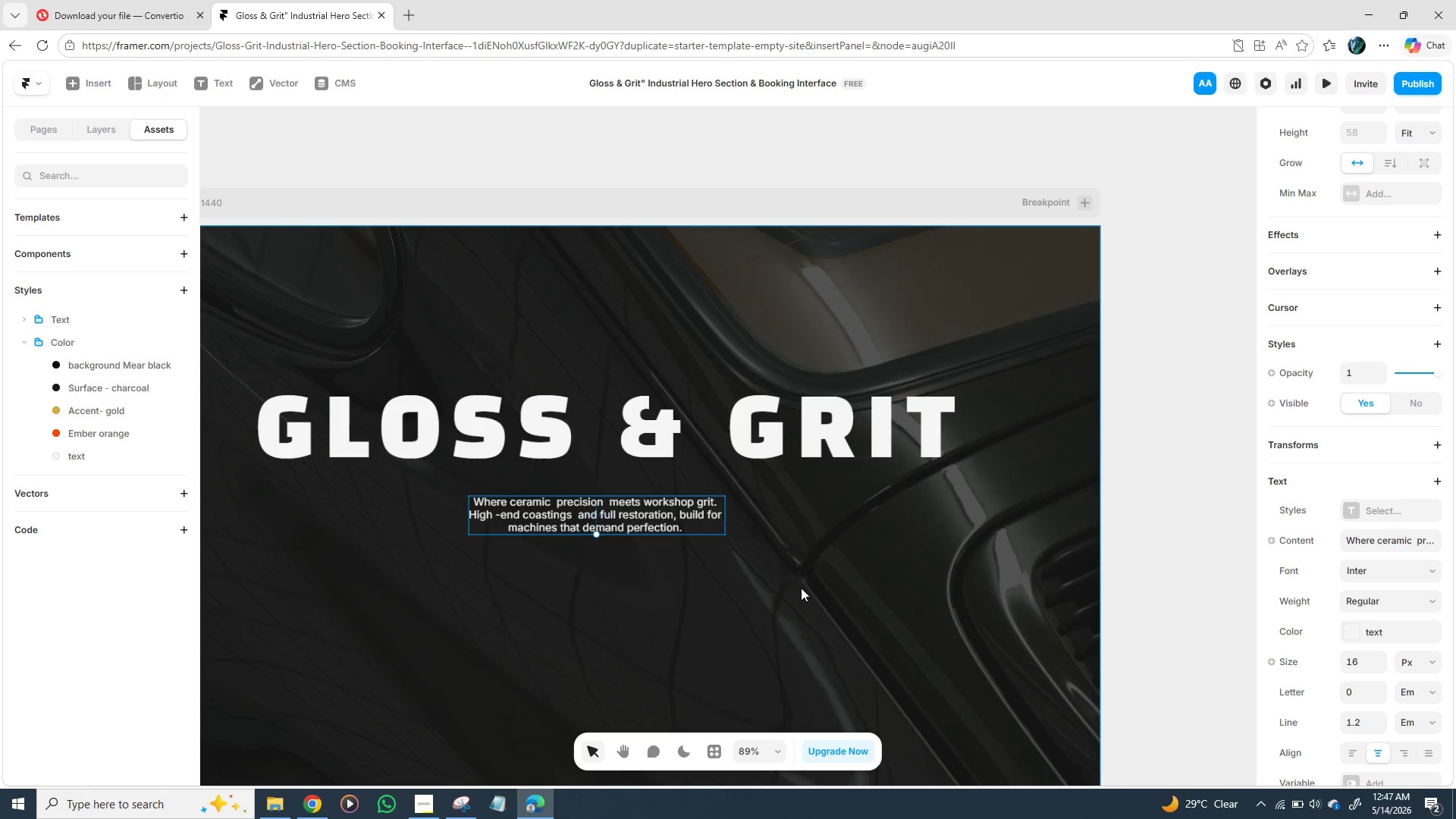 
wait(49.02)
 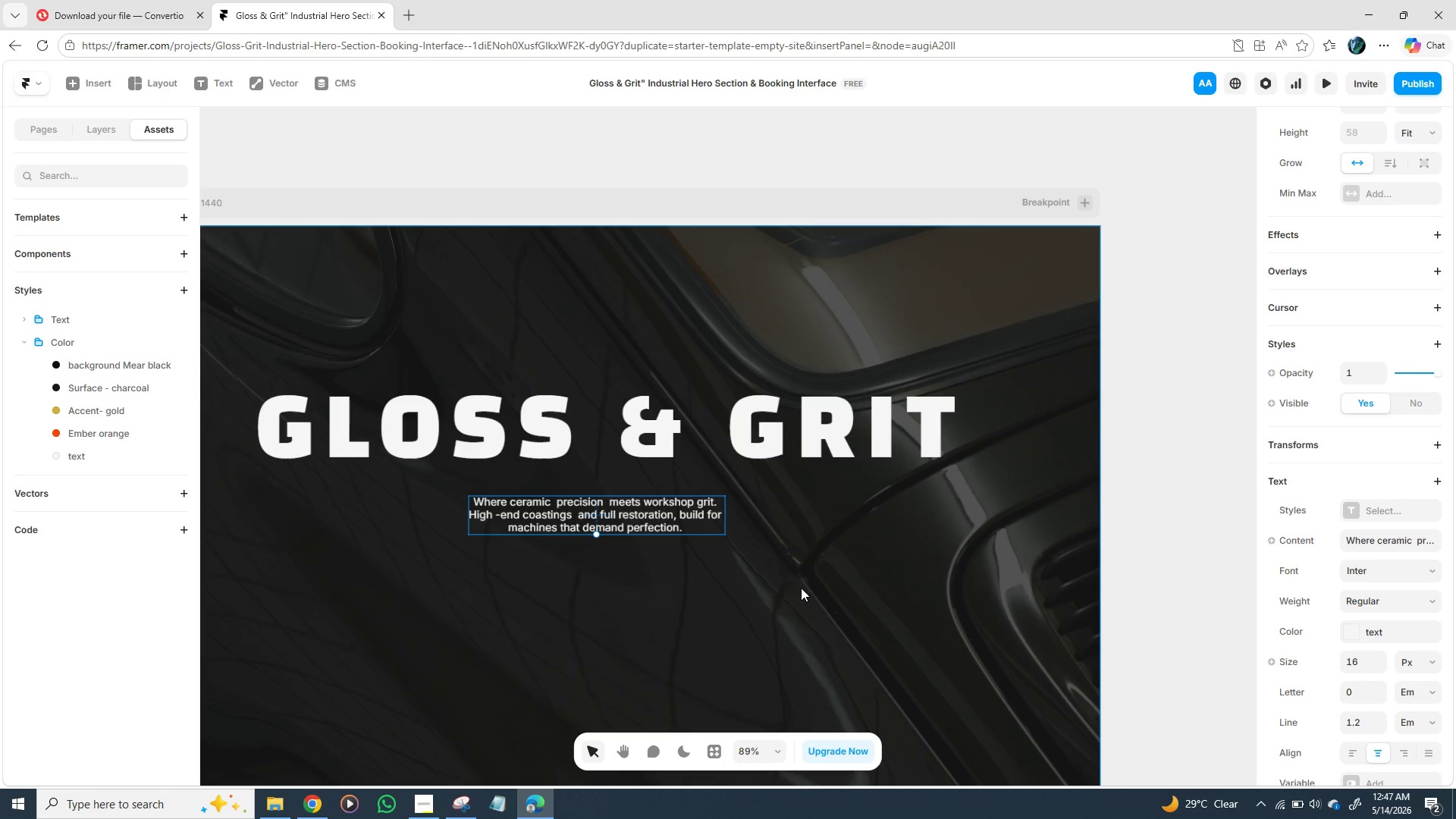 
left_click([738, 435])
 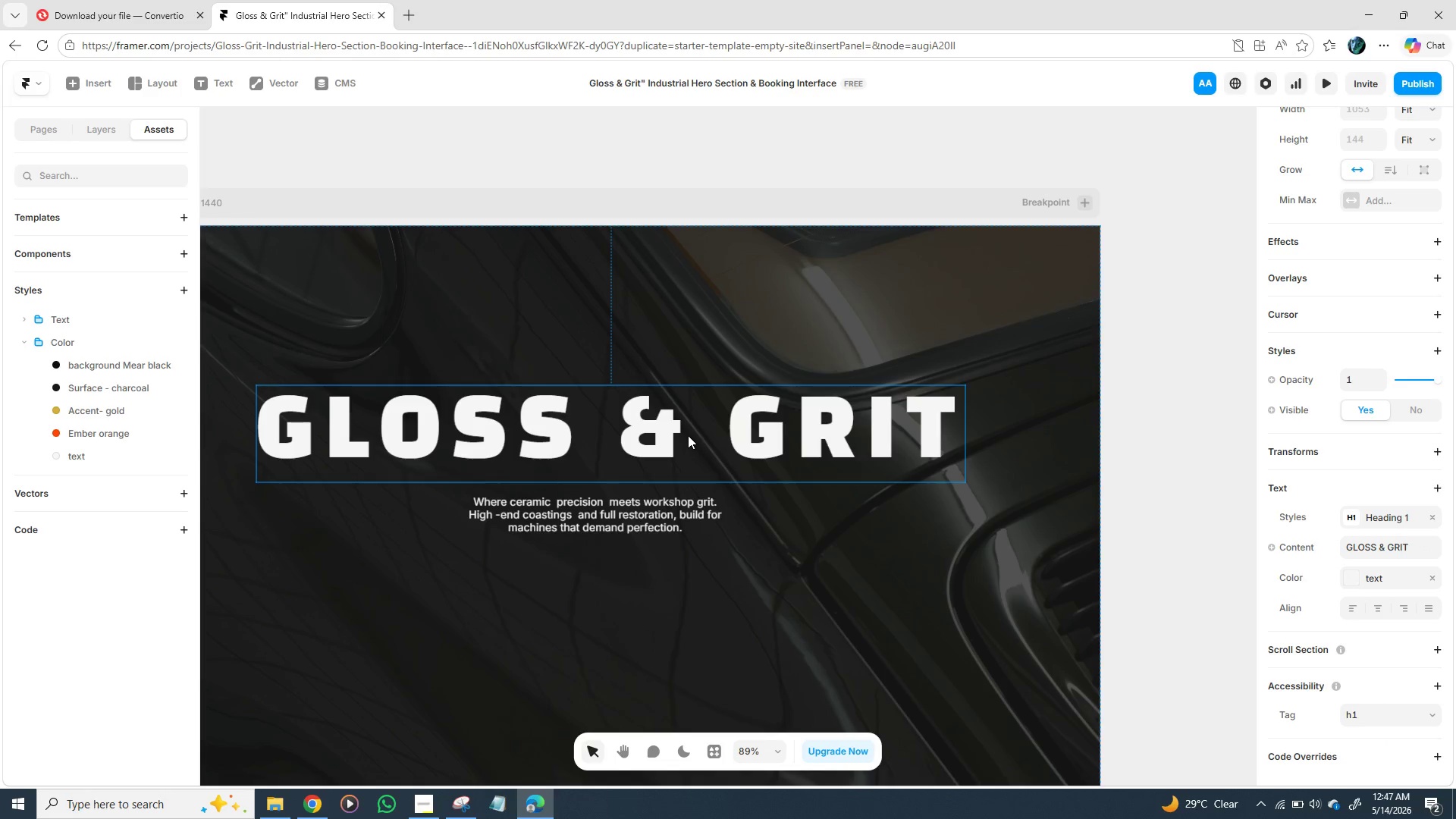 
double_click([688, 435])
 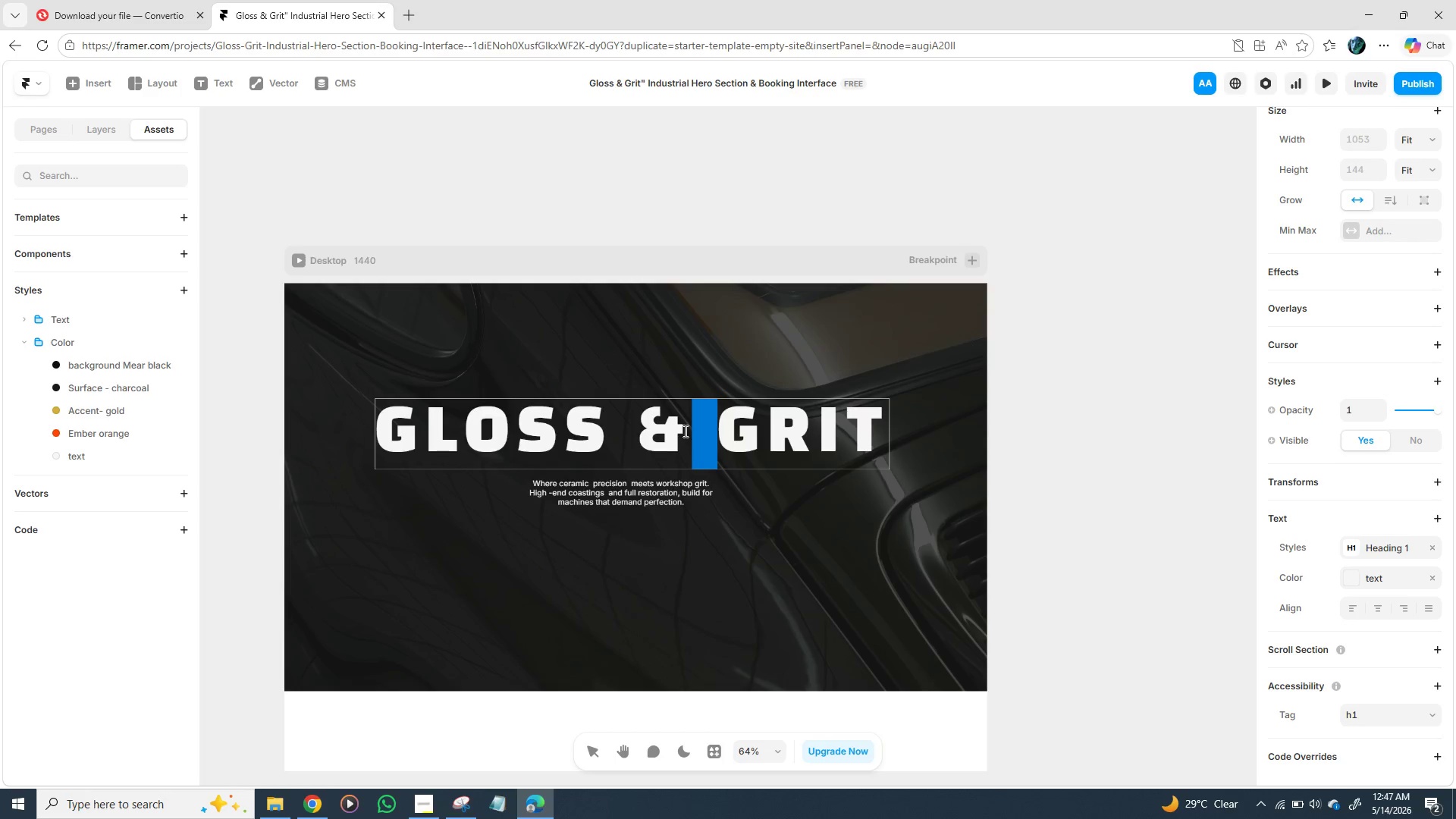 
left_click([692, 430])
 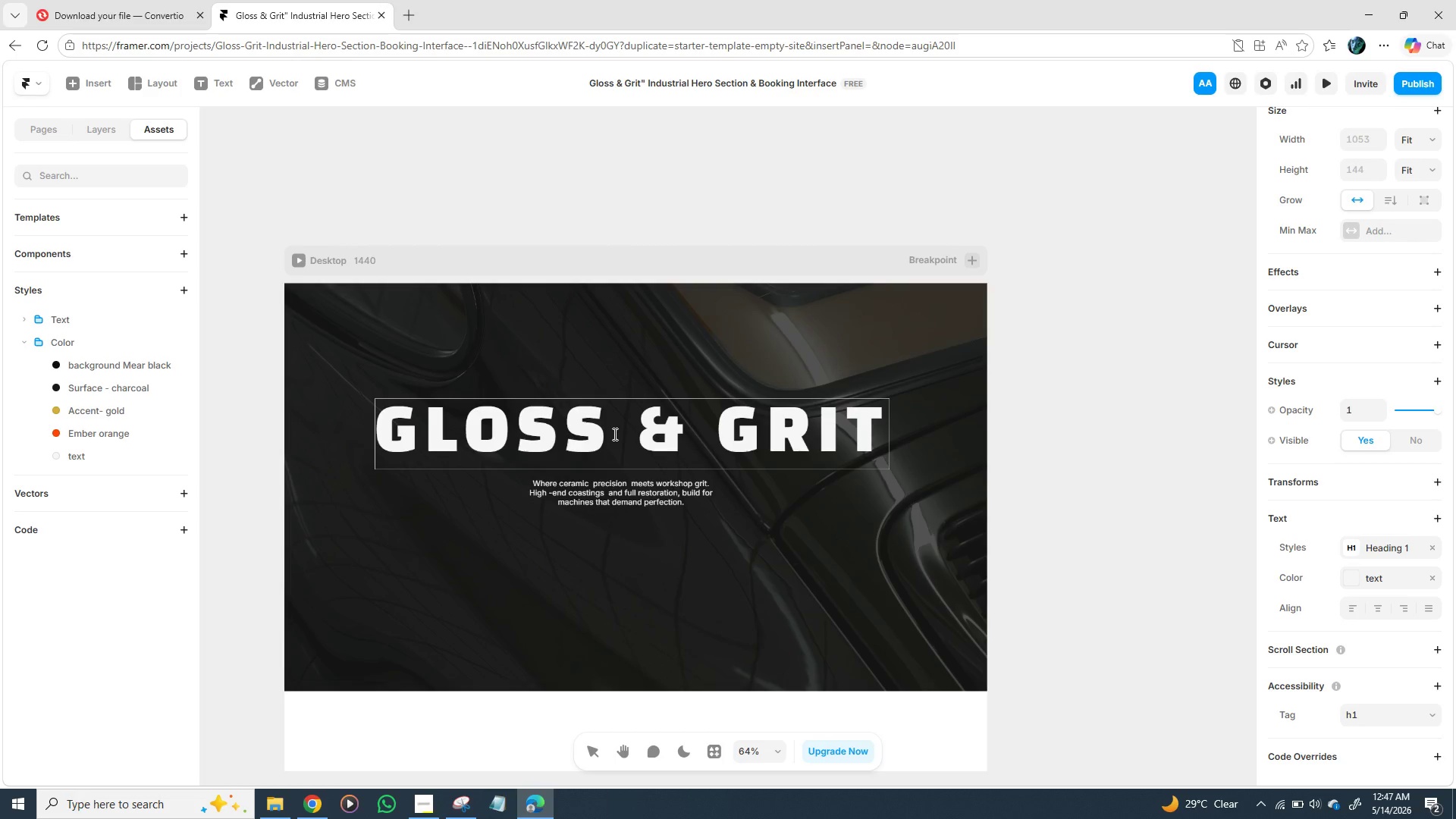 
left_click([617, 431])
 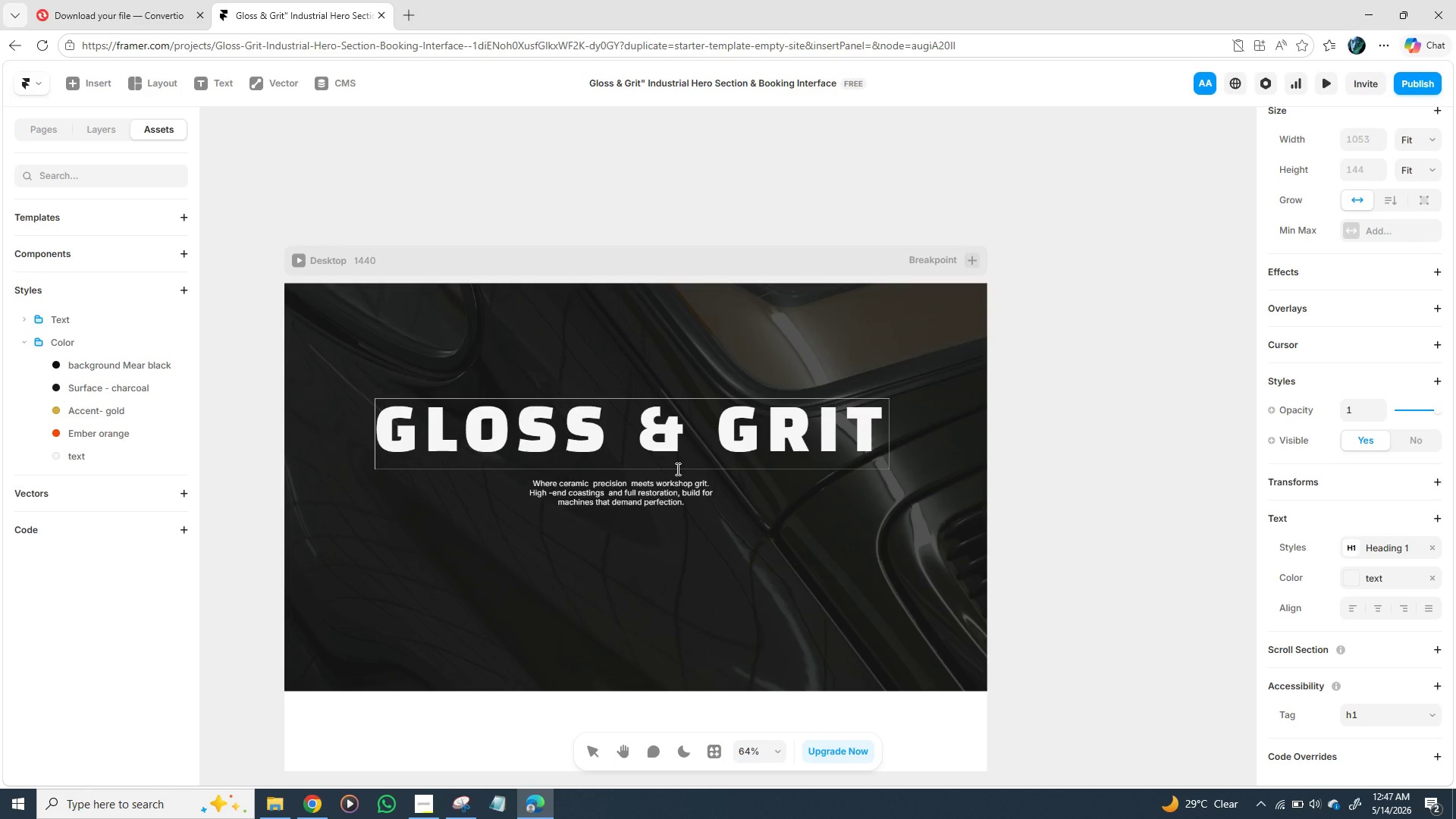 
key(Enter)
 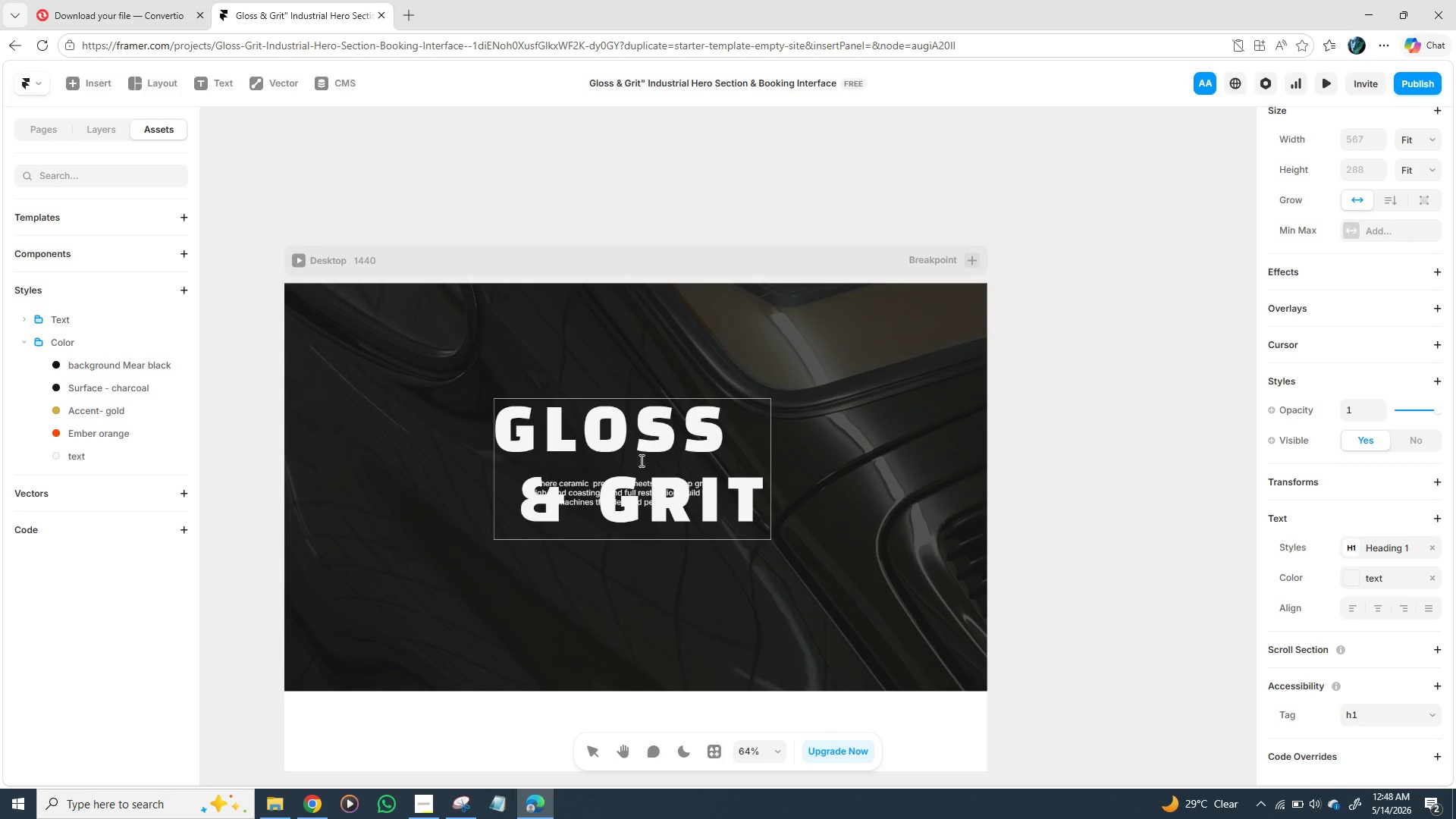 
left_click_drag(start_coordinate=[641, 460], to_coordinate=[580, 455])
 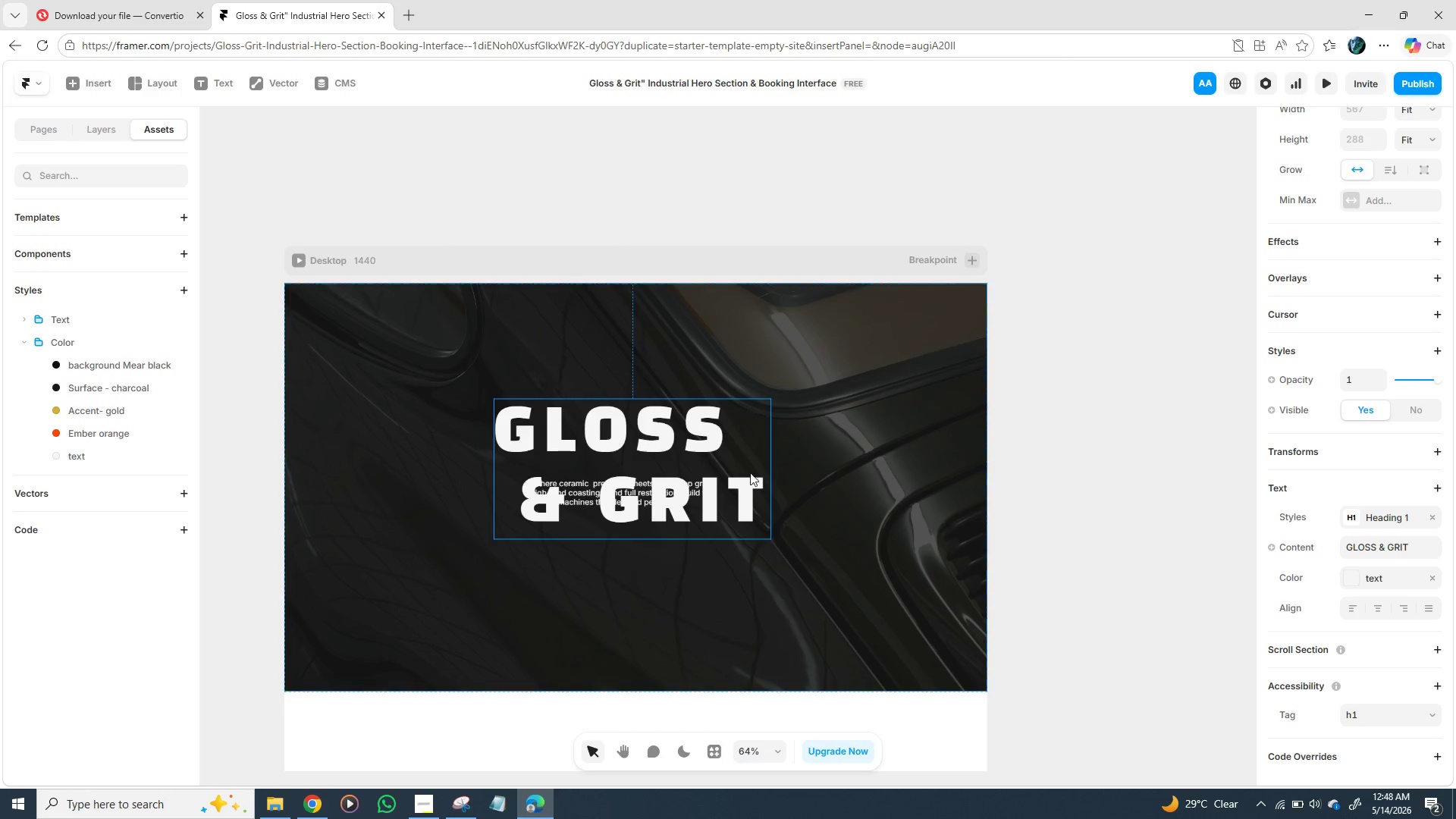 
left_click_drag(start_coordinate=[743, 463], to_coordinate=[588, 416])
 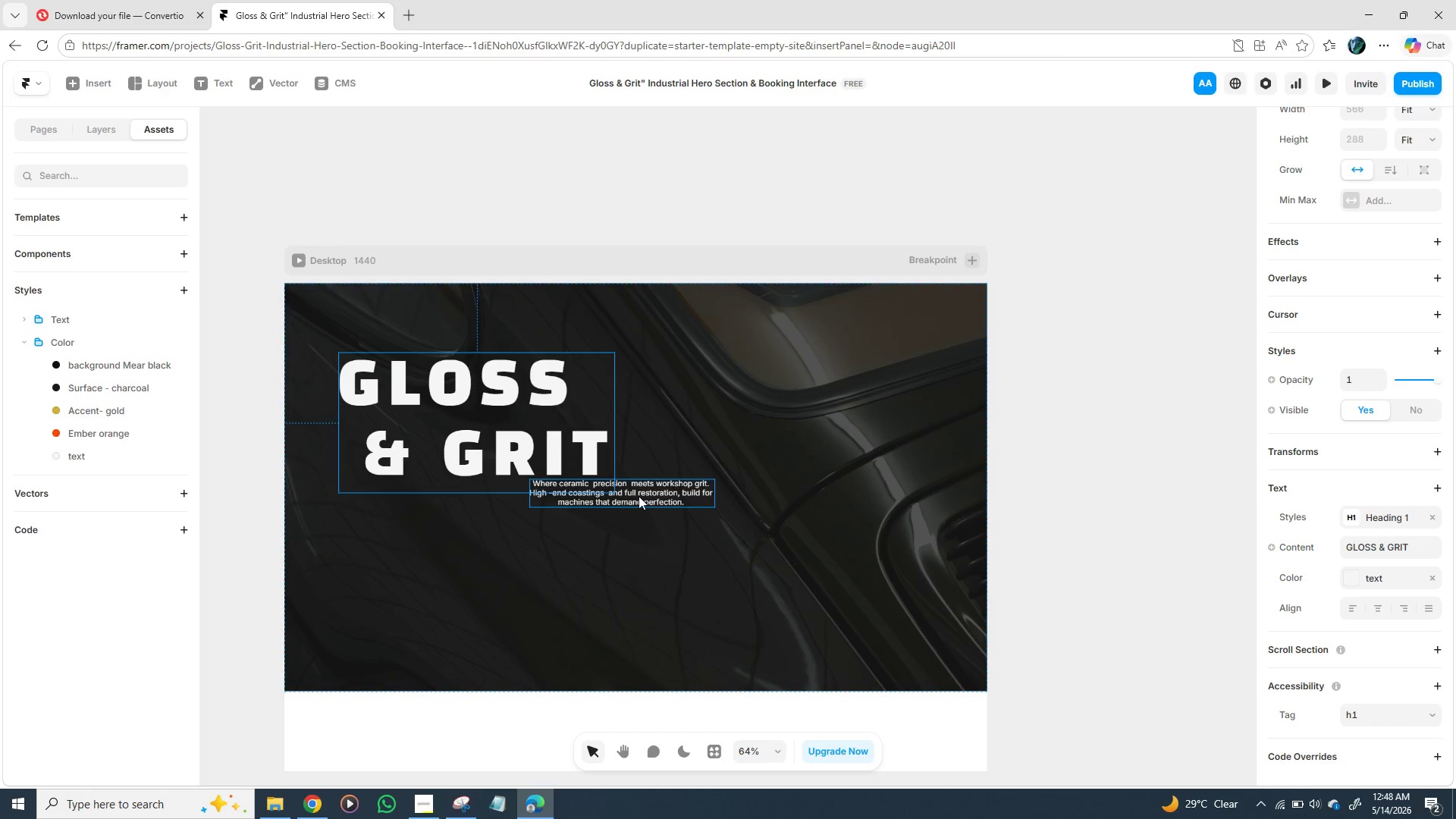 
left_click([639, 496])
 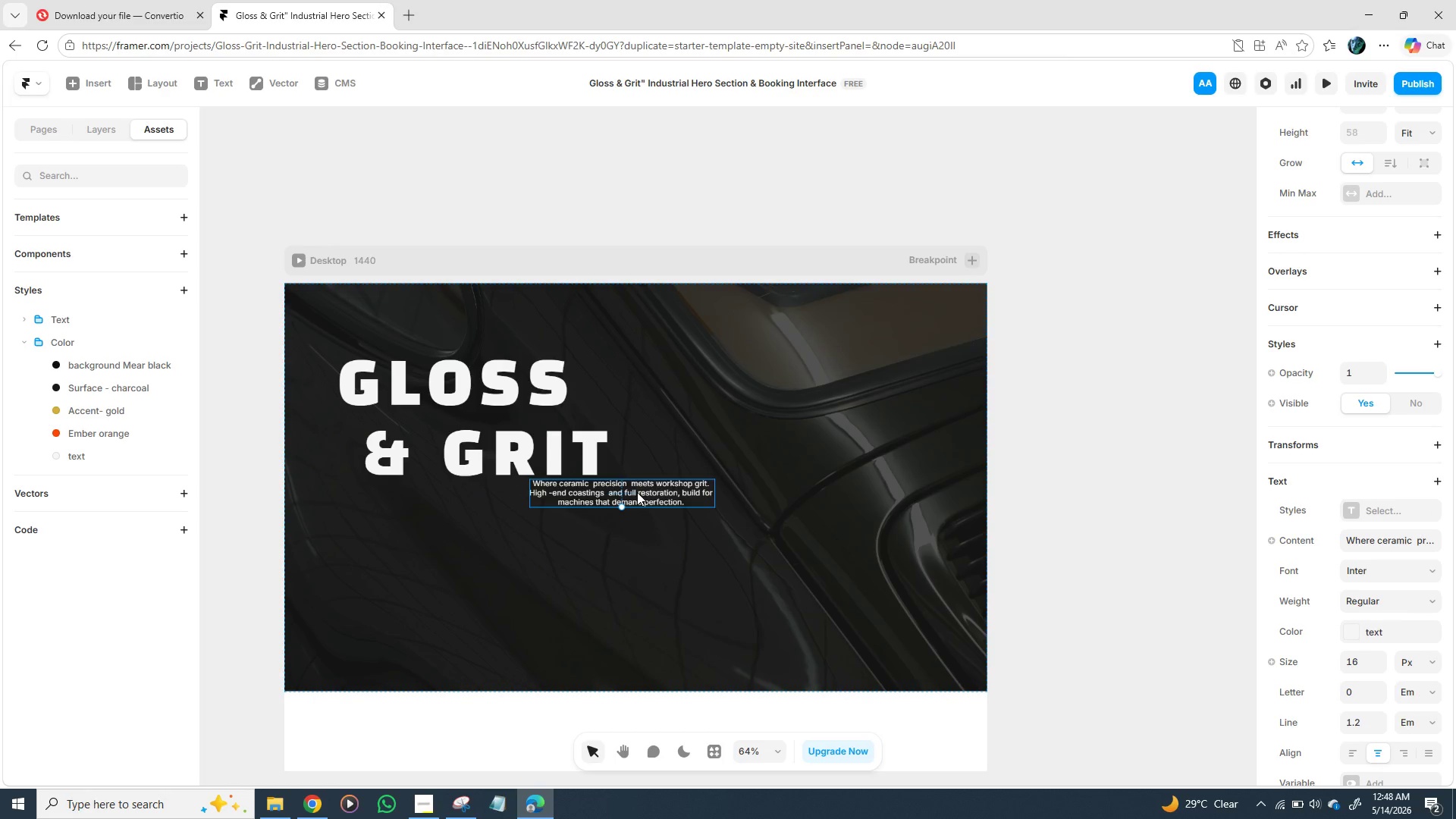 
left_click_drag(start_coordinate=[637, 492], to_coordinate=[458, 541])
 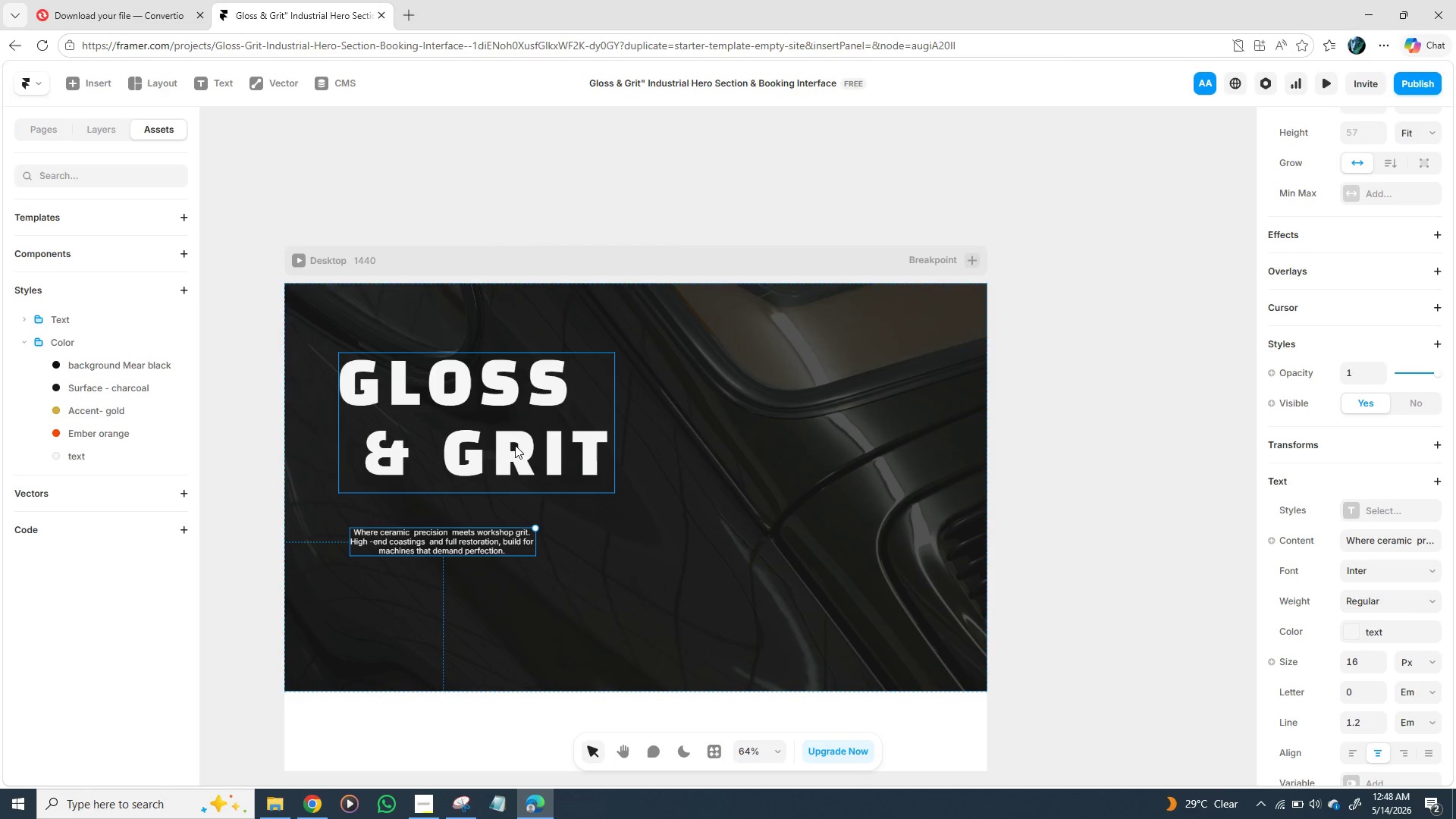 
left_click([513, 441])
 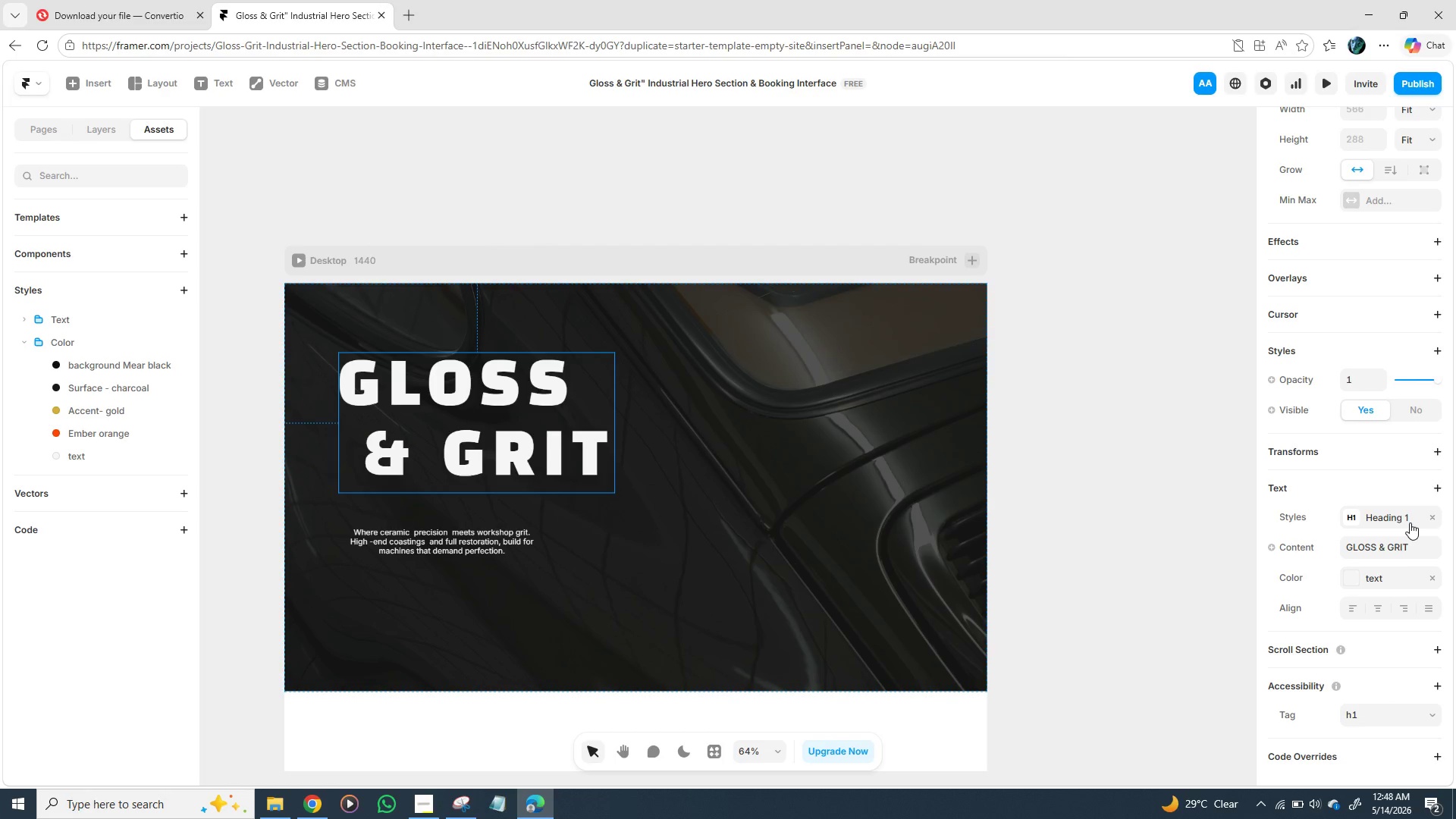 
left_click([1432, 516])
 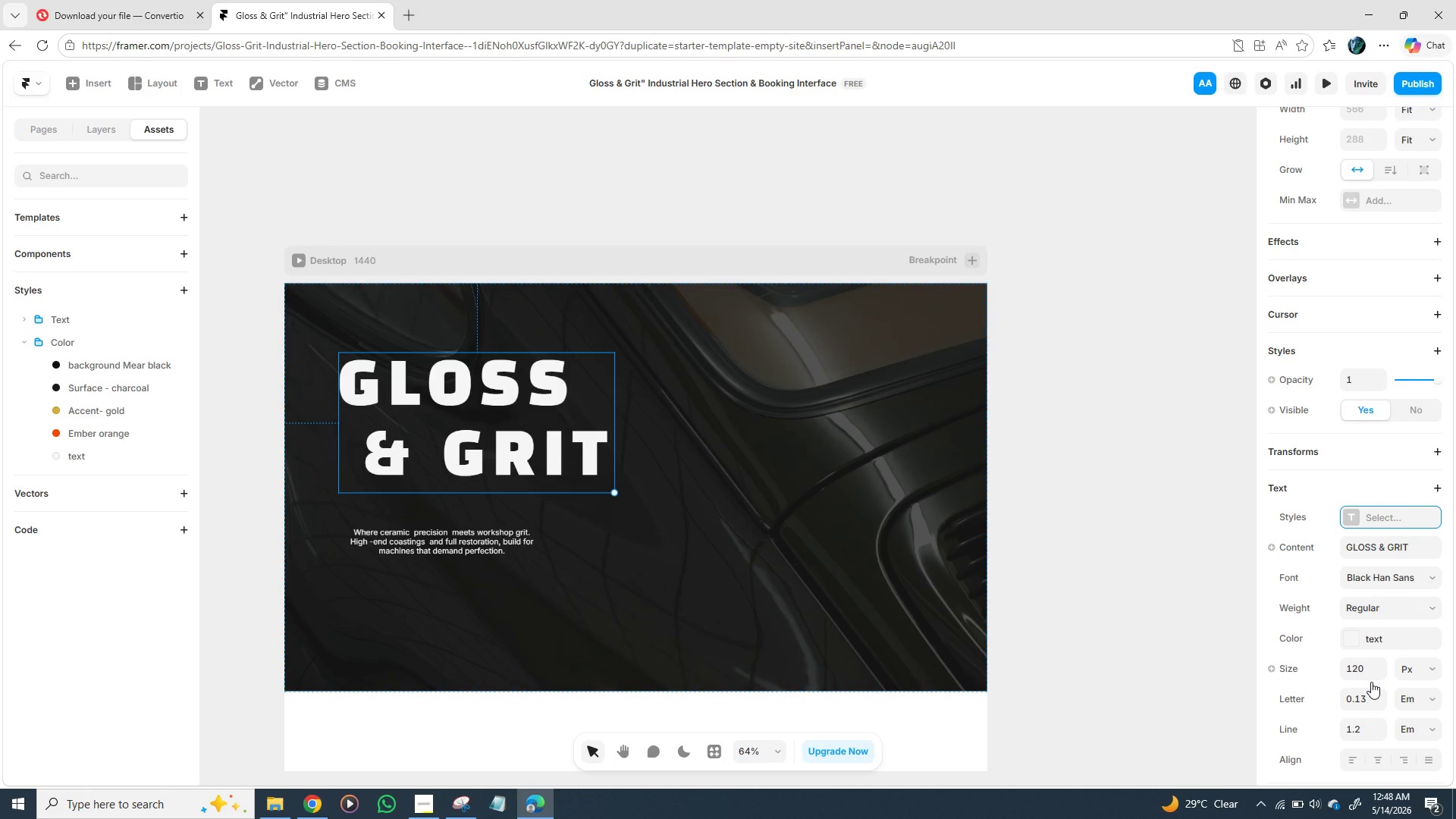 
left_click([1357, 664])
 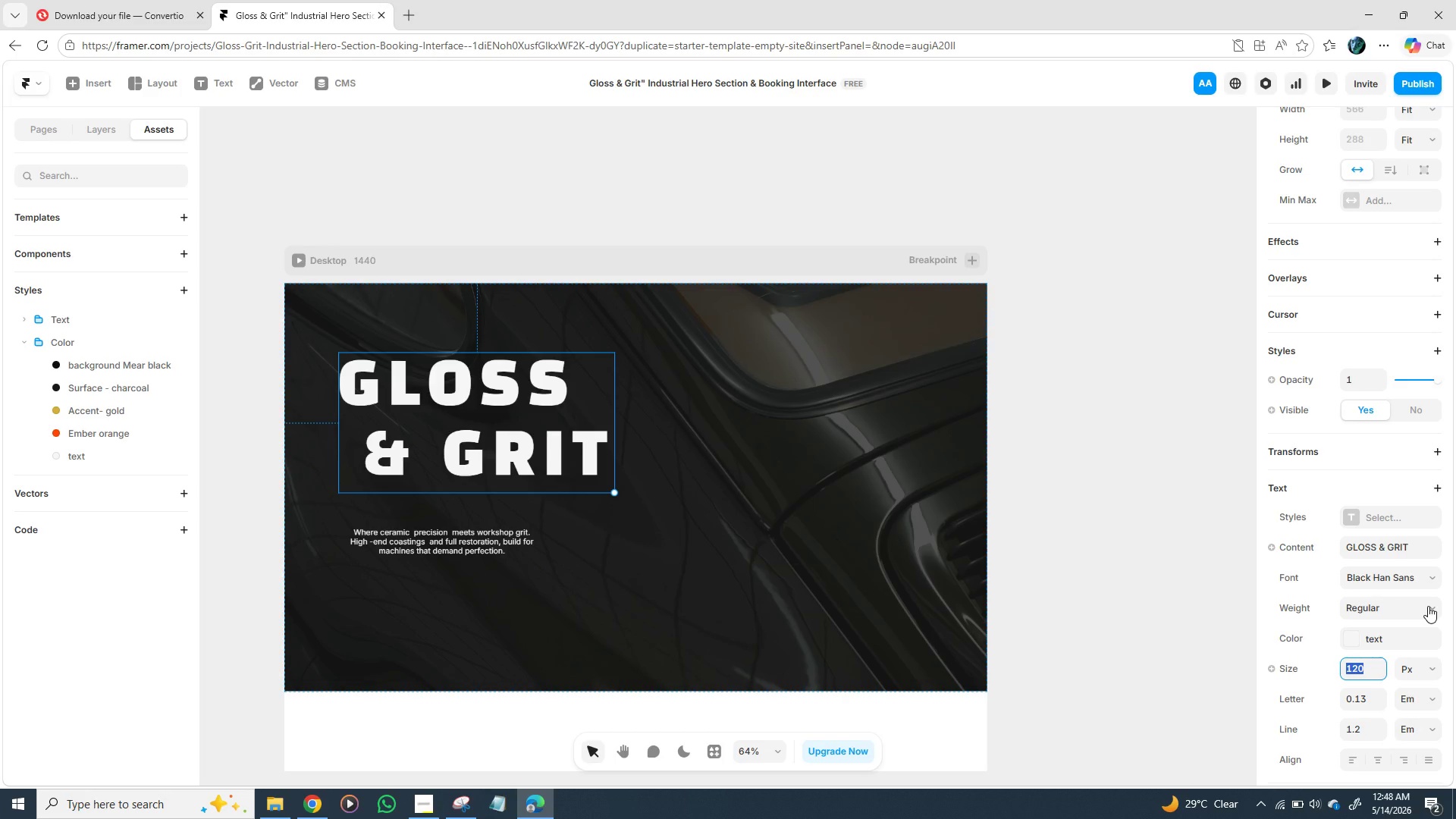 
type(96)
 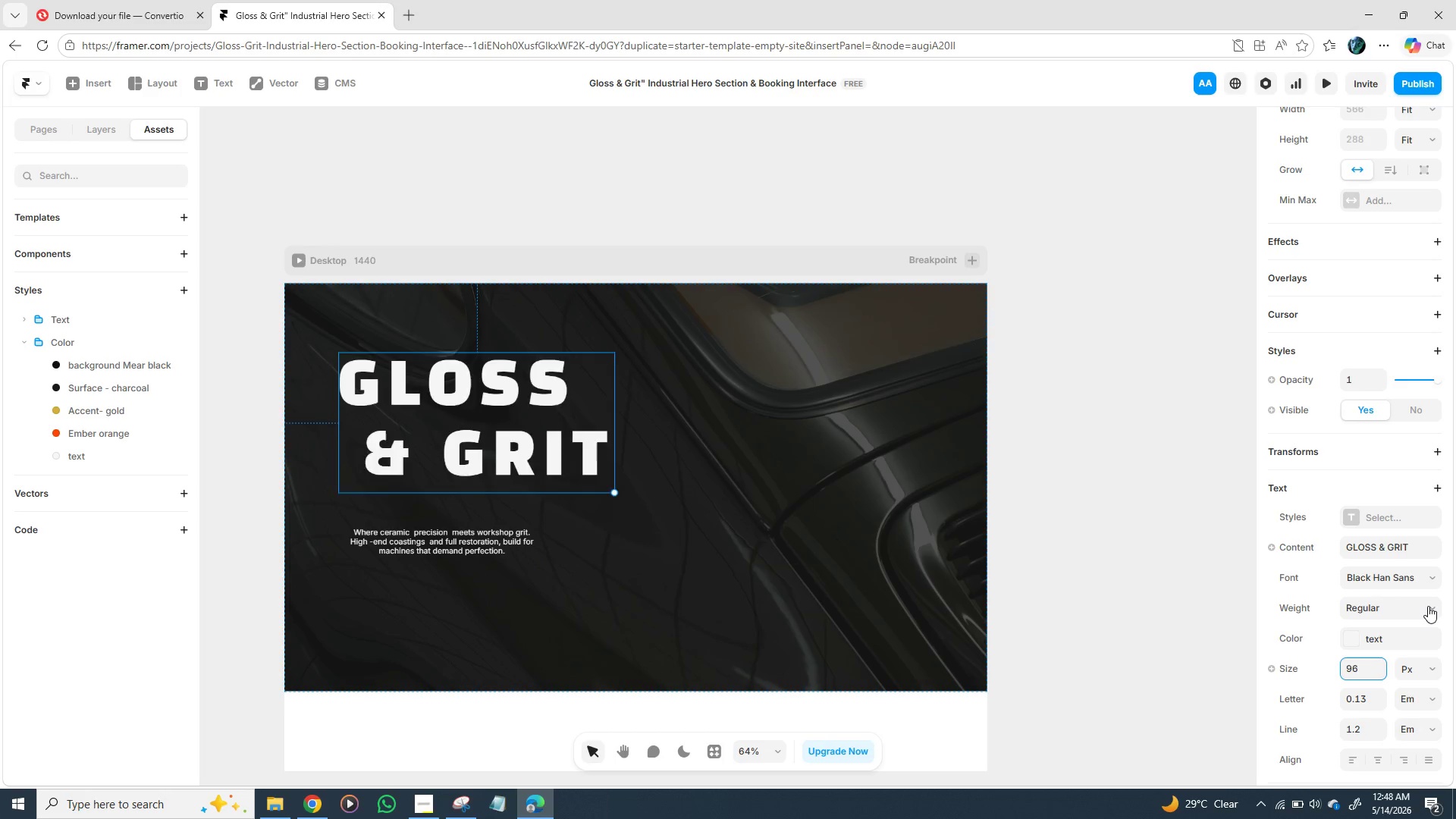 
key(Enter)
 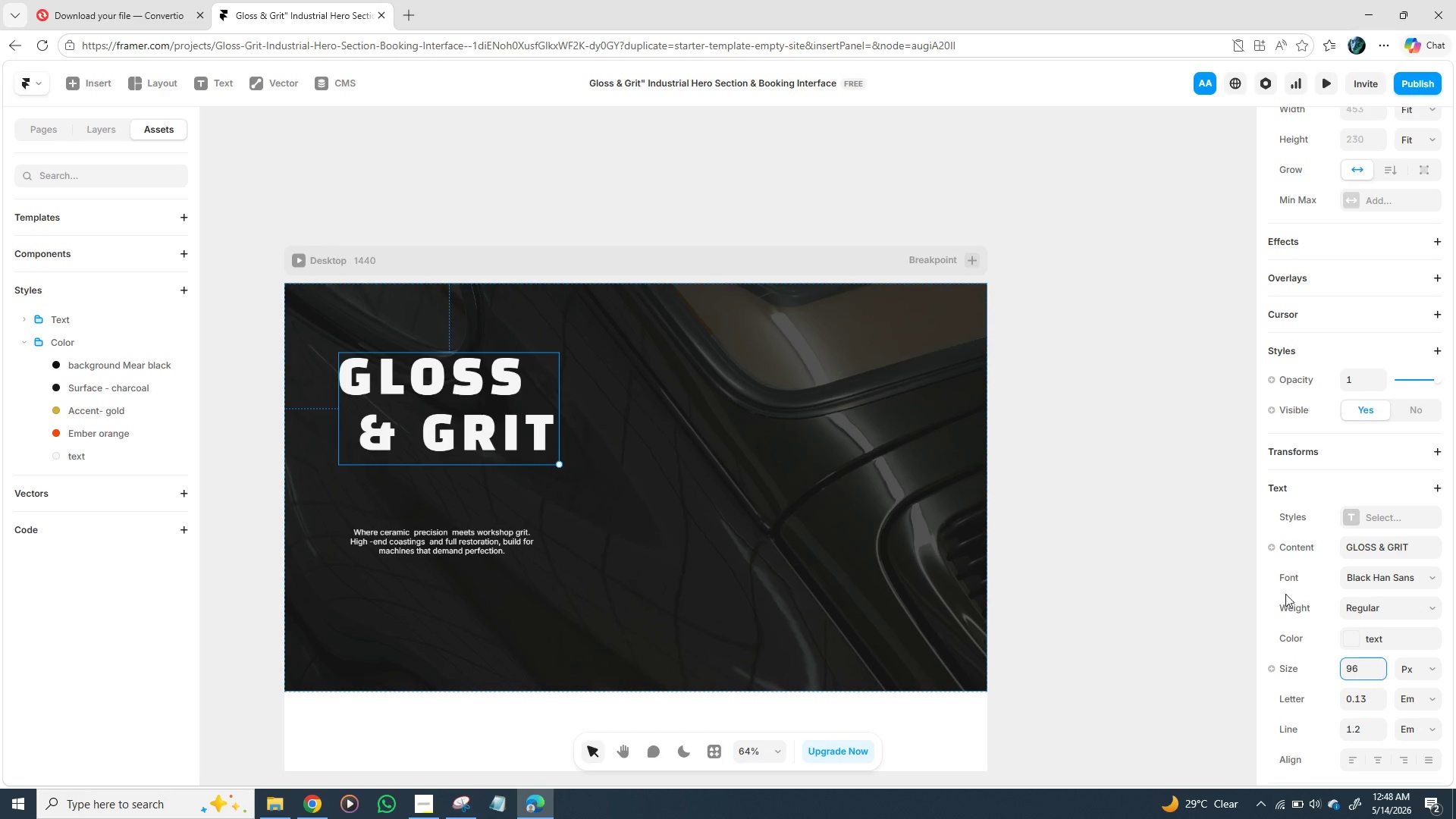 
wait(6.02)
 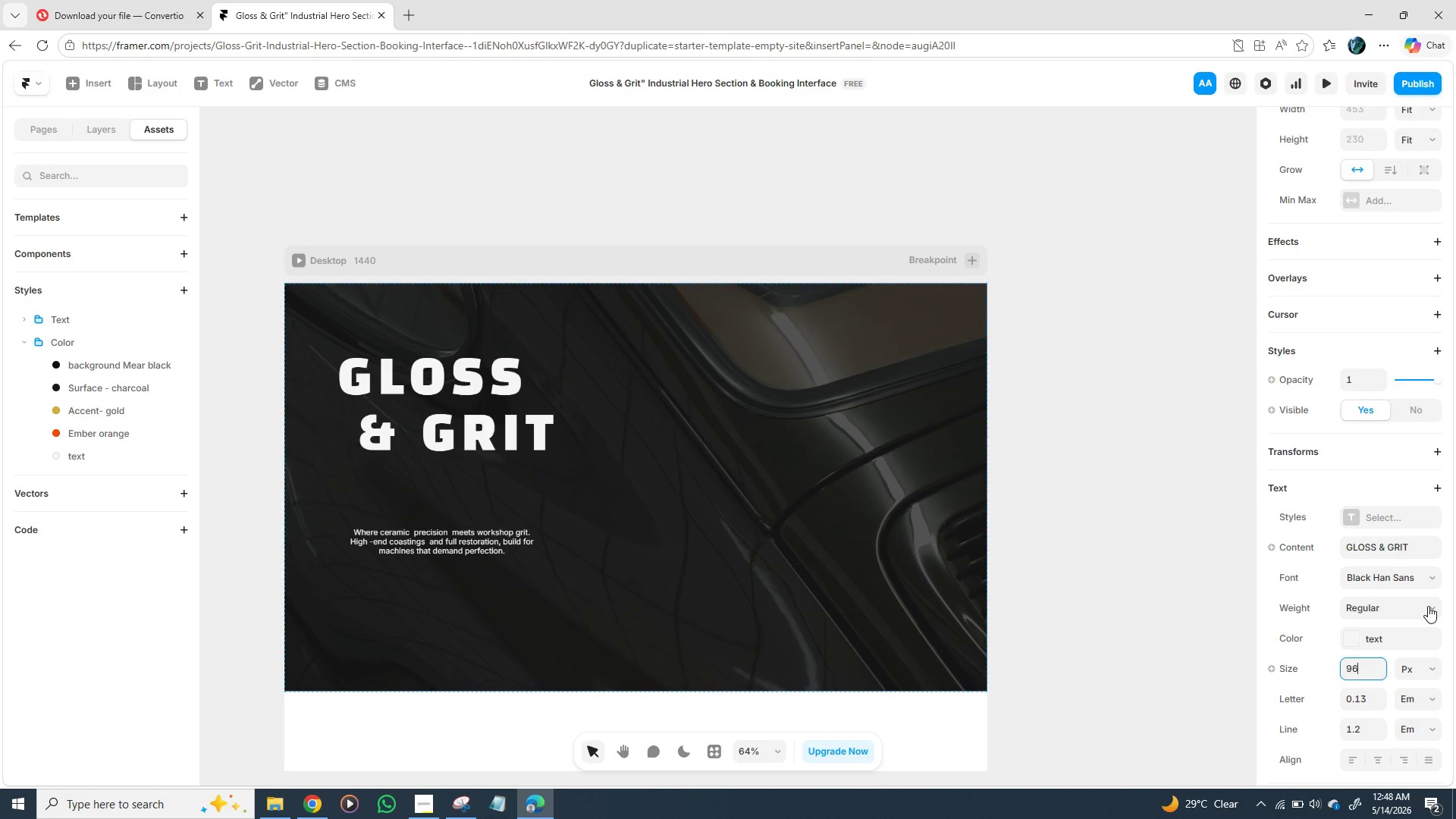 
left_click_drag(start_coordinate=[472, 411], to_coordinate=[472, 460])
 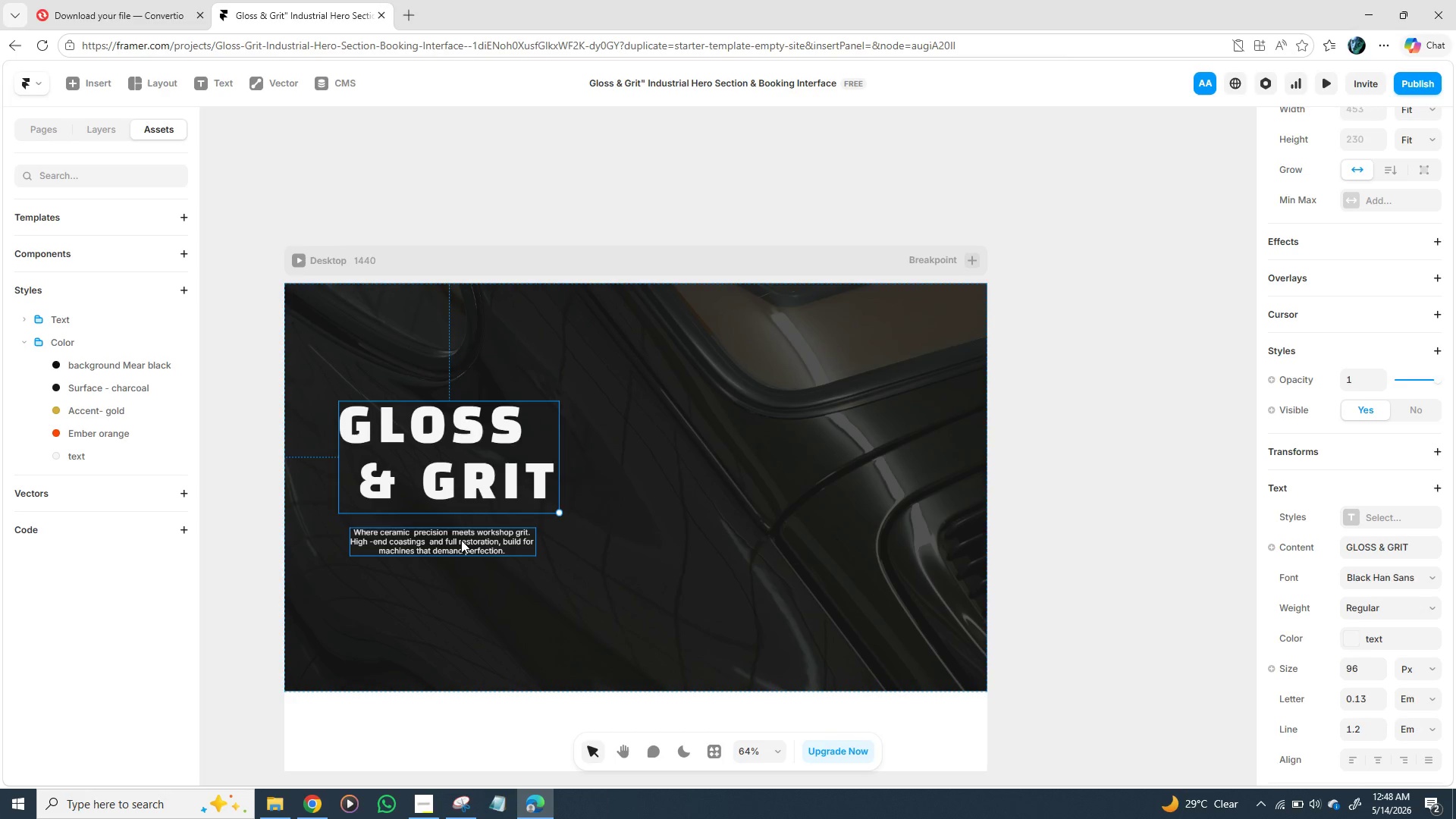 
left_click_drag(start_coordinate=[461, 540], to_coordinate=[472, 554])
 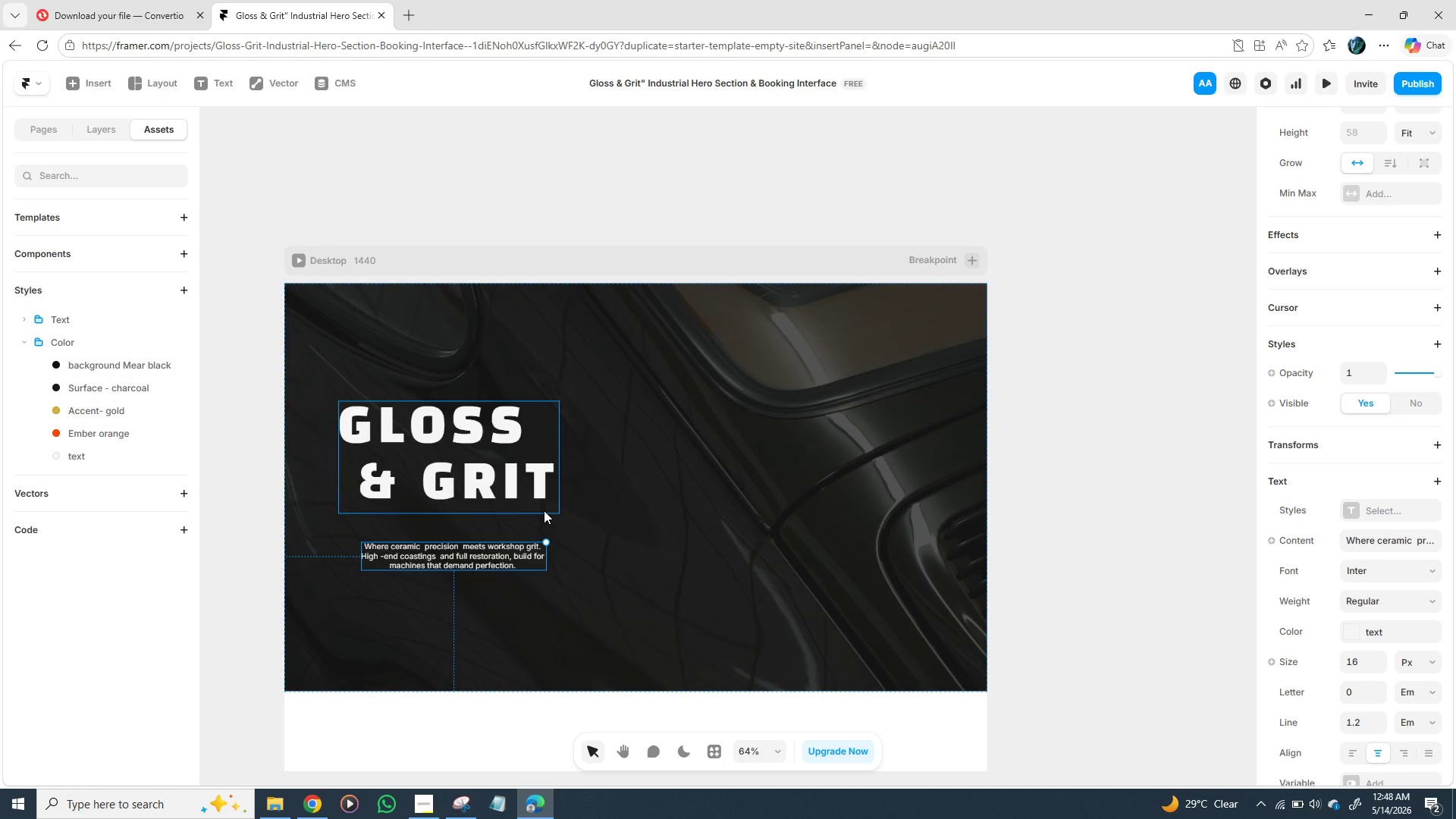 
wait(22.98)
 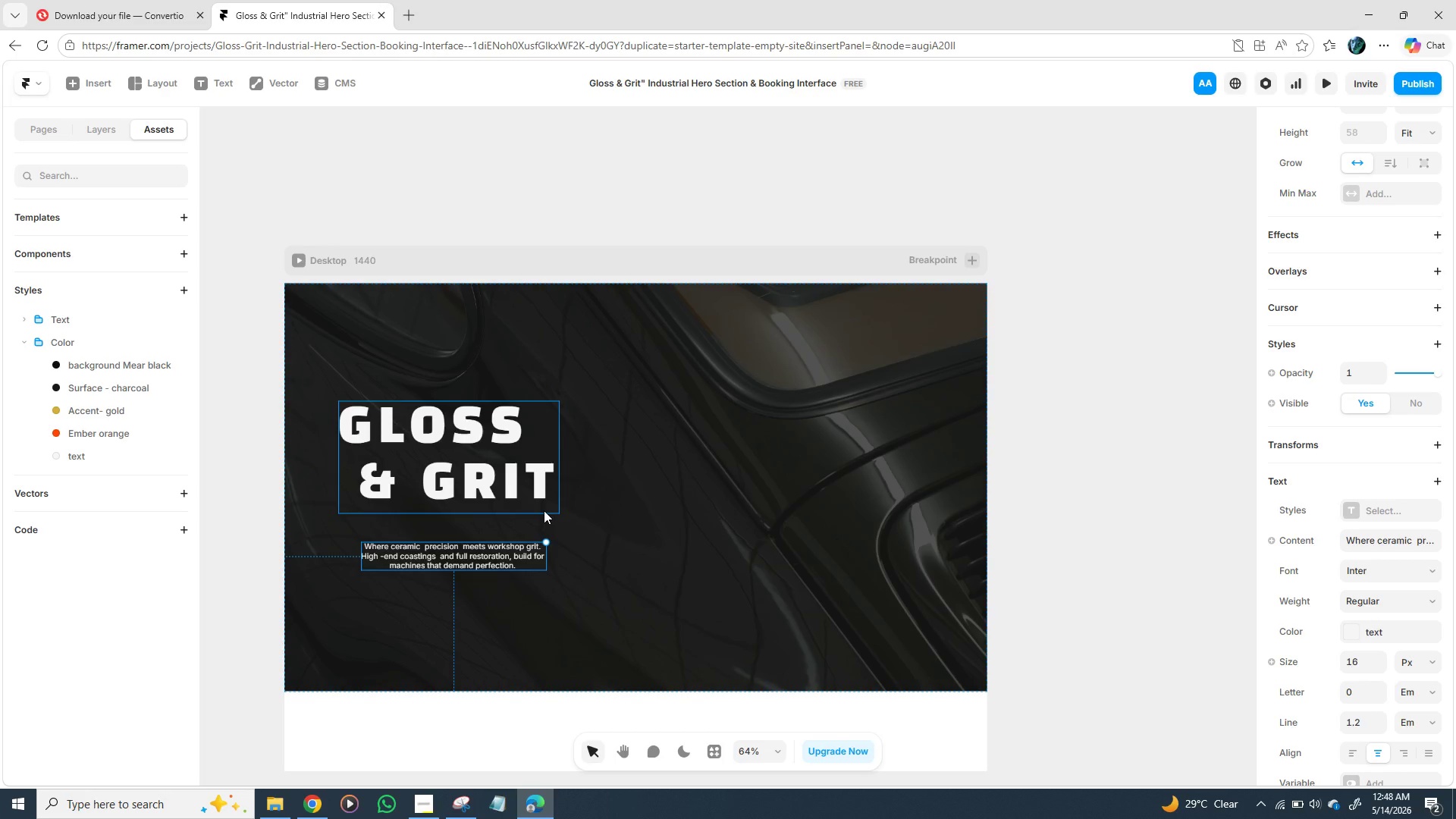 
left_click_drag(start_coordinate=[482, 558], to_coordinate=[455, 551])
 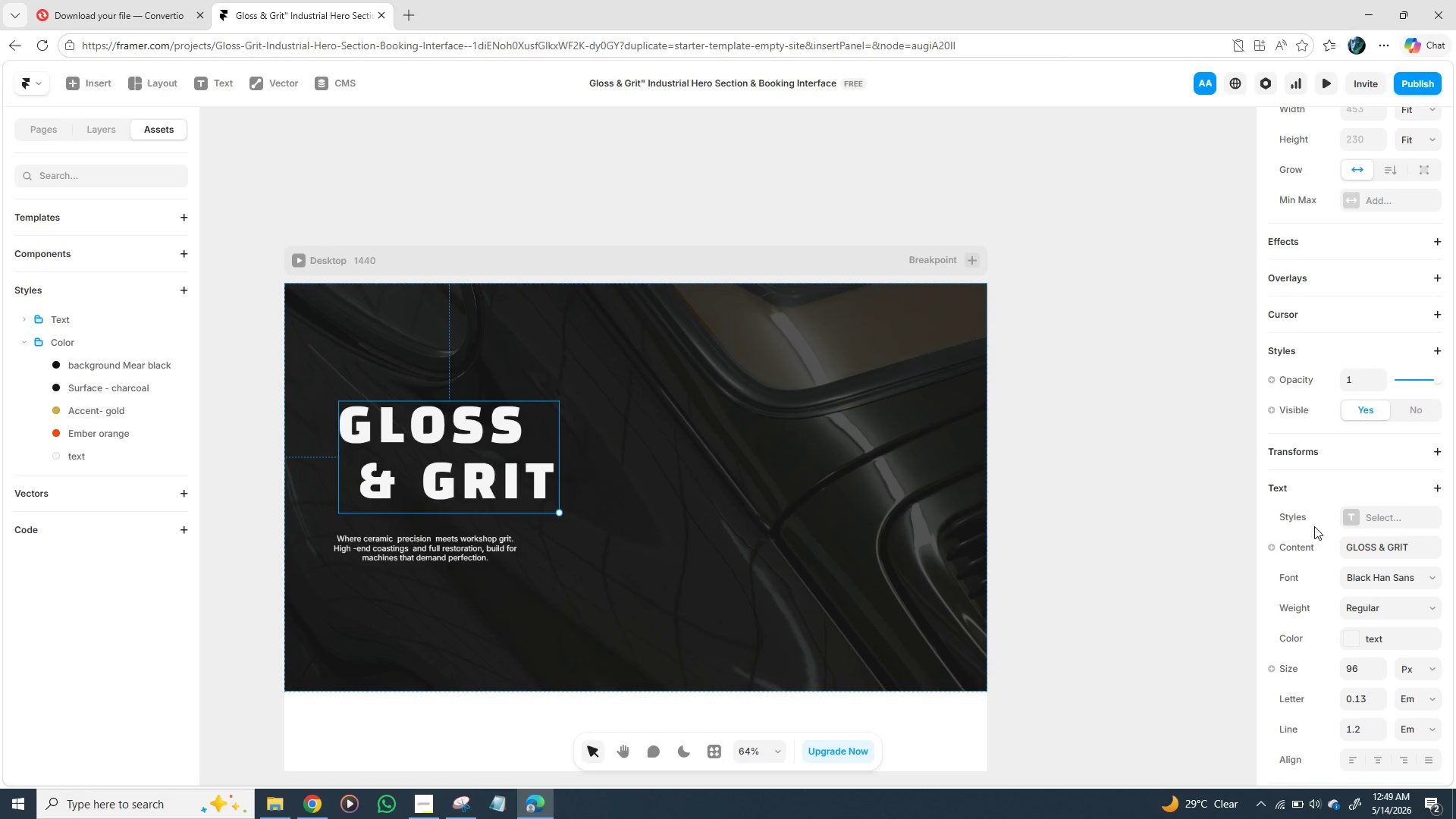 
wait(6.09)
 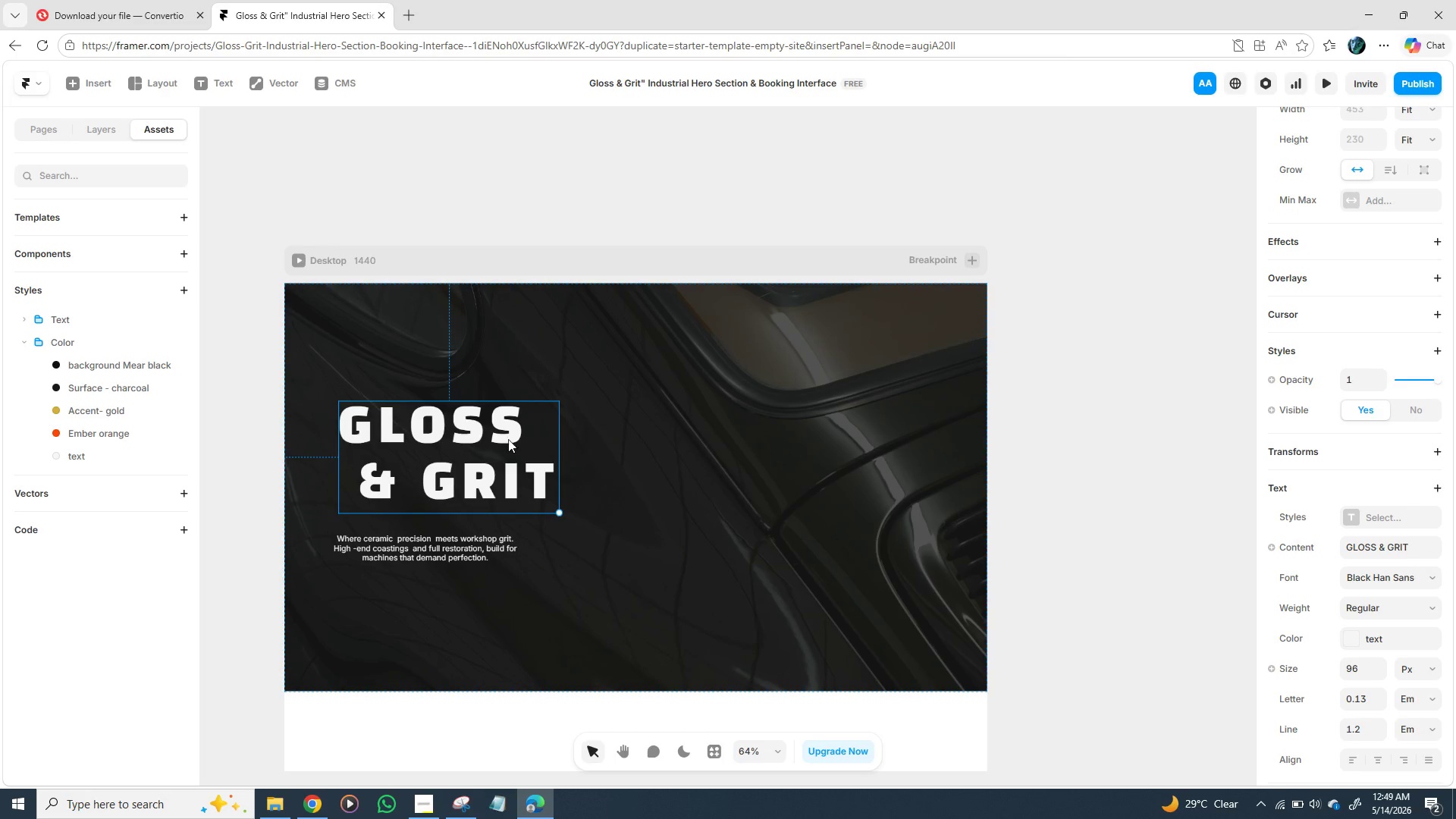 
scroll: coordinate [1348, 511], scroll_direction: down, amount: 2.0
 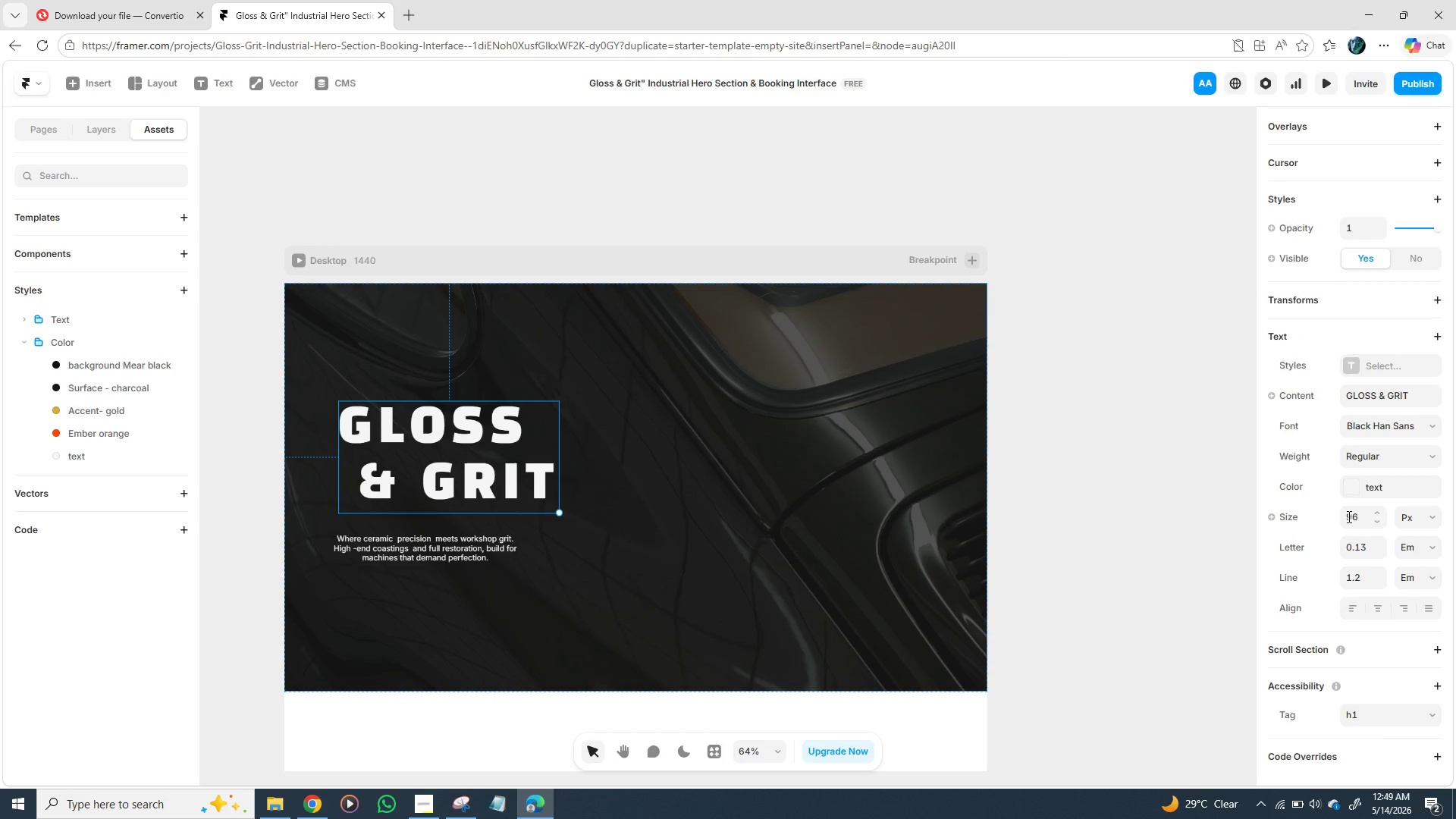 
scroll: coordinate [1348, 516], scroll_direction: up, amount: 4.0
 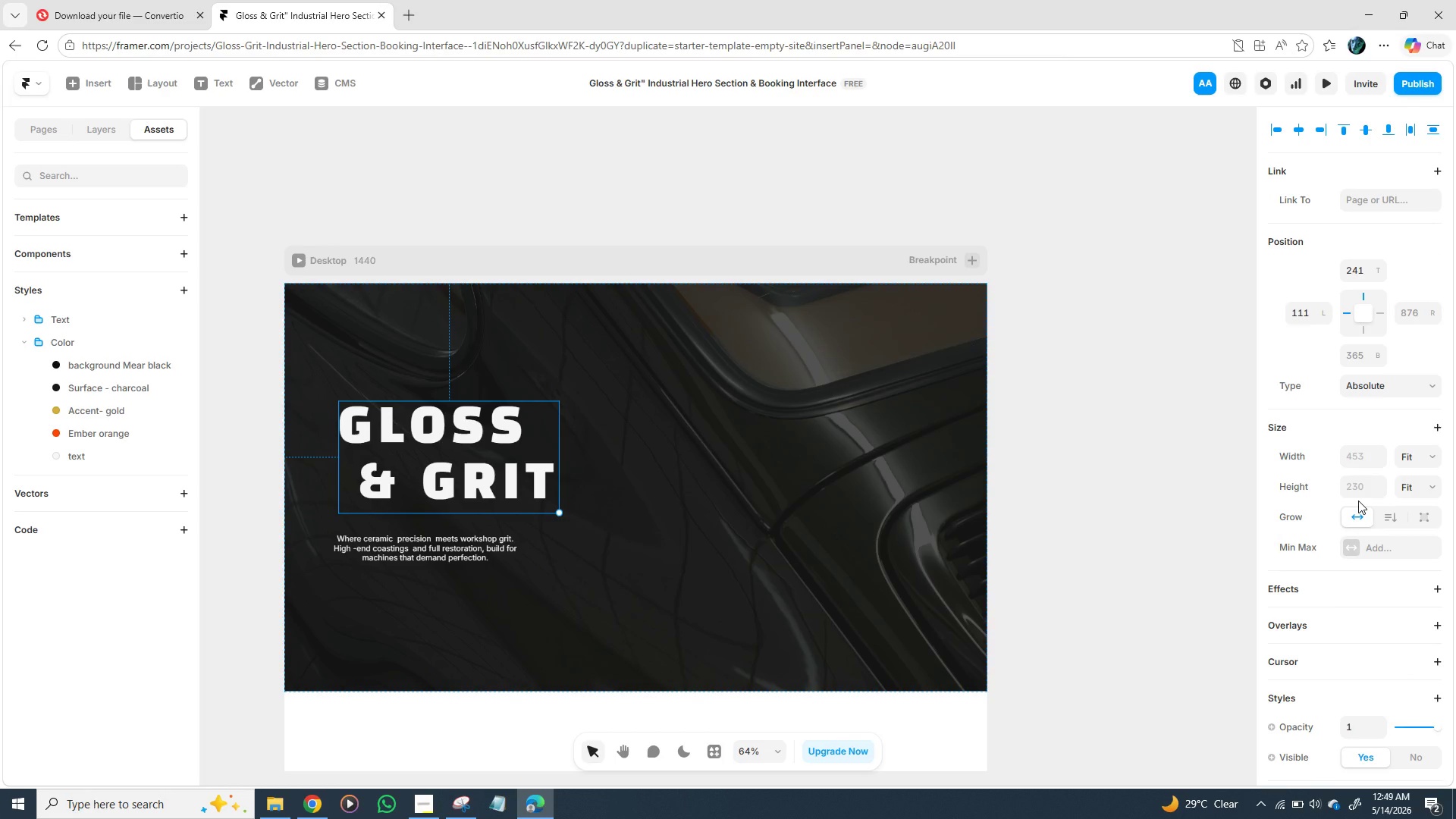 
scroll: coordinate [1358, 500], scroll_direction: none, amount: 0.0
 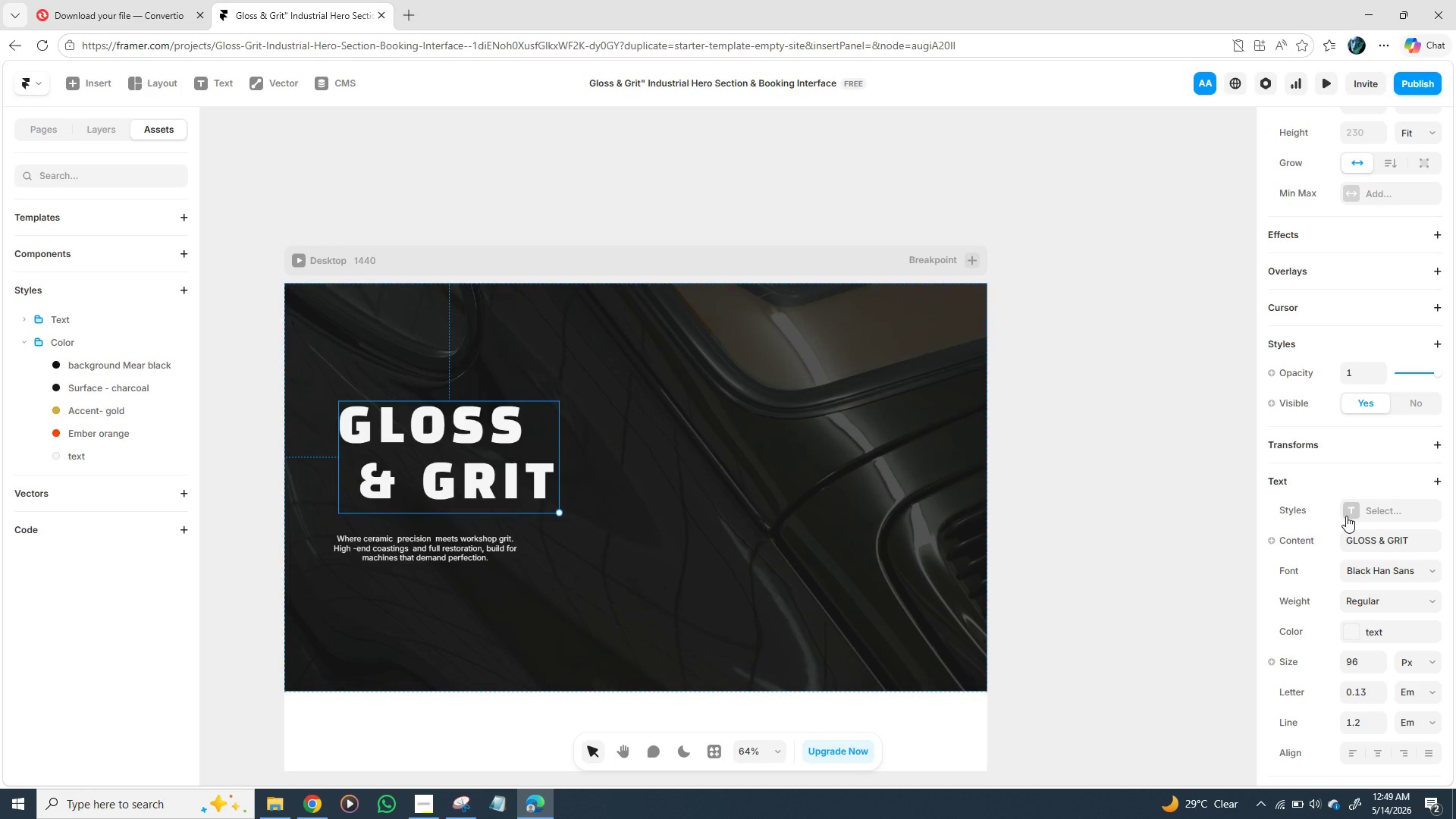 
scroll: coordinate [1346, 516], scroll_direction: up, amount: 3.0
 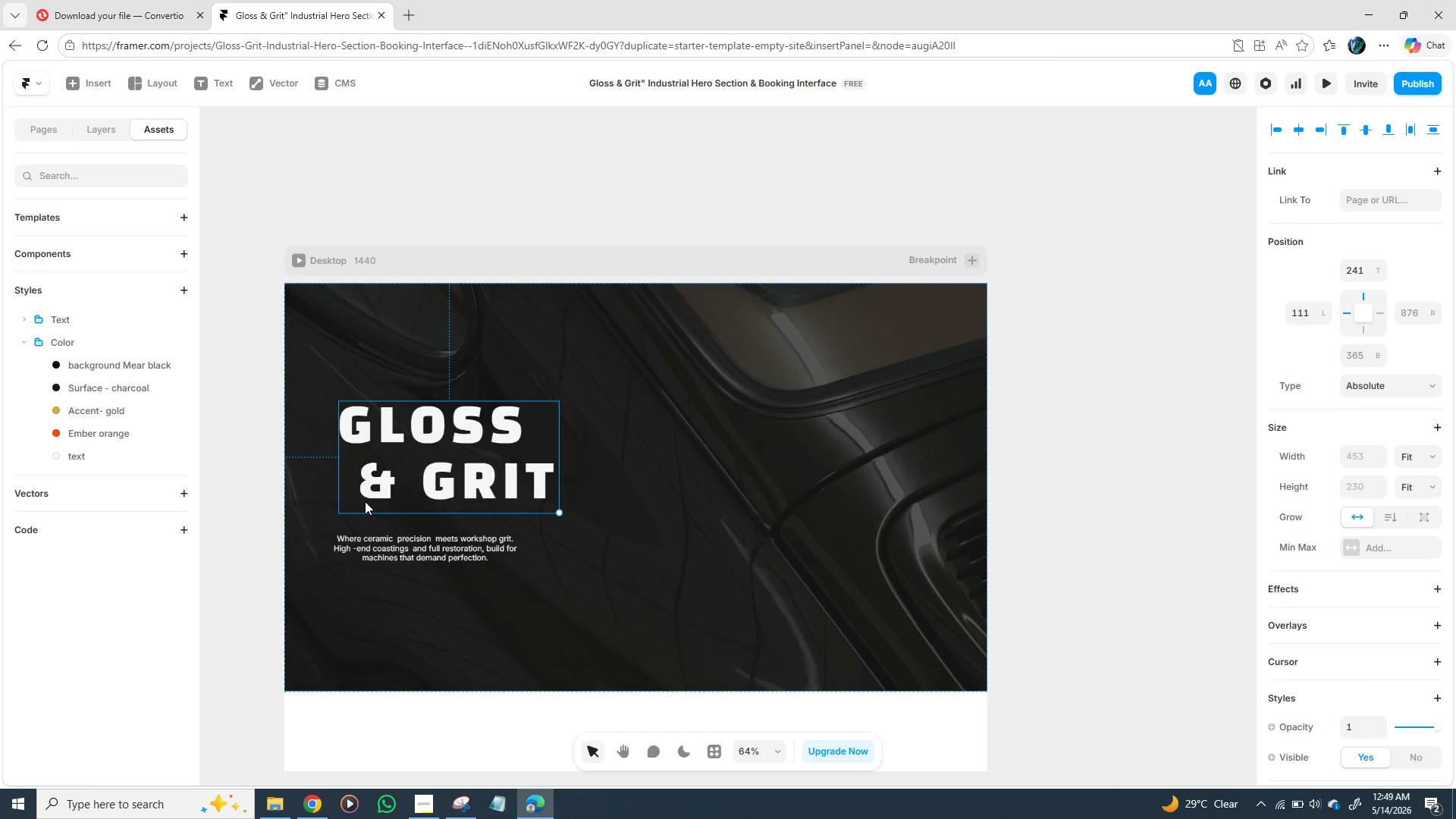 
double_click([374, 472])
 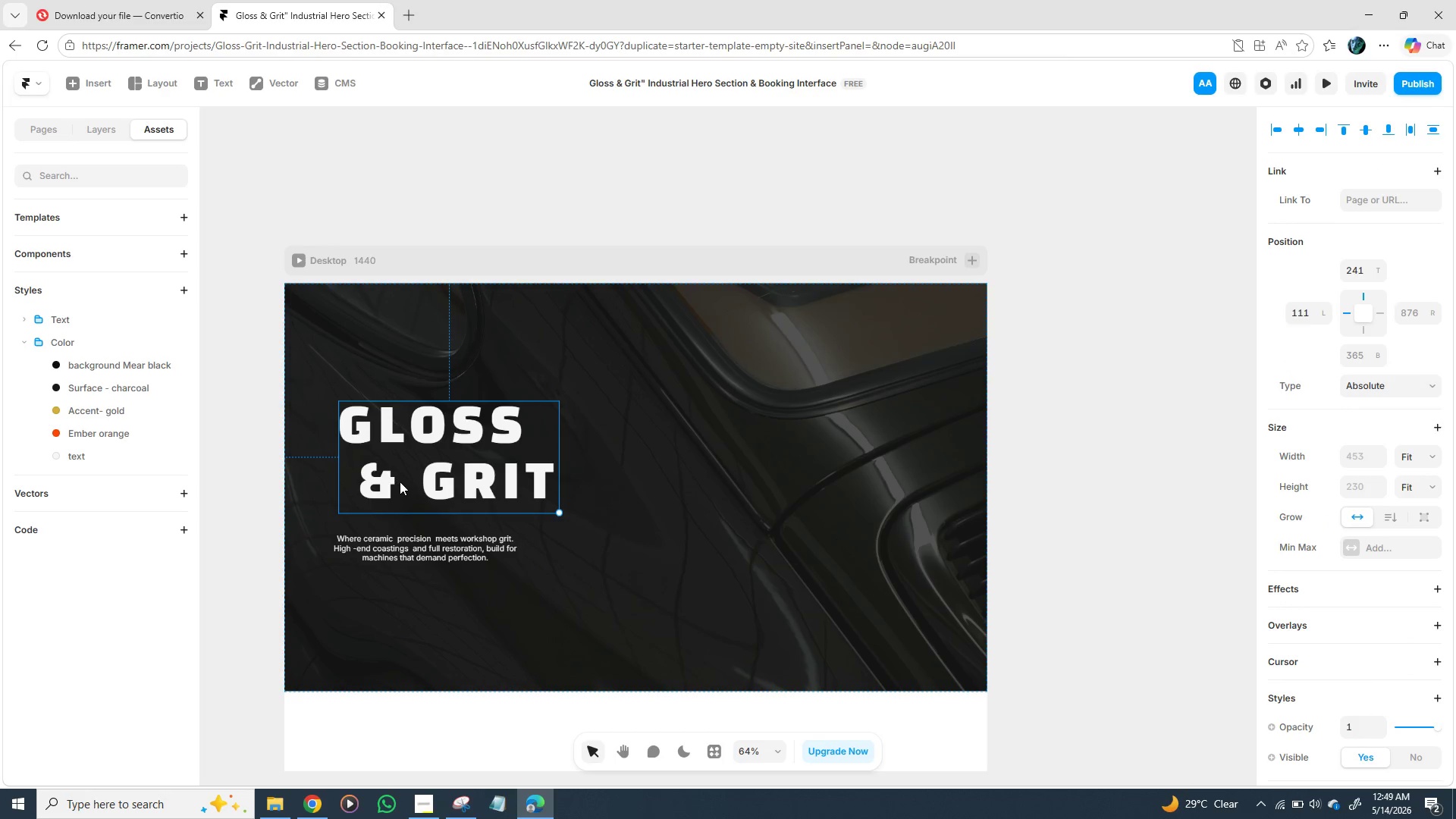 
double_click([400, 482])
 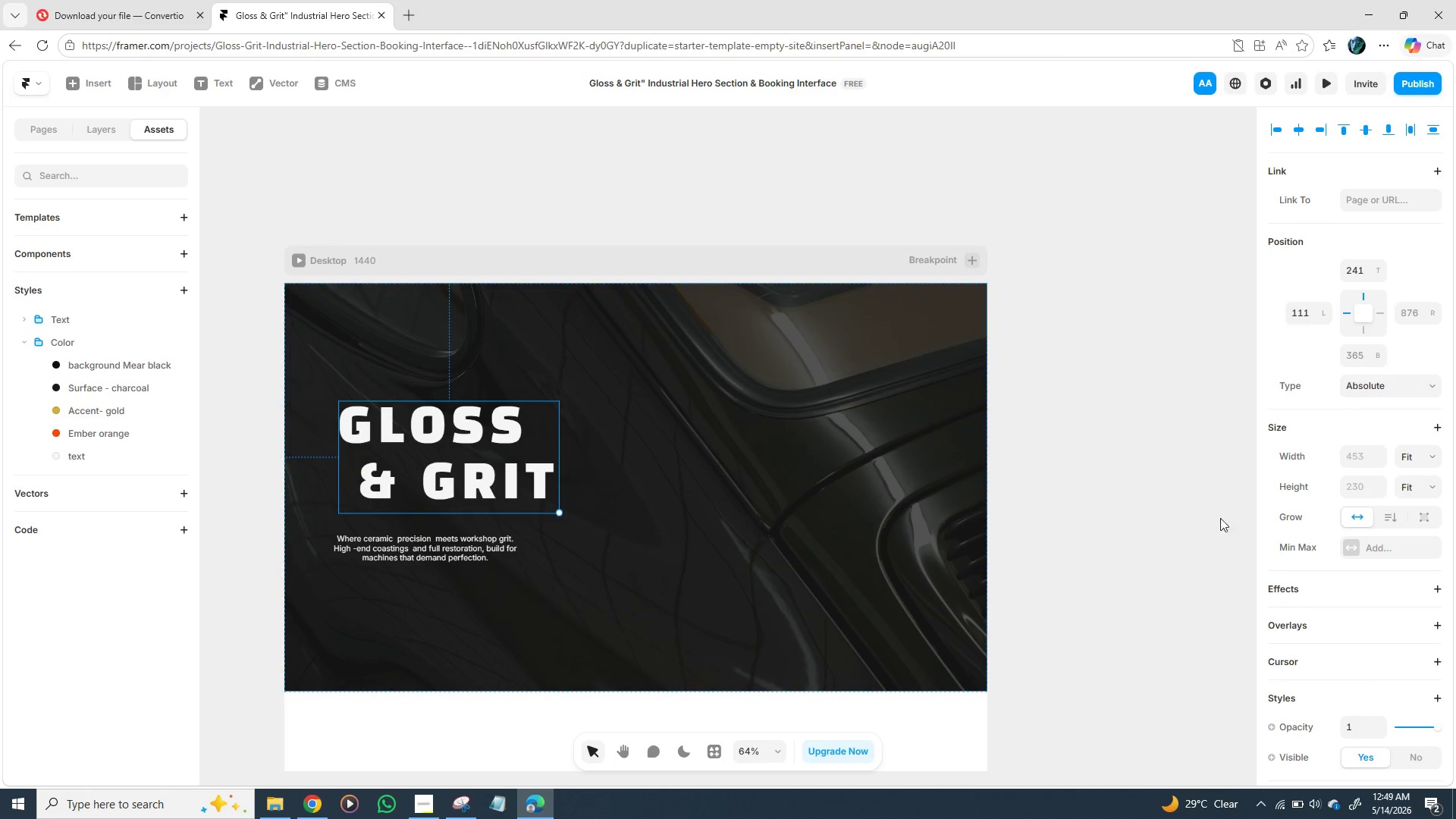 
scroll: coordinate [1283, 527], scroll_direction: down, amount: 1.0
 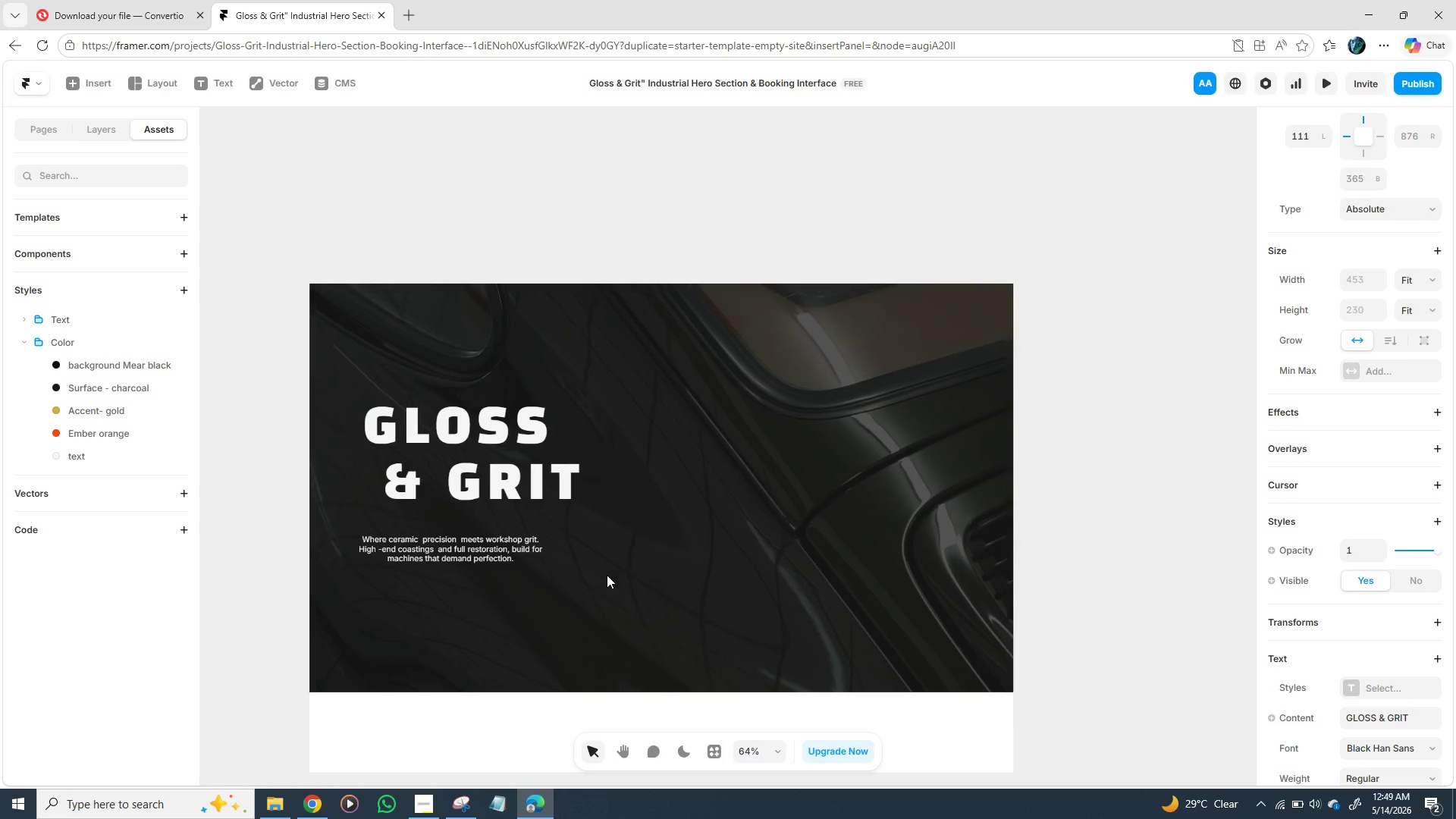 
wait(5.63)
 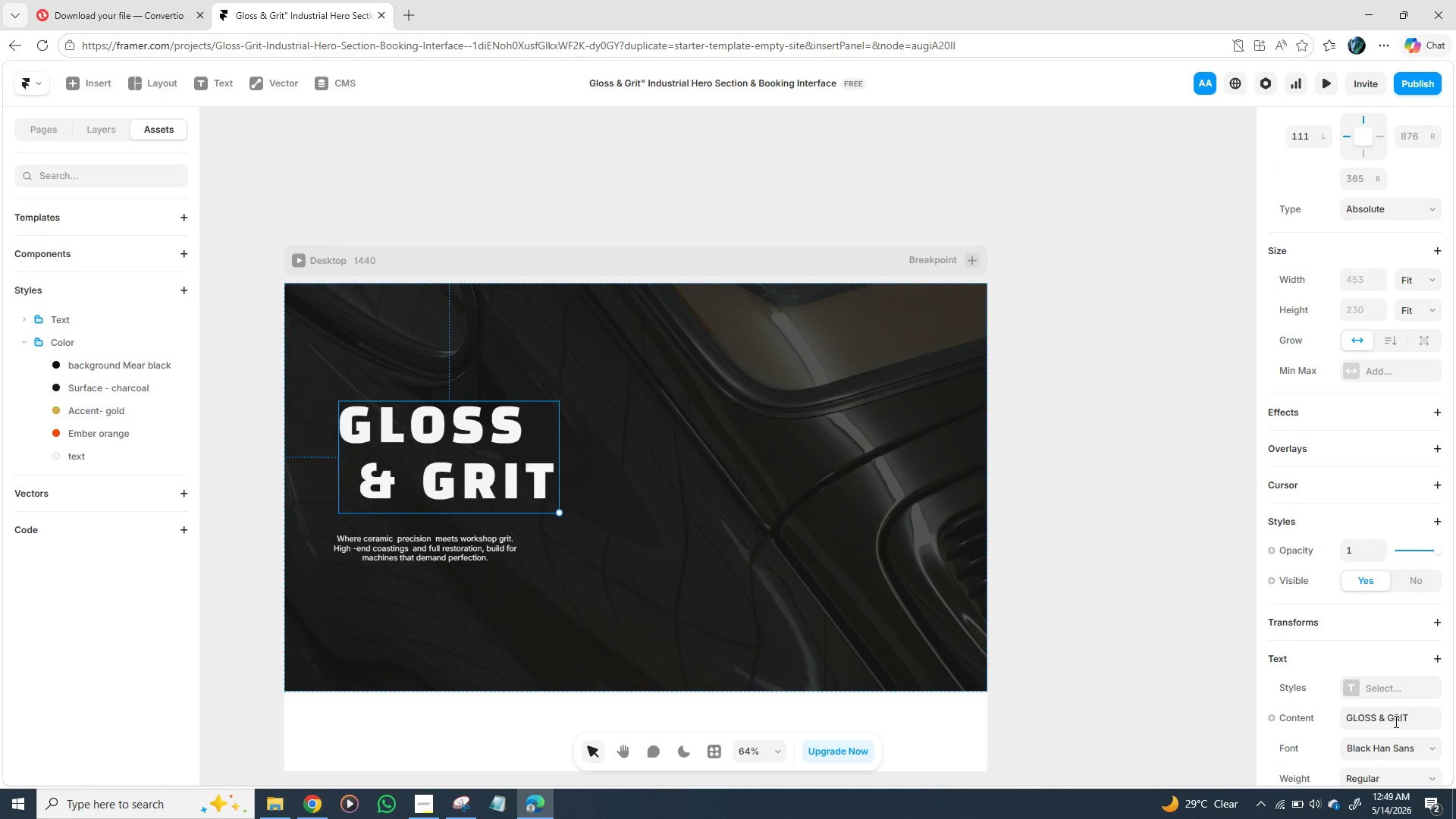 
left_click_drag(start_coordinate=[428, 482], to_coordinate=[430, 479])
 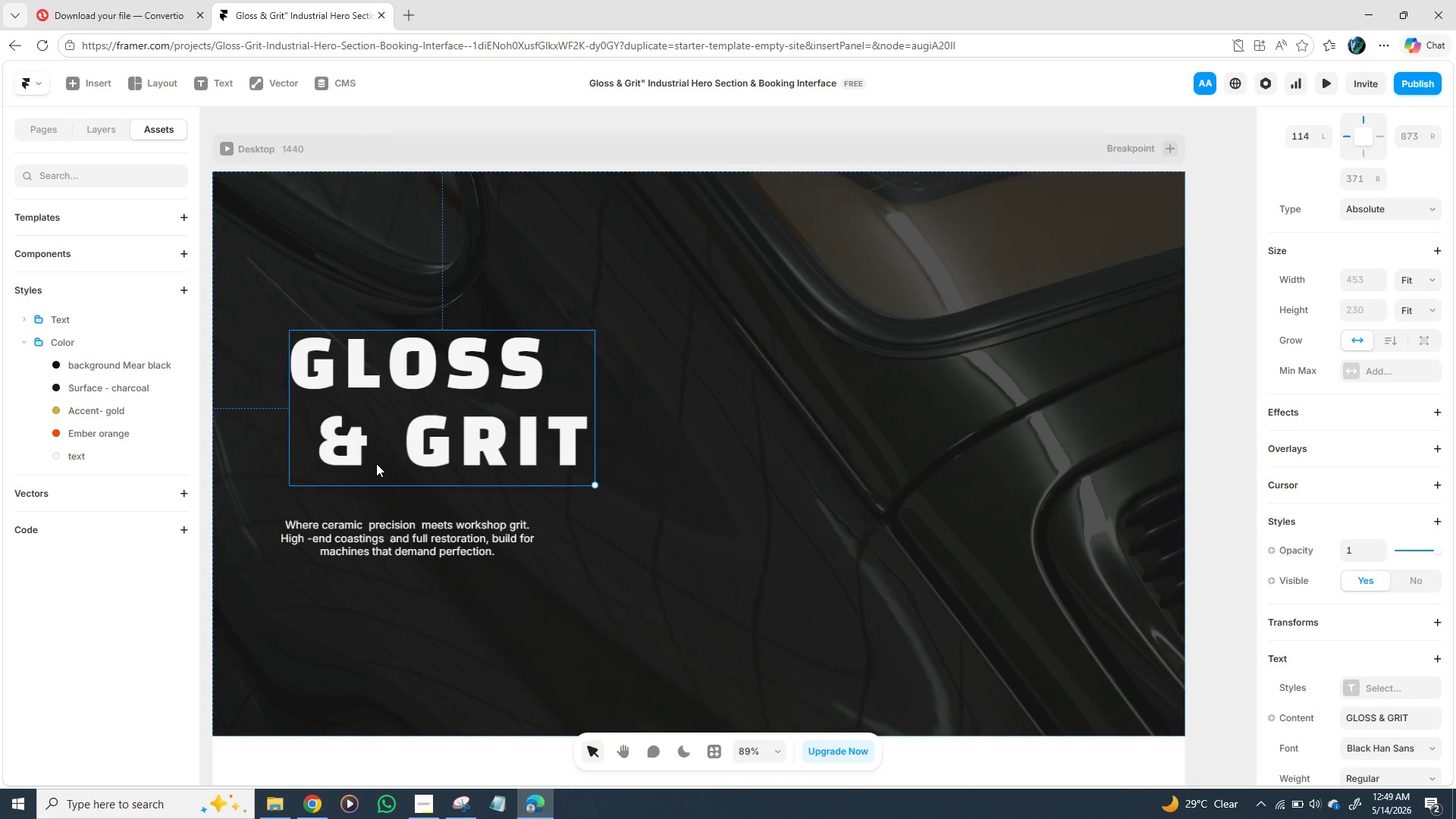 
double_click([376, 463])
 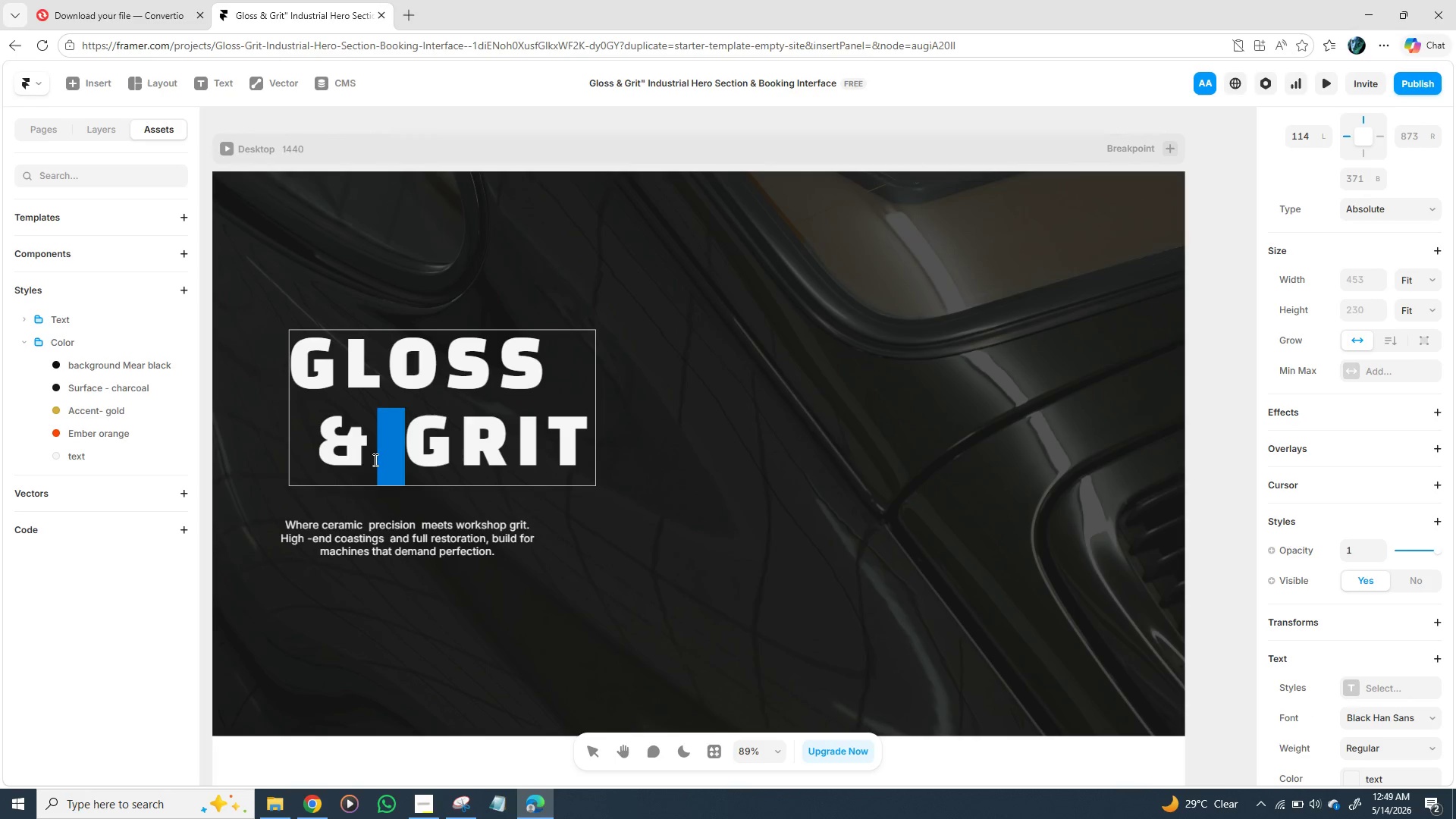 
triple_click([374, 460])
 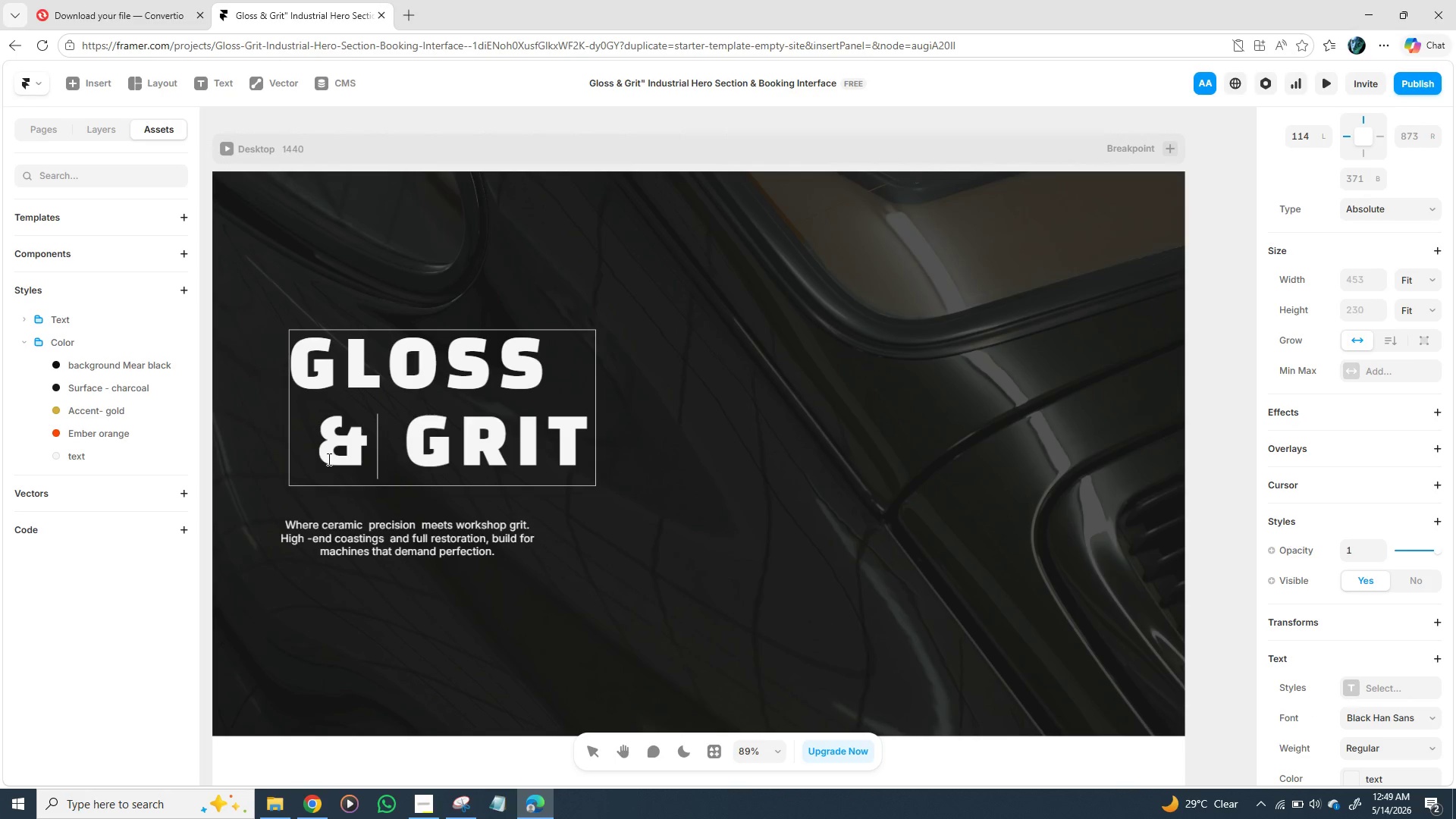 
left_click([328, 460])
 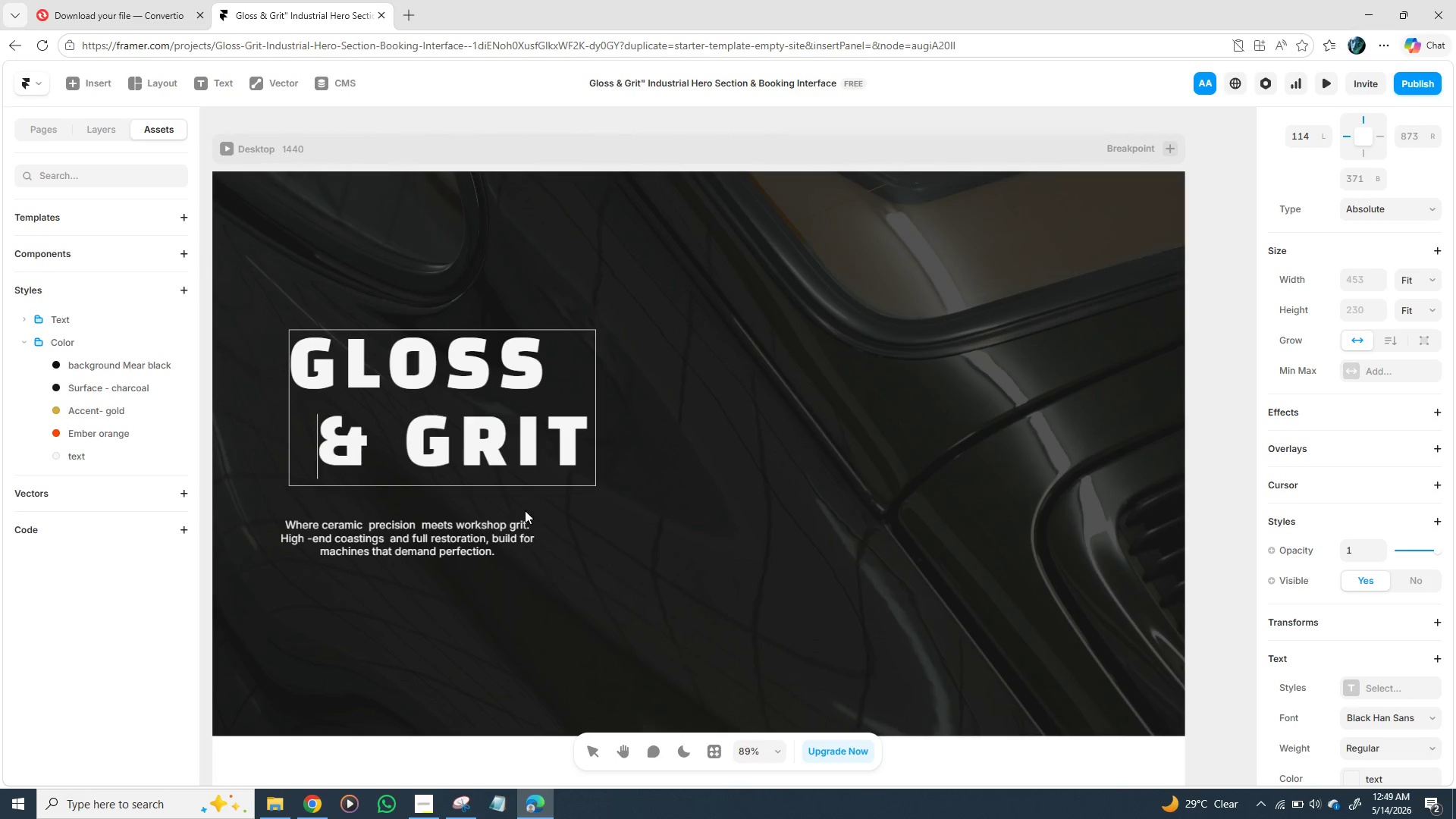 
key(Backspace)
 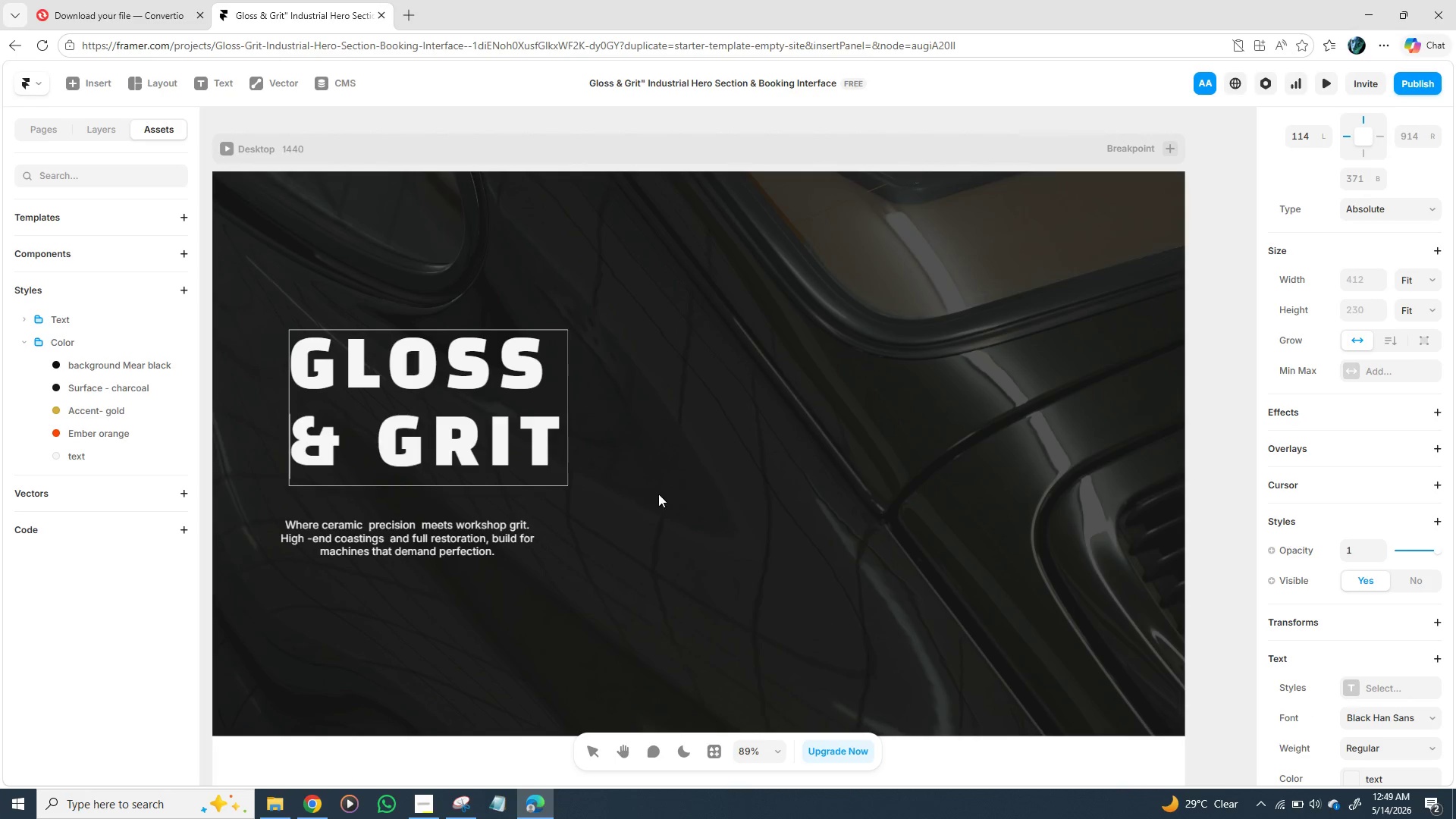 
left_click([671, 495])
 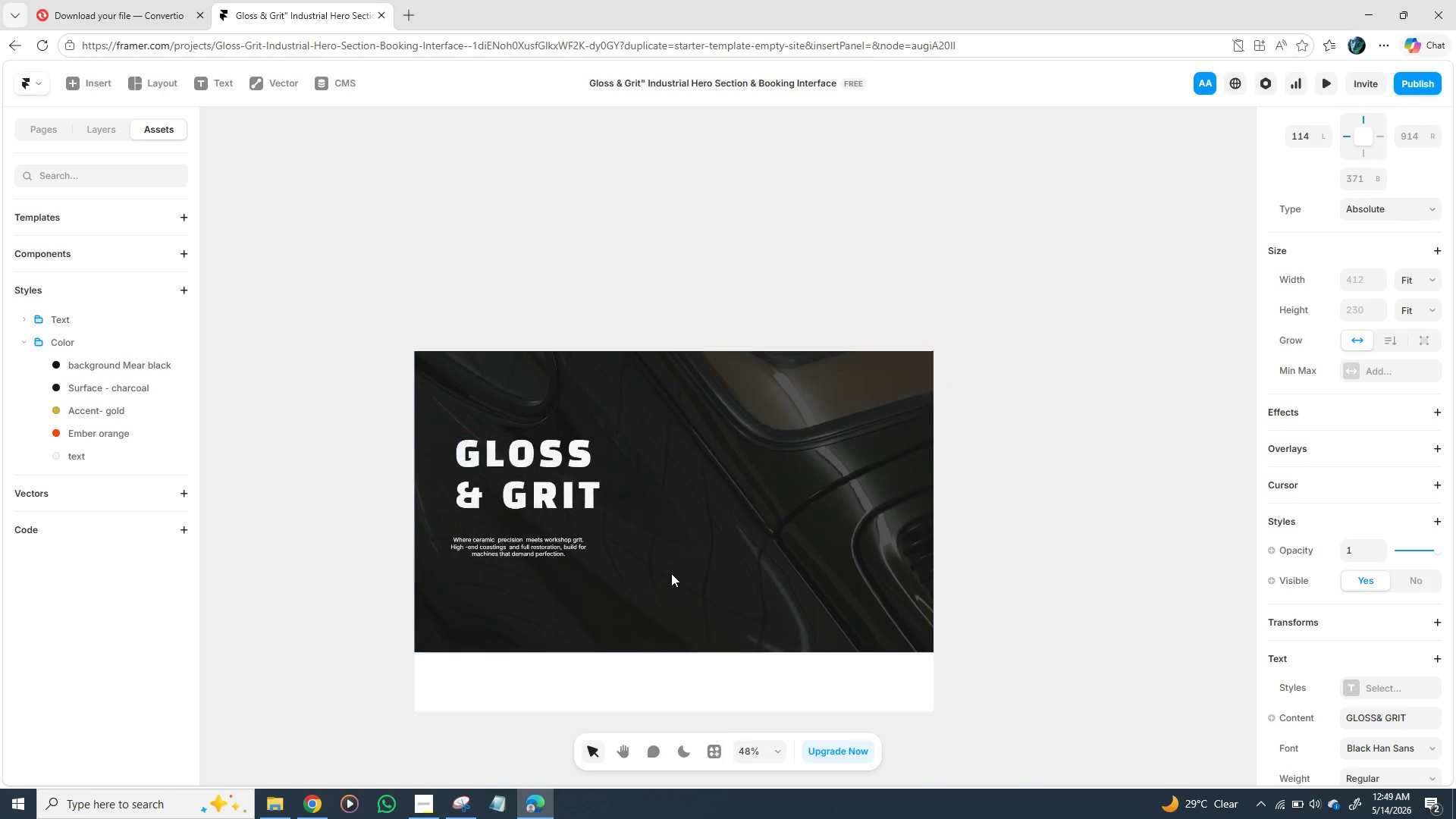 
wait(5.62)
 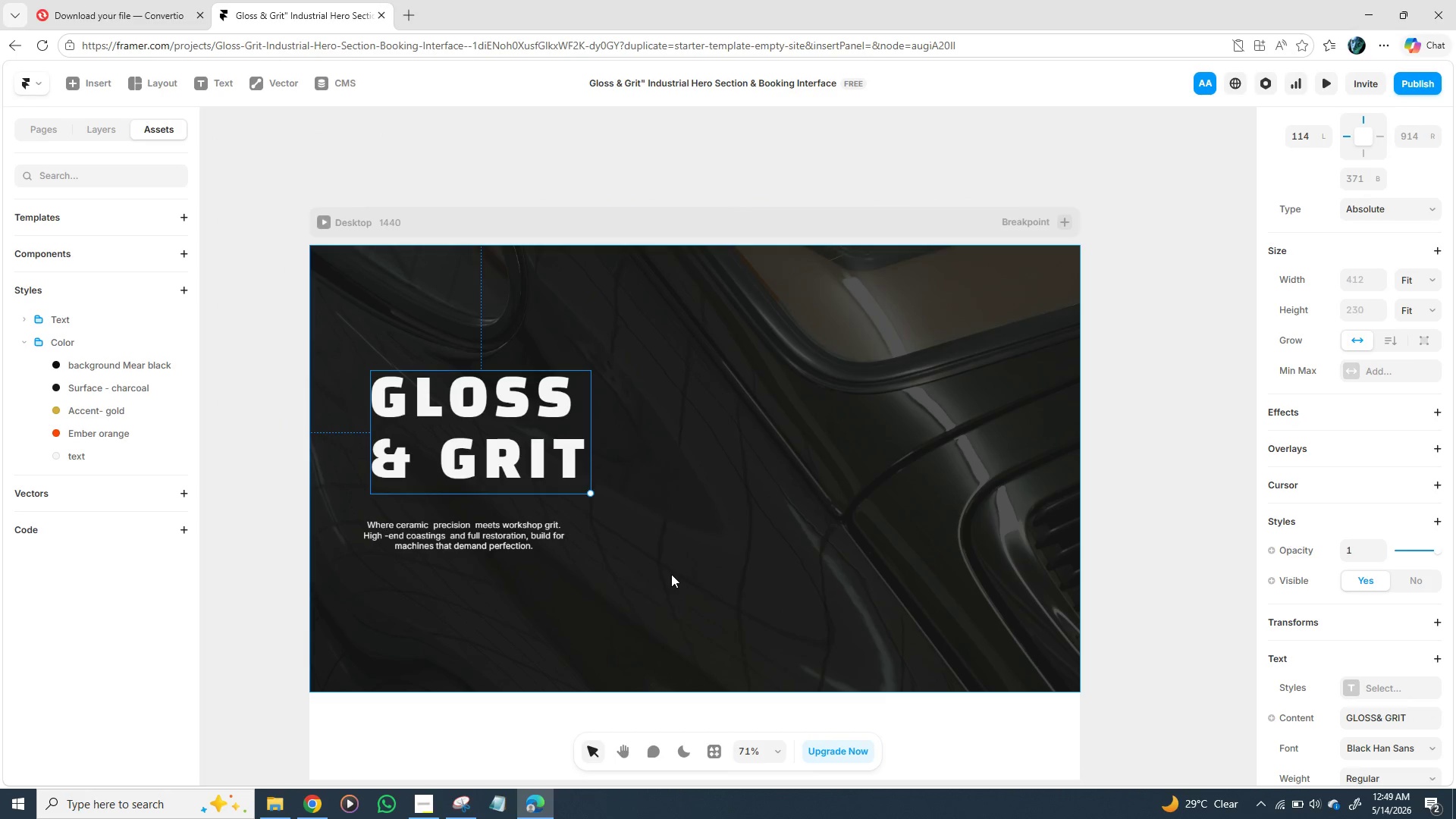 
double_click([489, 494])
 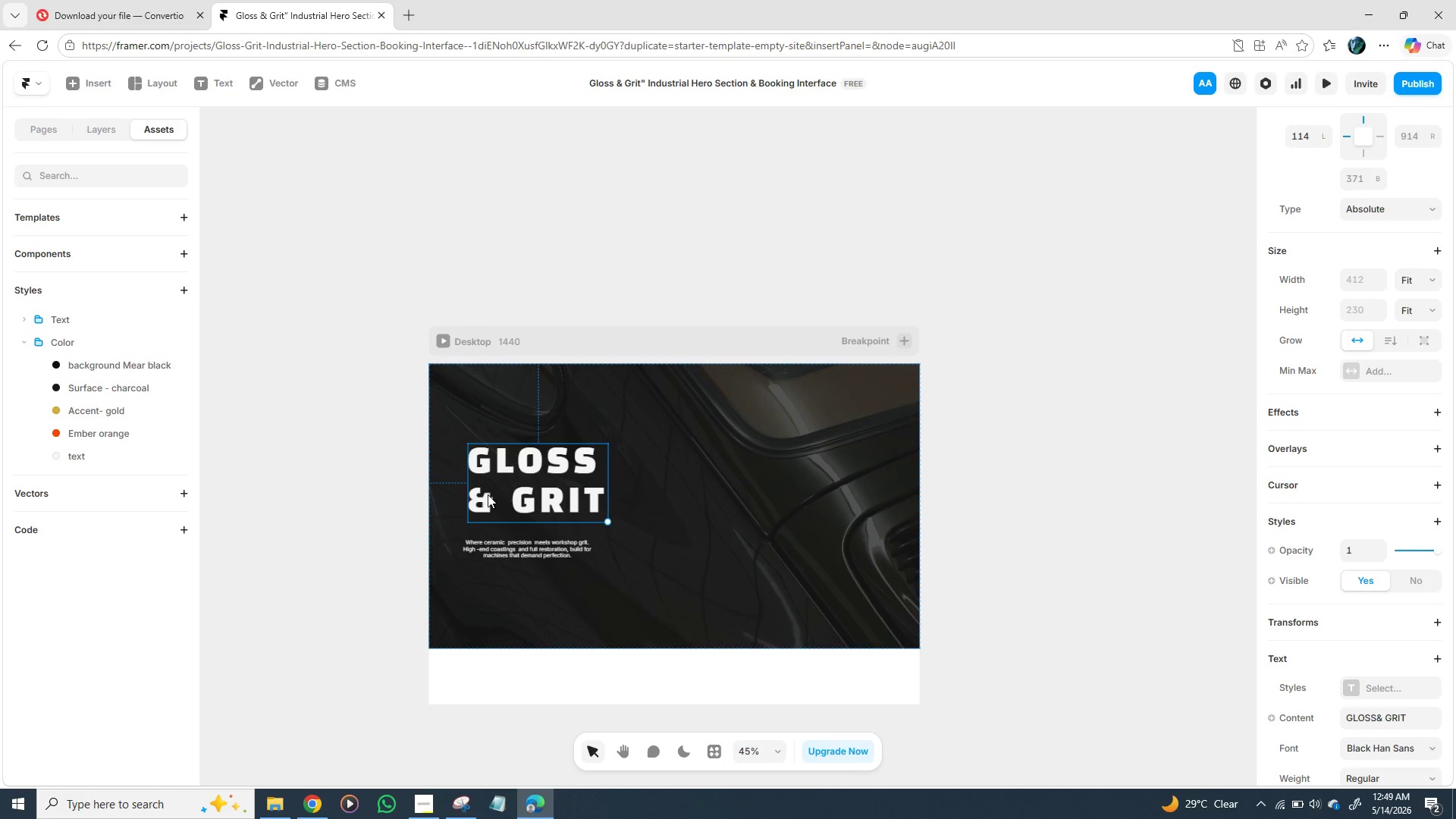 
triple_click([488, 494])
 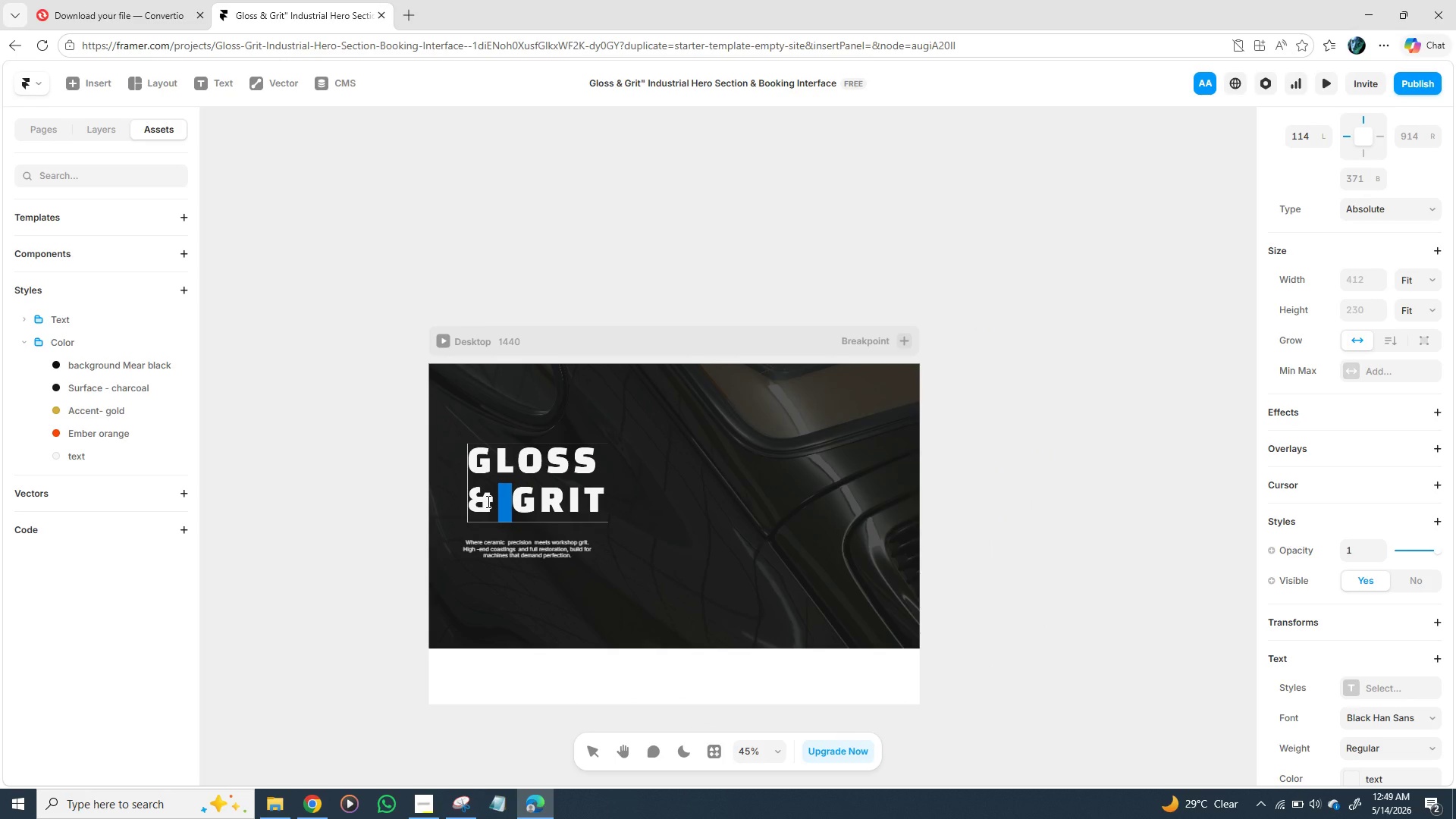 
double_click([487, 501])
 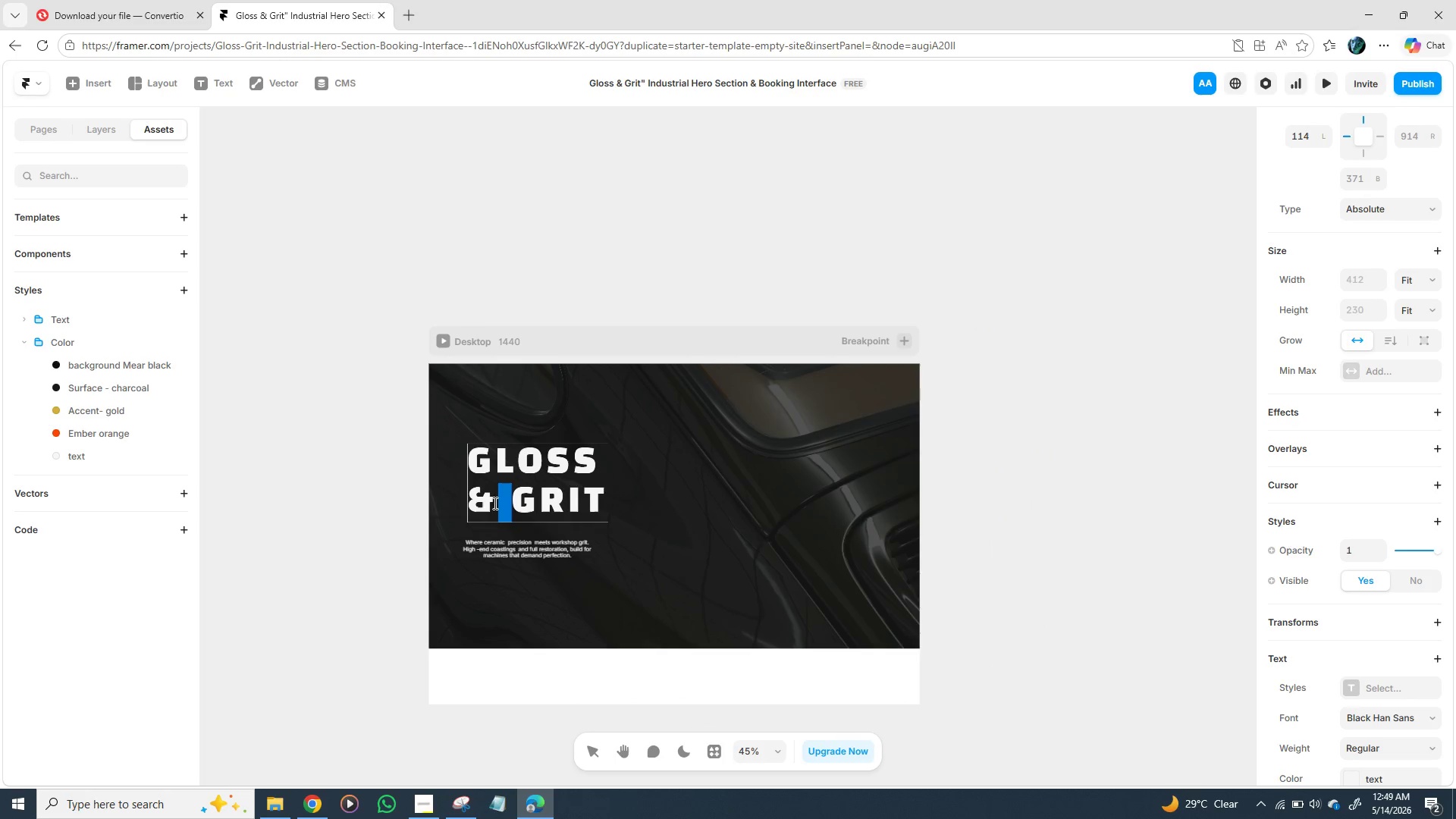 
left_click_drag(start_coordinate=[493, 503], to_coordinate=[475, 502])
 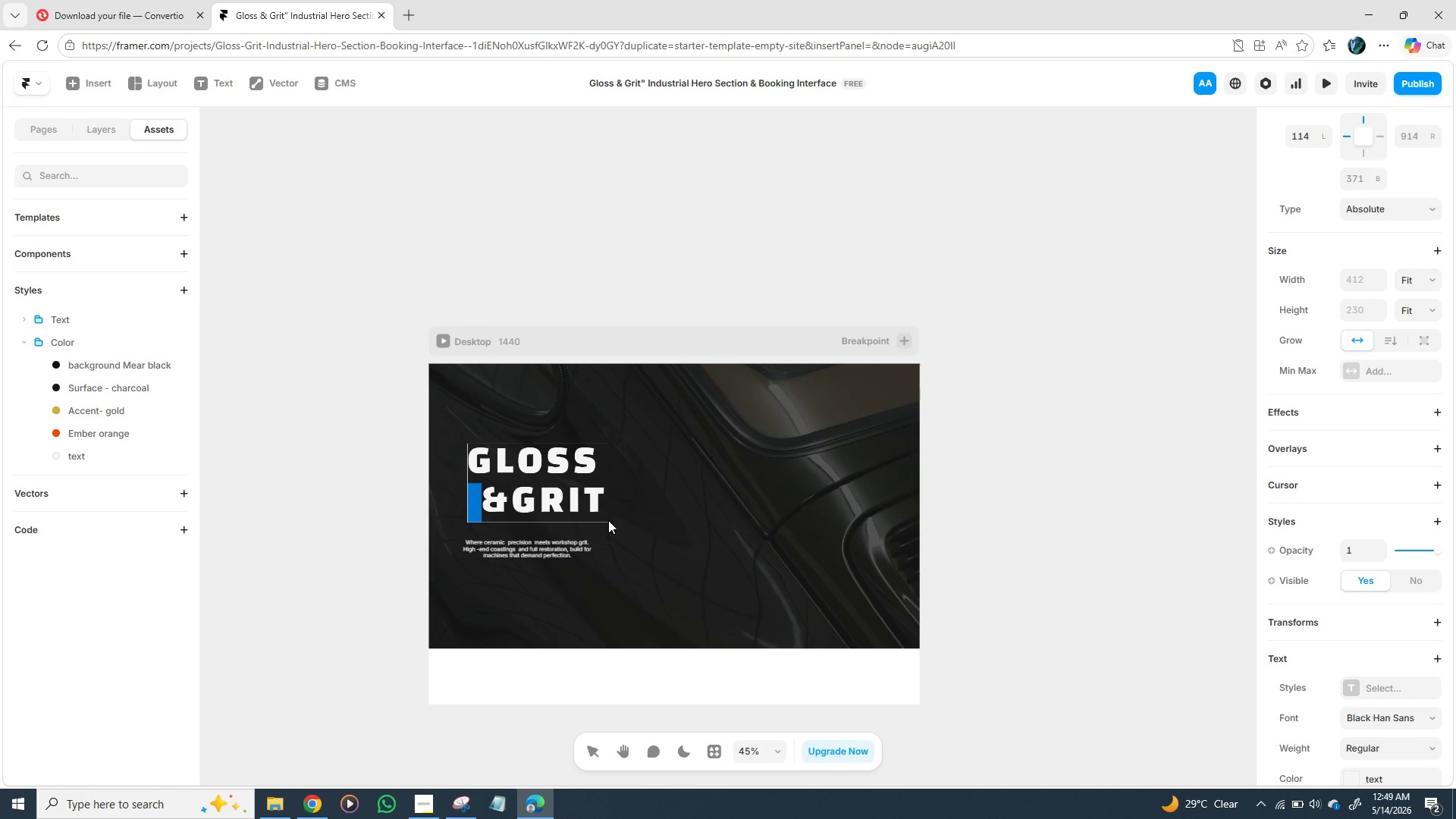 
hold_key(key=ControlLeft, duration=1.5)
 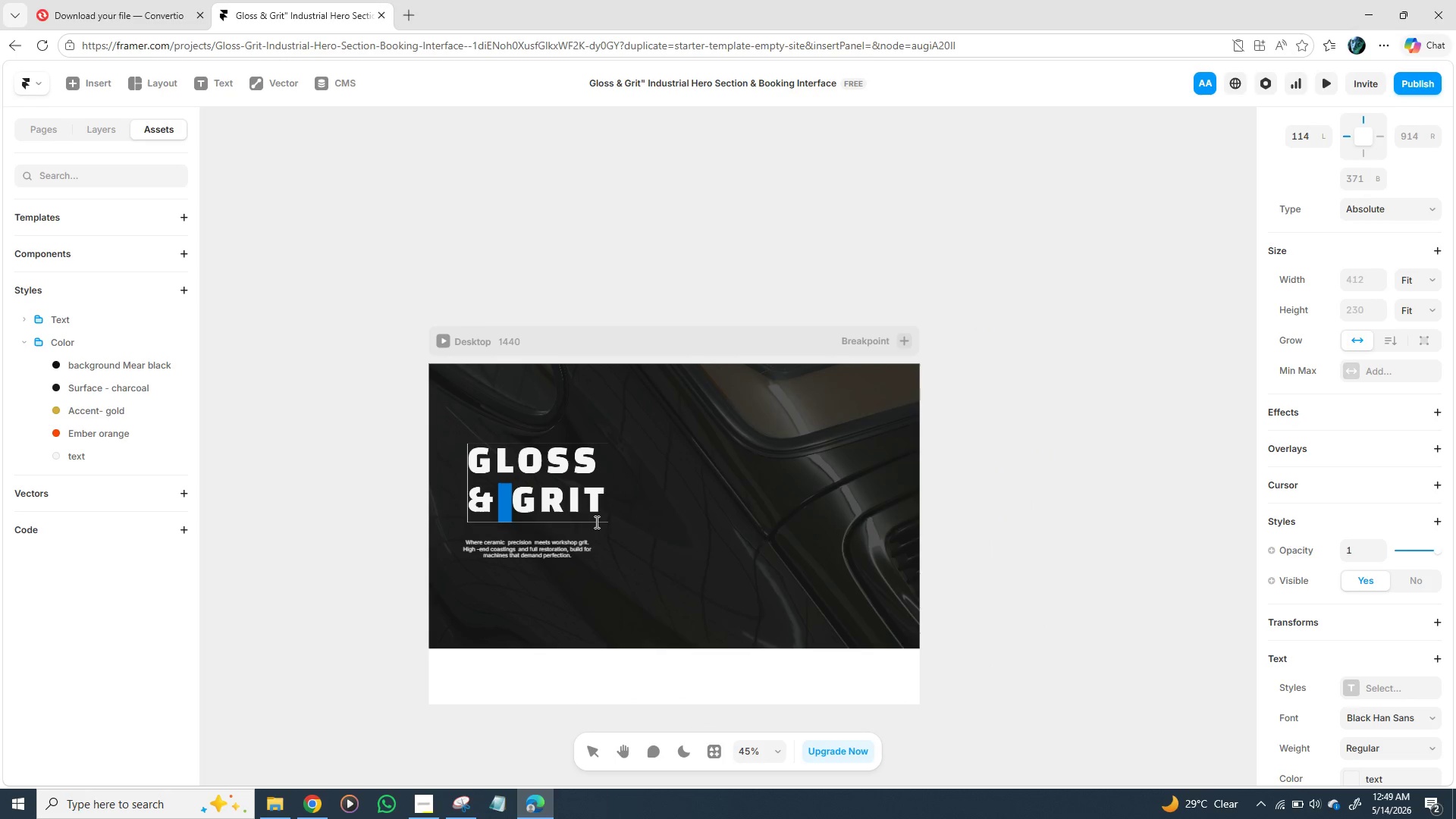 
key(Control+Z)
 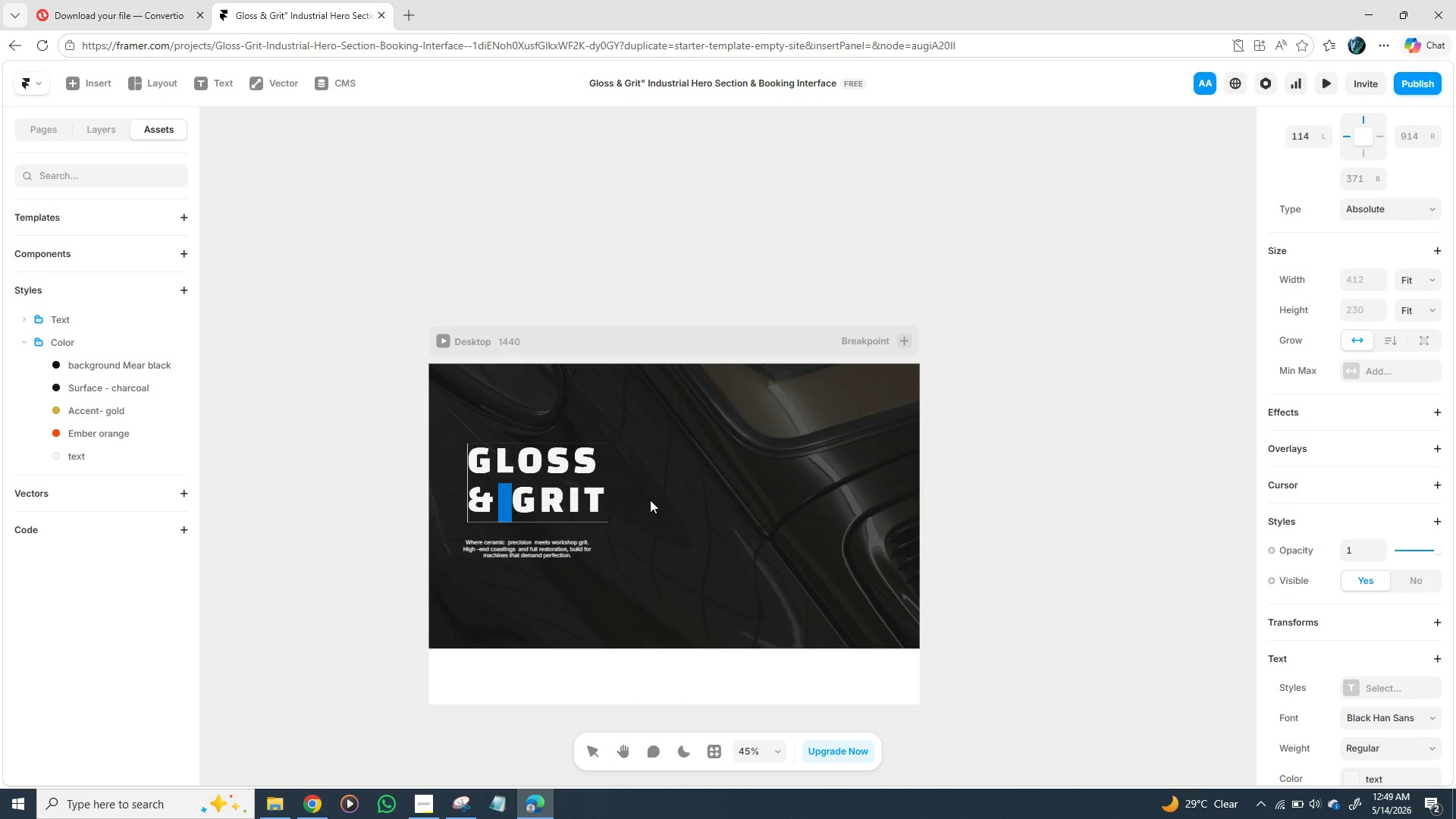 
left_click_drag(start_coordinate=[651, 500], to_coordinate=[655, 500])
 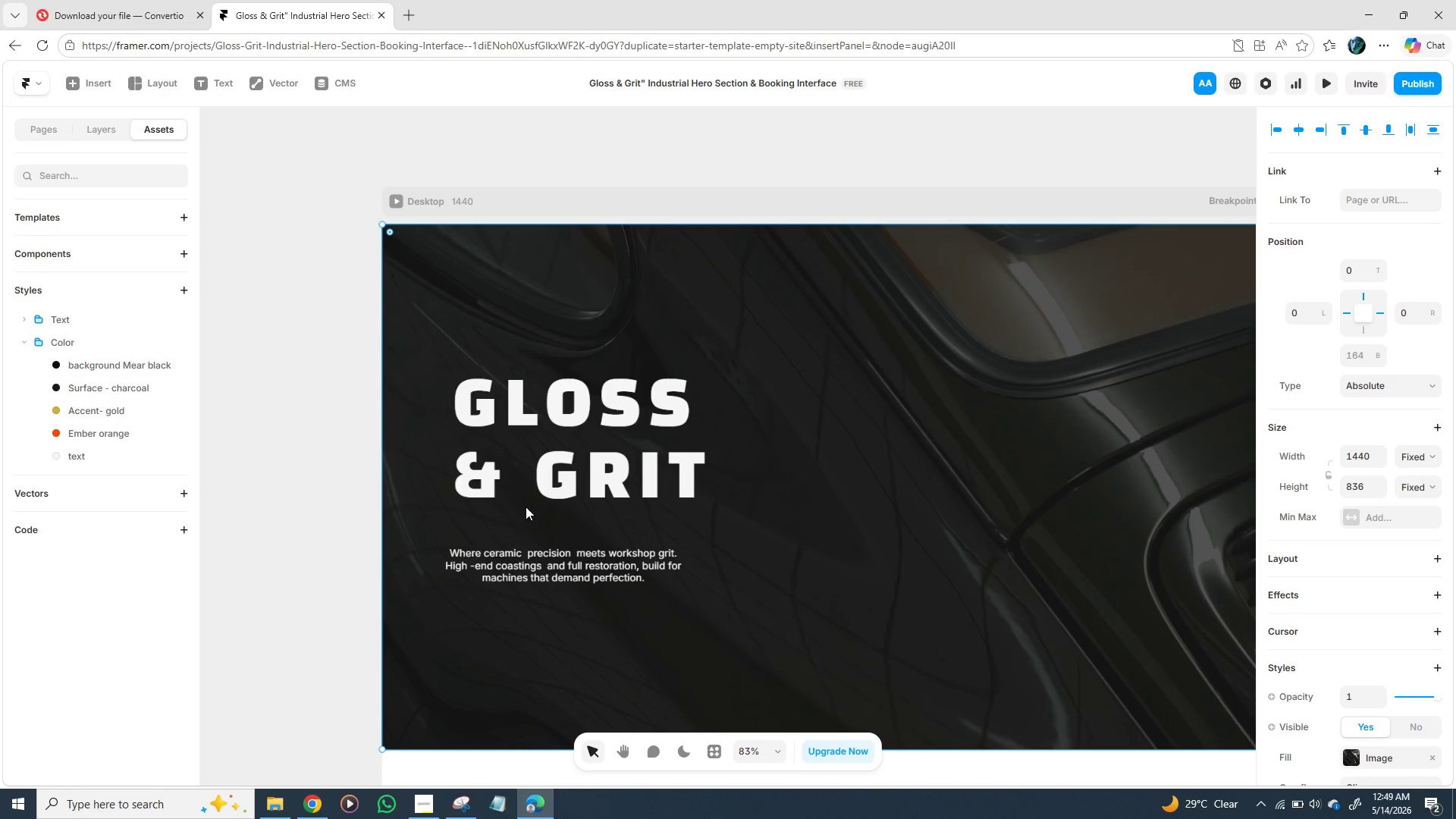 
double_click([506, 477])
 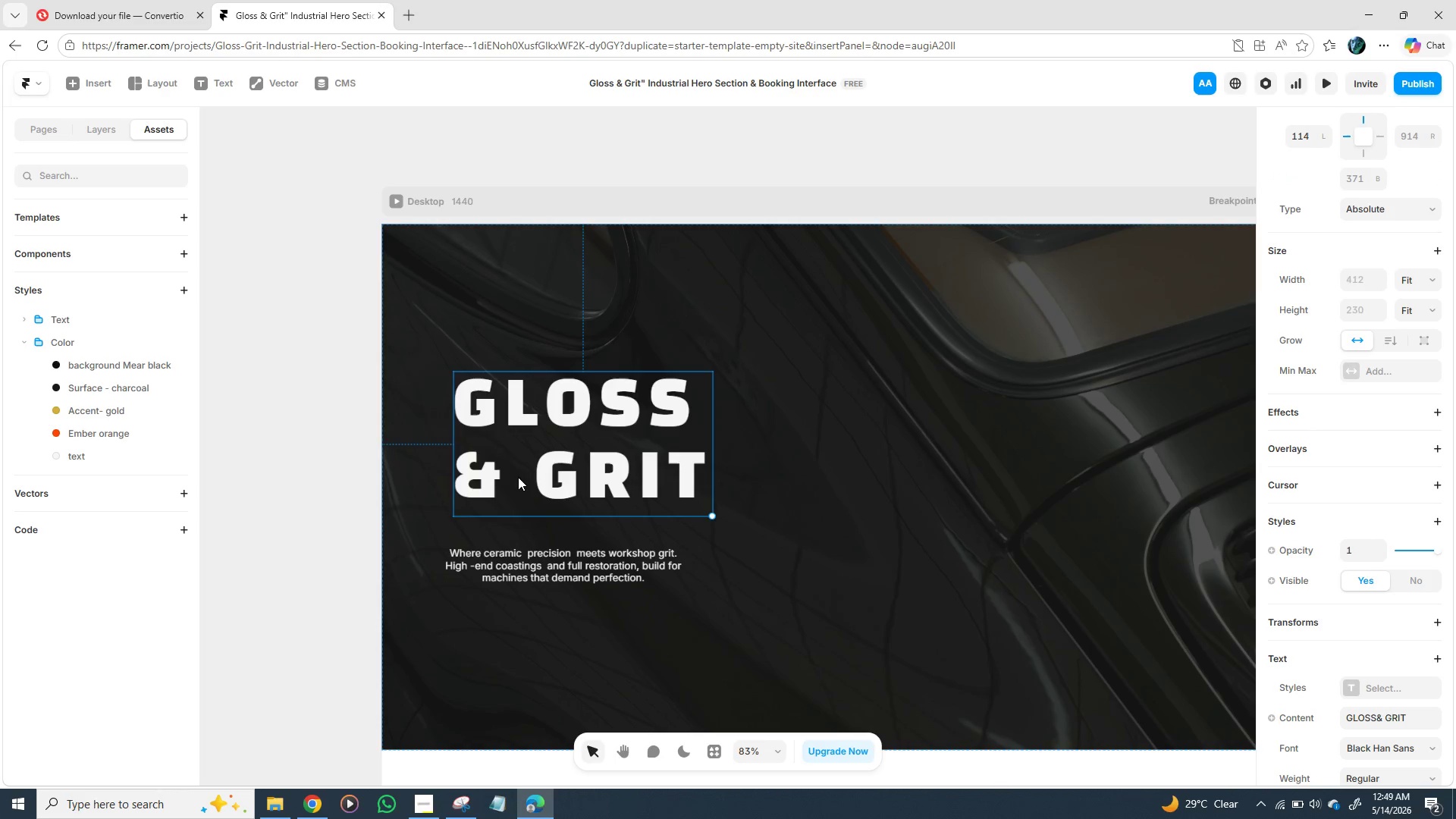 
triple_click([518, 477])
 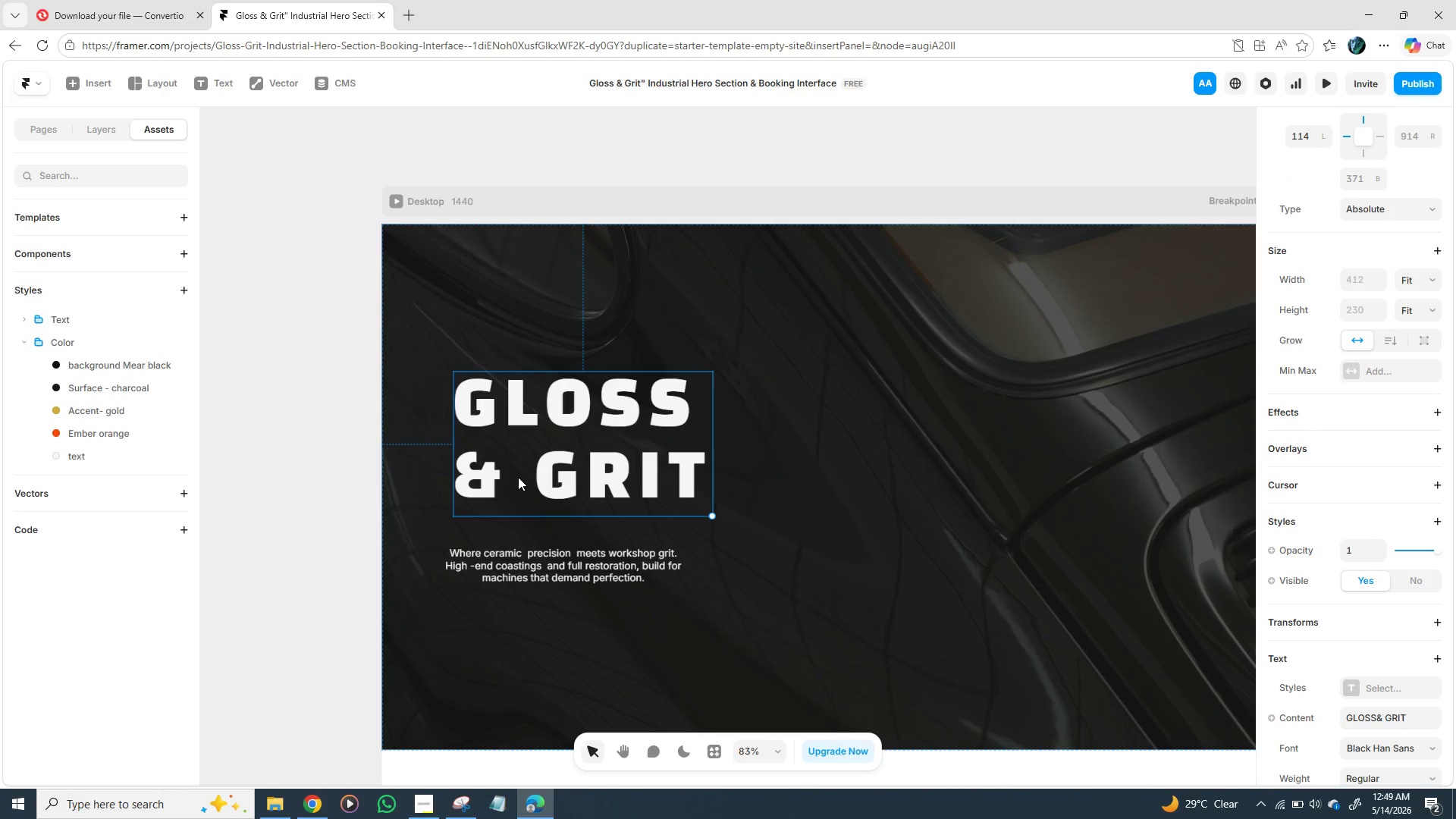 
triple_click([518, 477])
 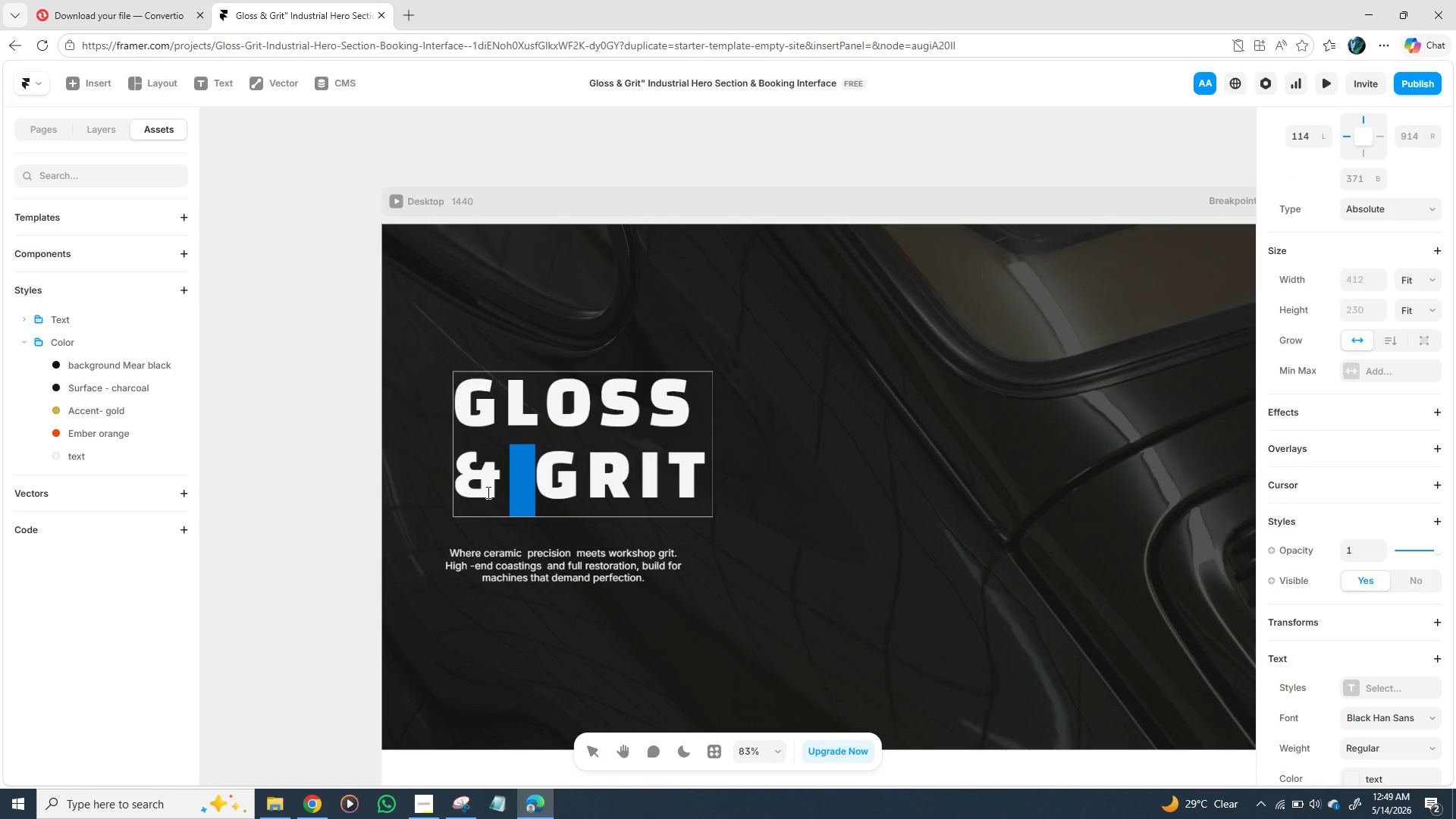 
left_click([484, 488])
 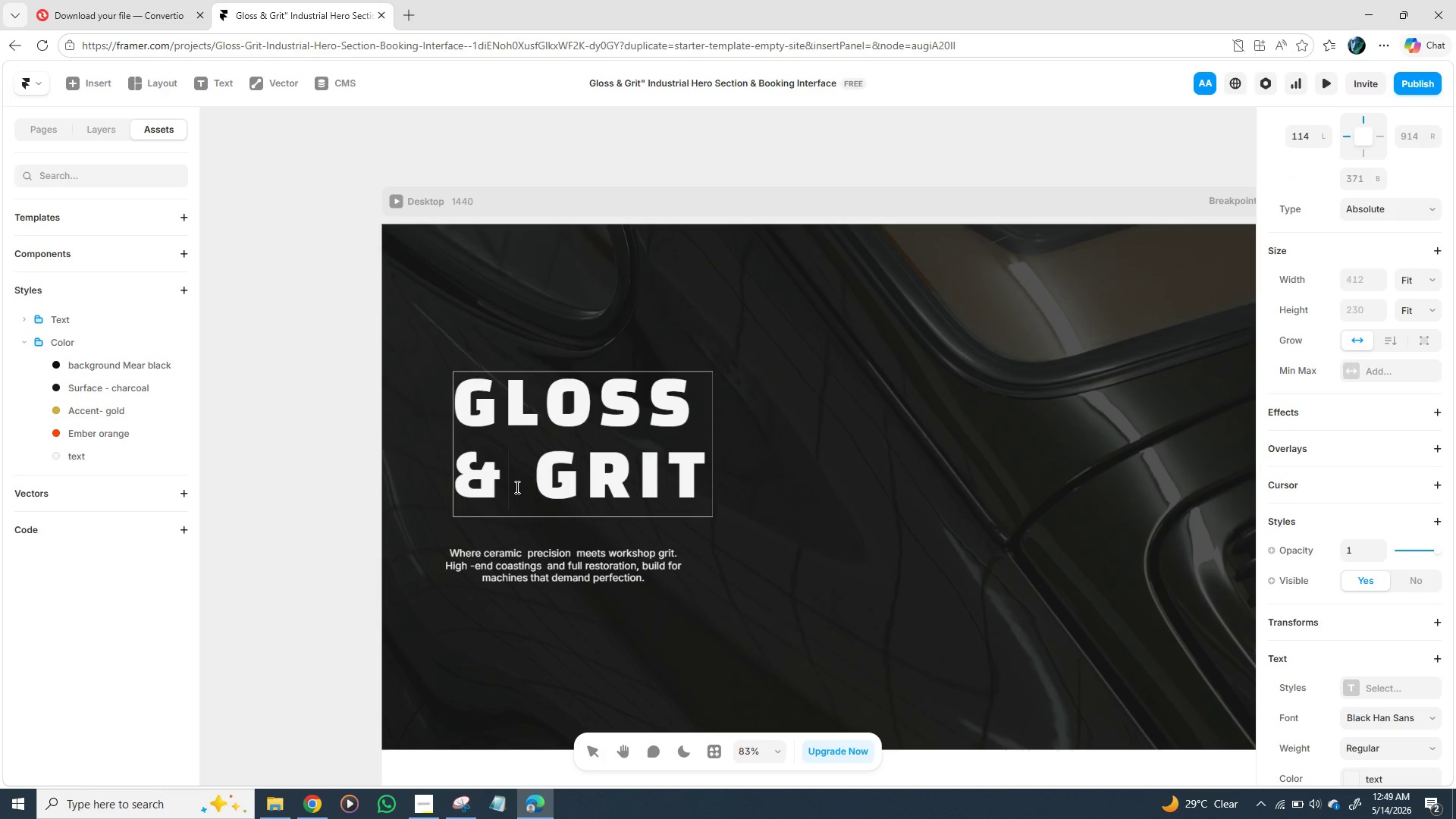 
left_click_drag(start_coordinate=[504, 487], to_coordinate=[457, 485])
 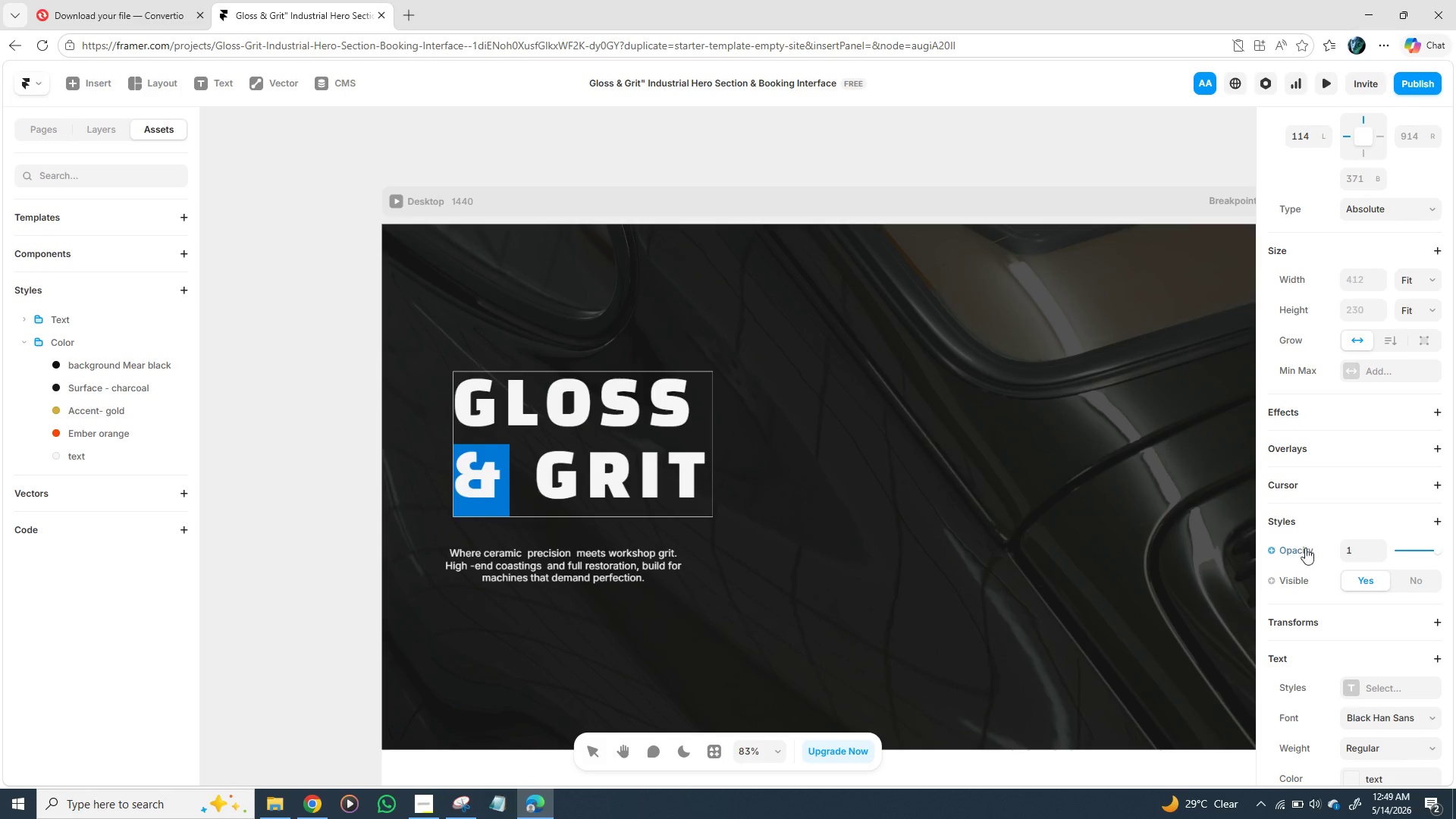 
scroll: coordinate [1346, 576], scroll_direction: down, amount: 3.0
 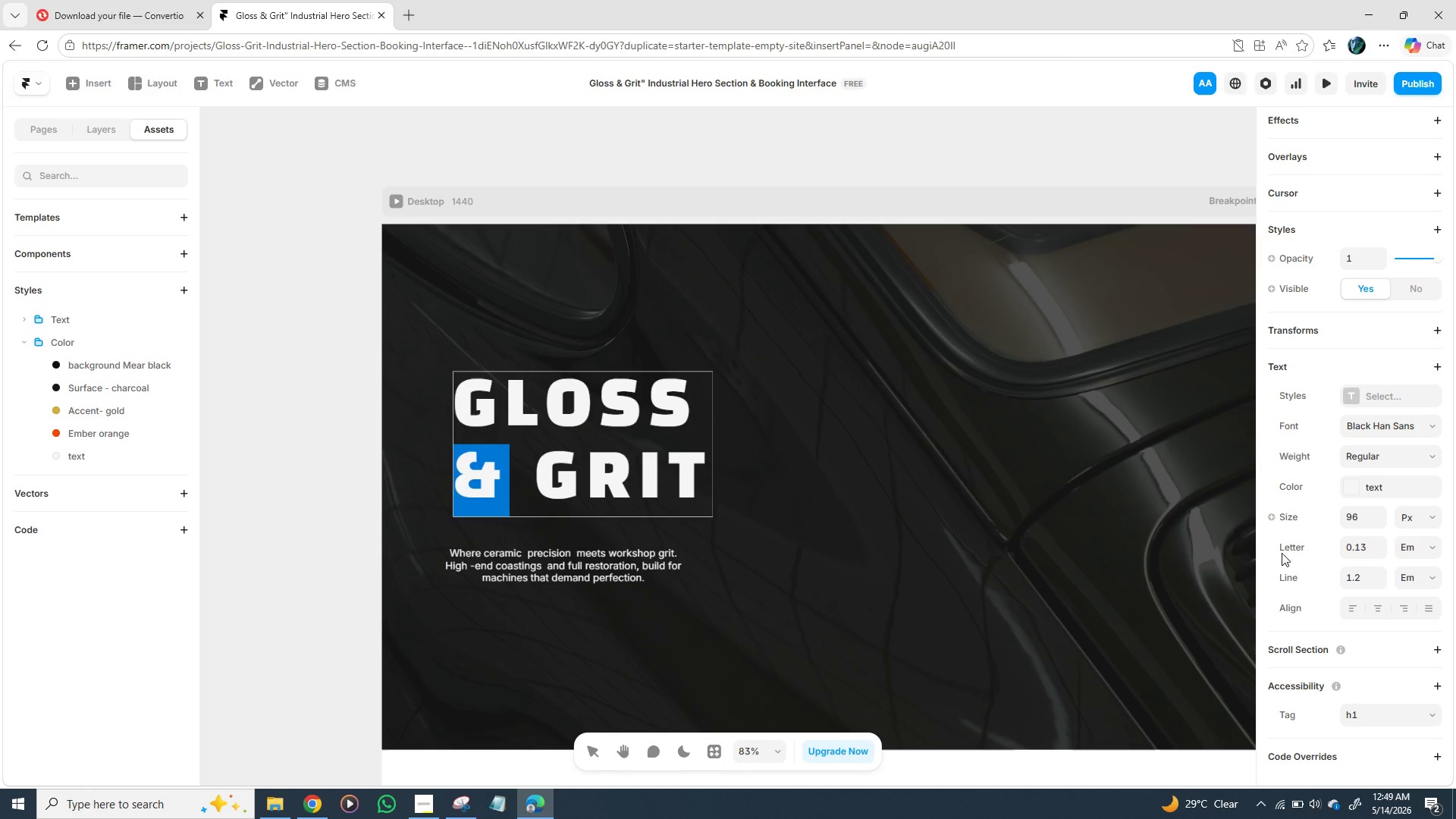 
scroll: coordinate [1284, 531], scroll_direction: up, amount: 1.0
 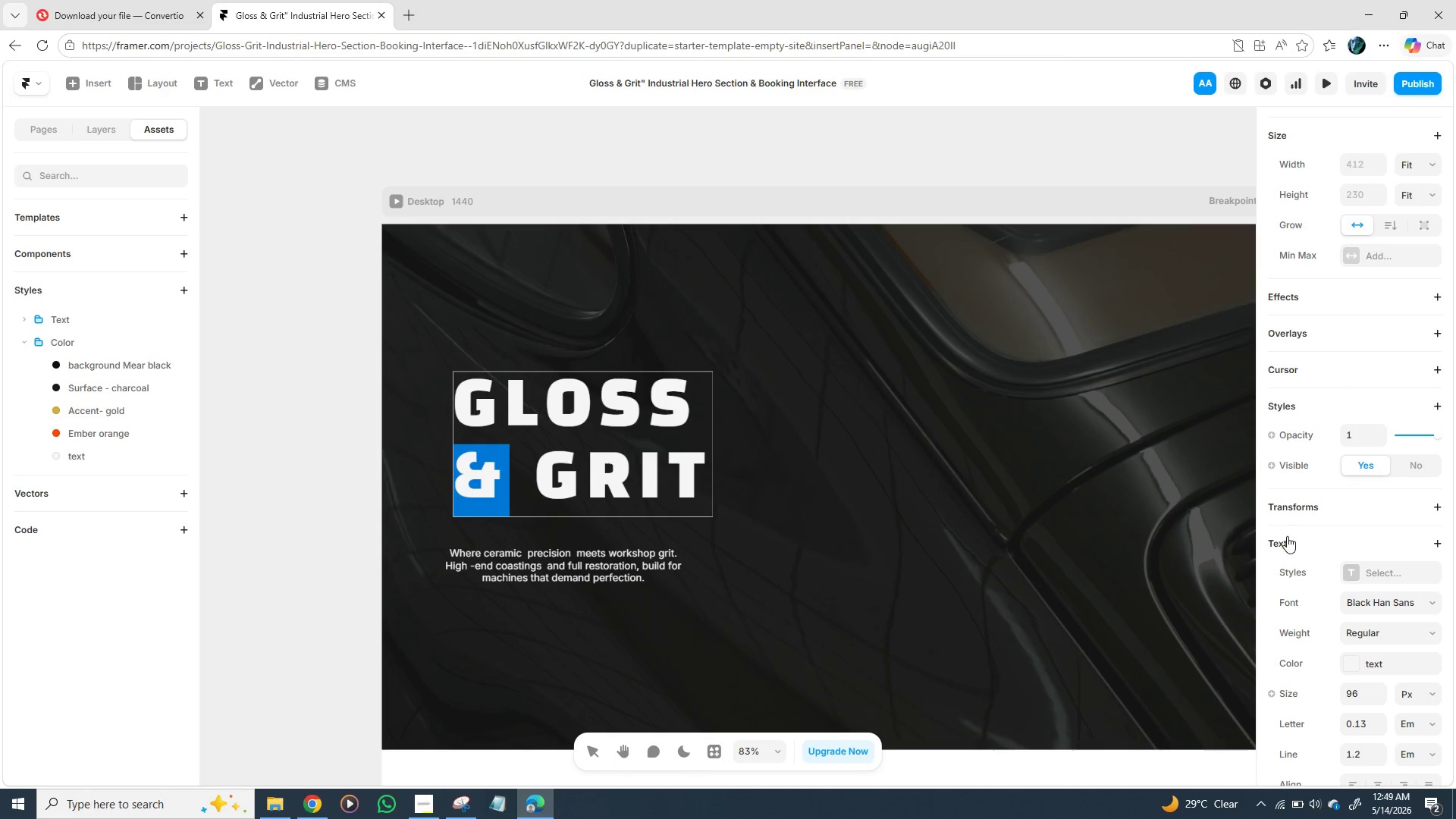 
scroll: coordinate [1286, 538], scroll_direction: down, amount: 1.0
 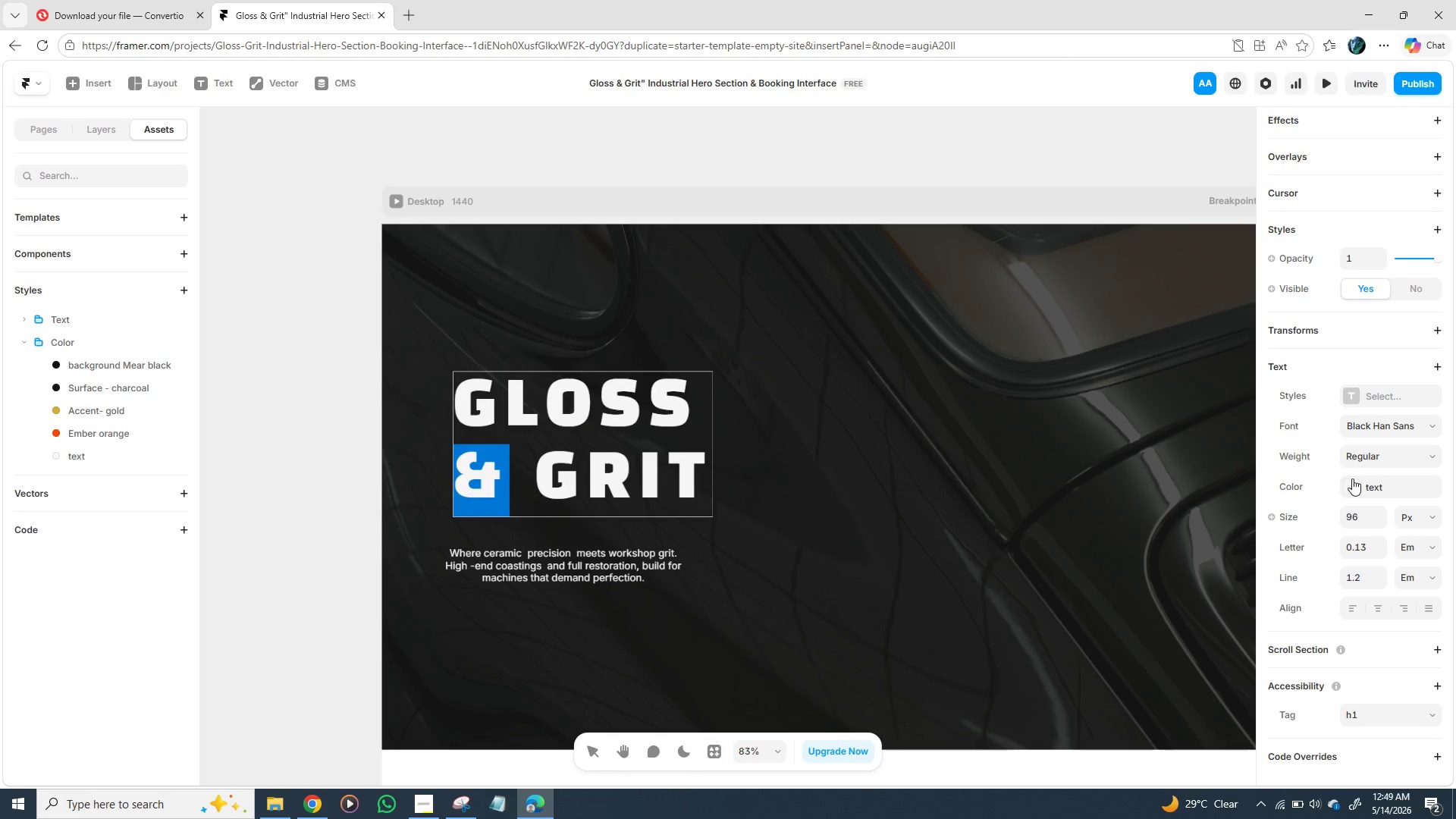 
left_click([1354, 479])
 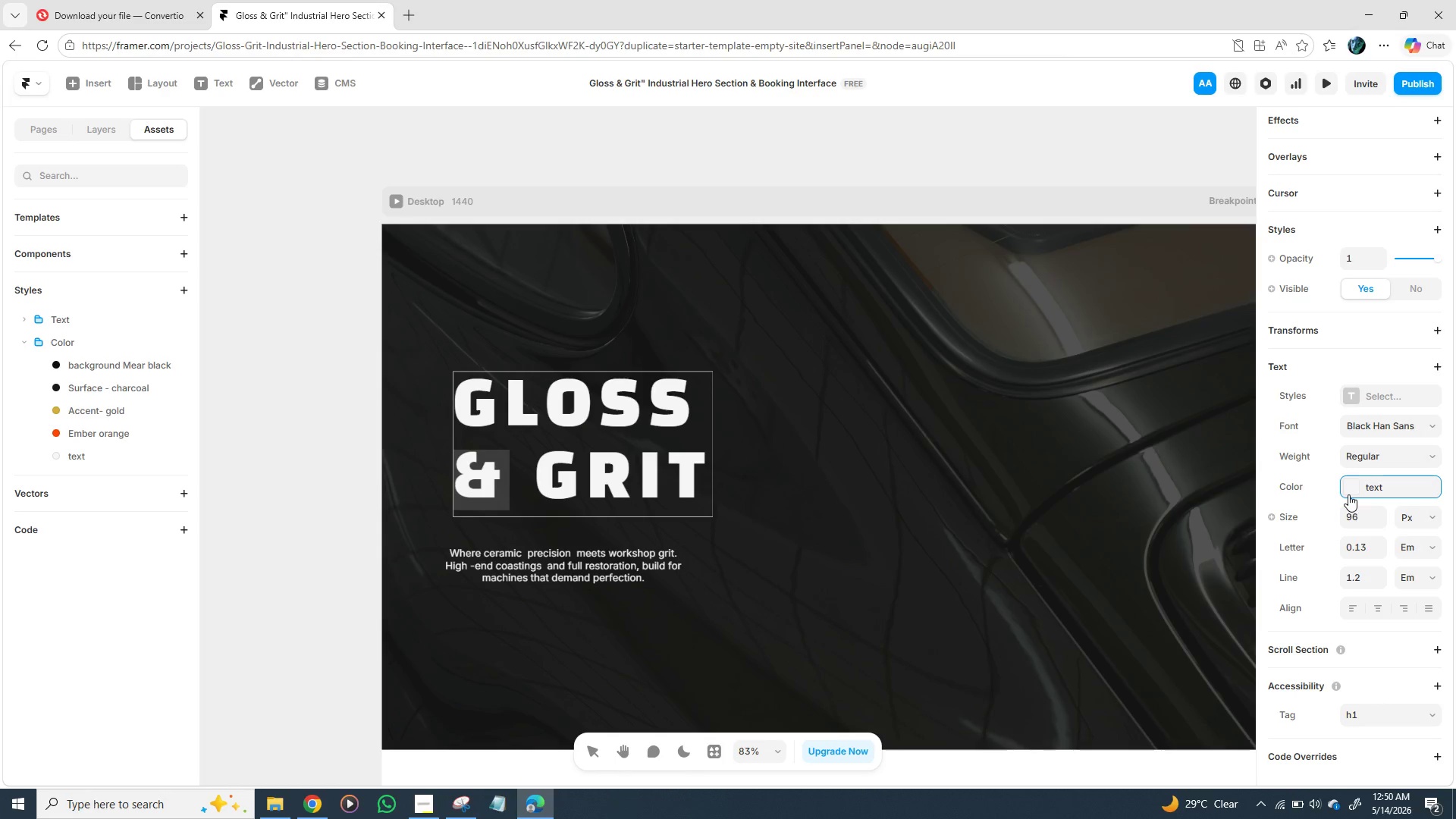 
wait(5.78)
 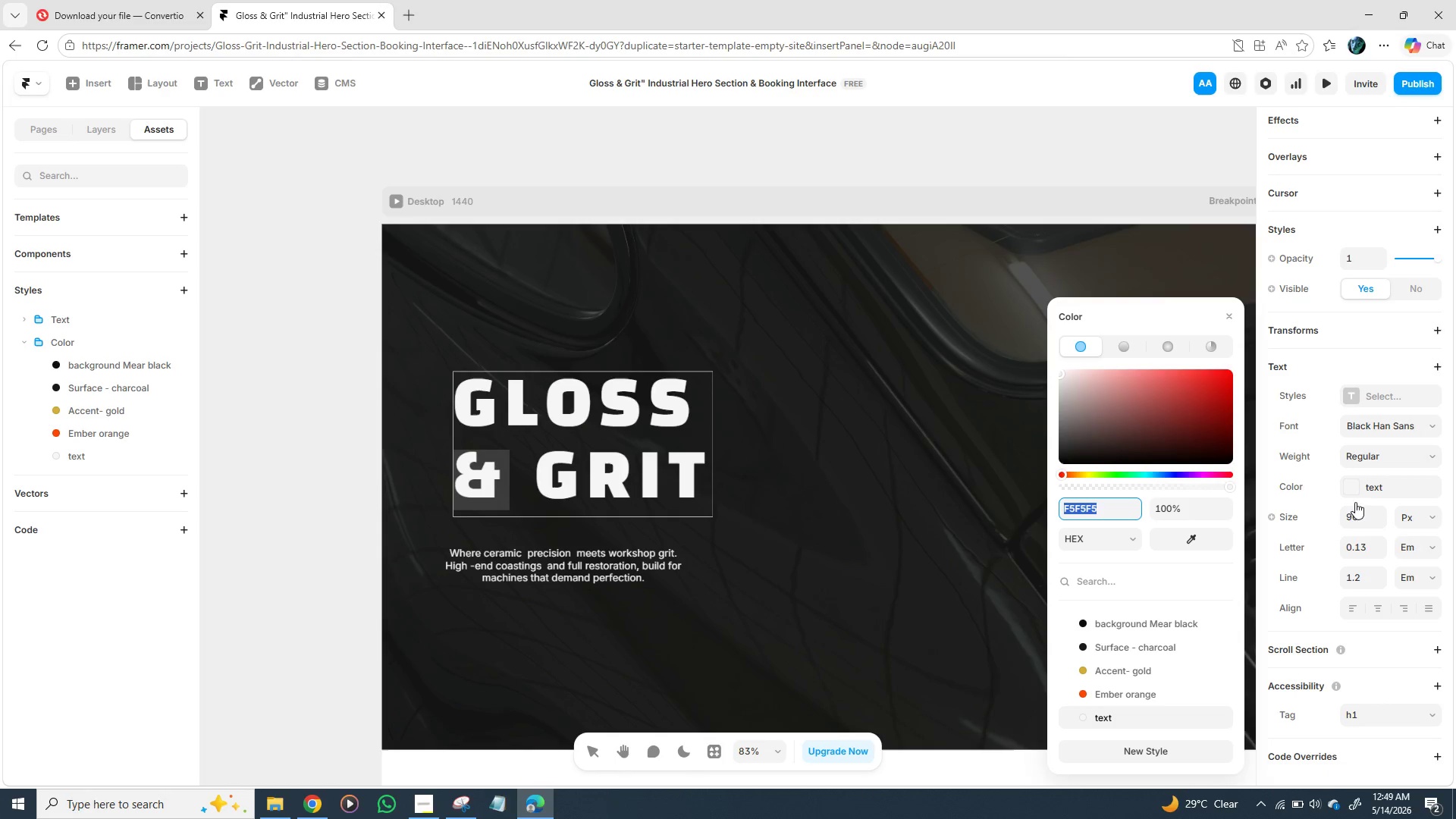 
left_click([1348, 490])
 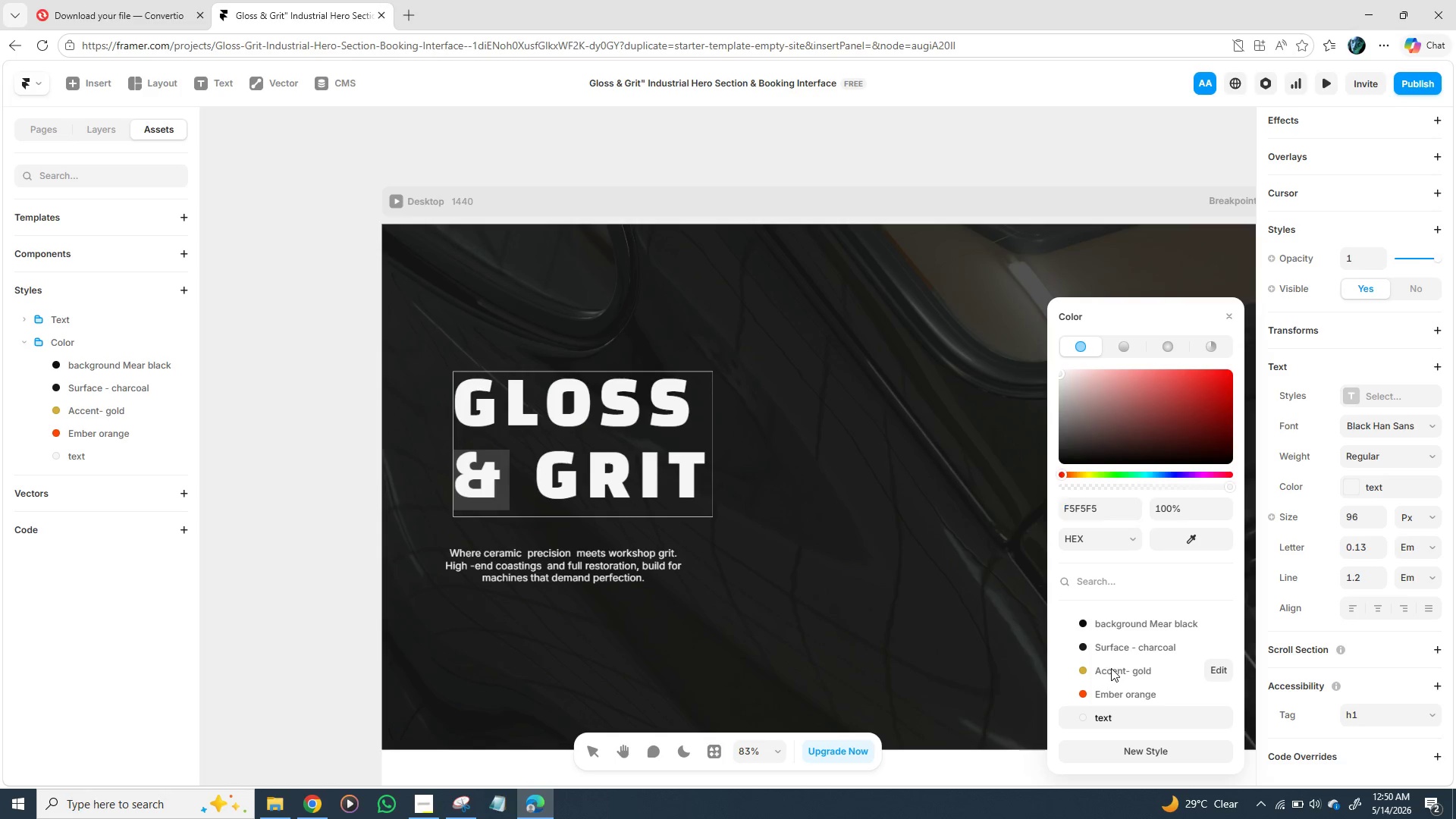 
left_click([945, 500])
 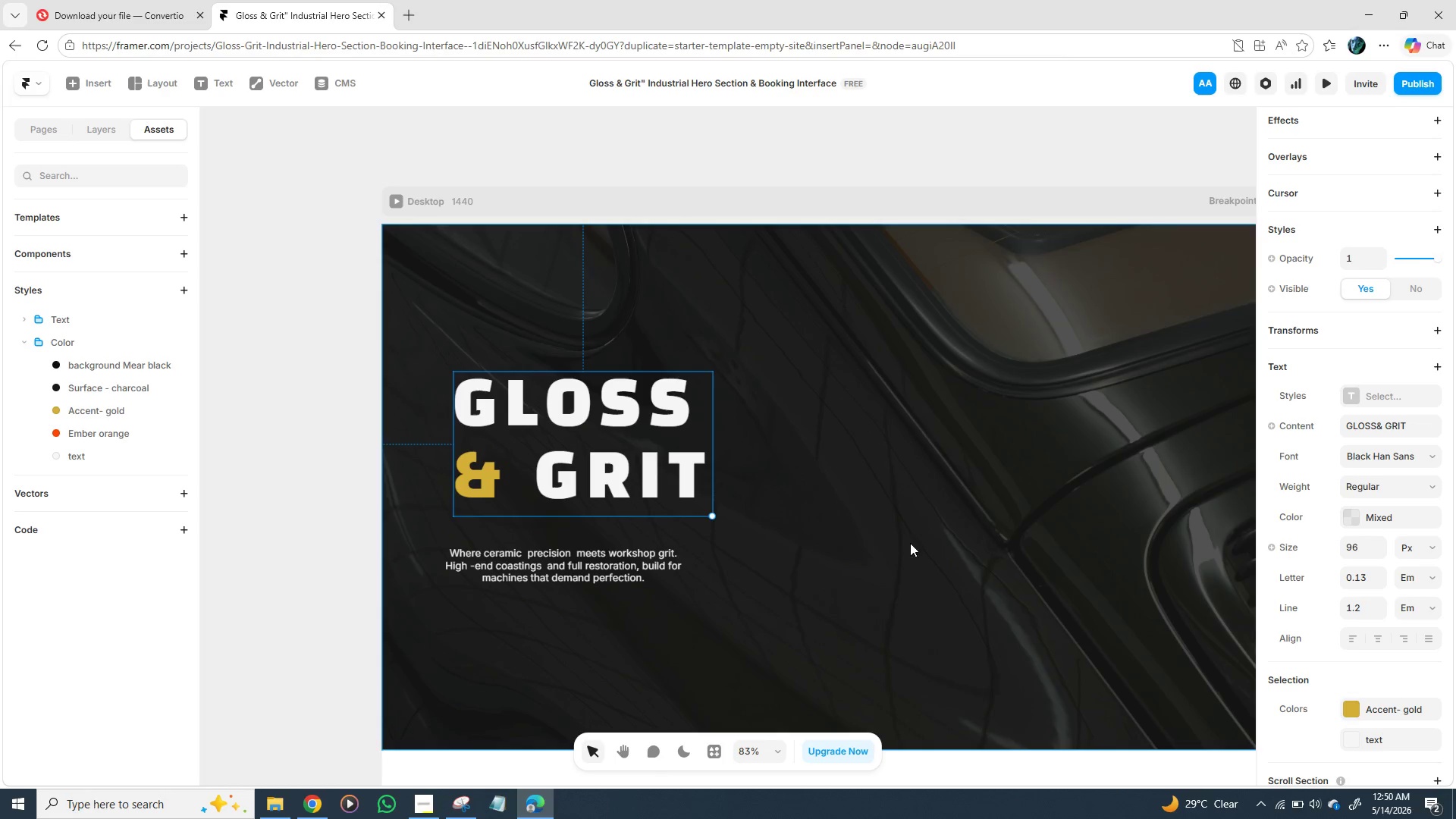 
left_click_drag(start_coordinate=[899, 541], to_coordinate=[908, 541])
 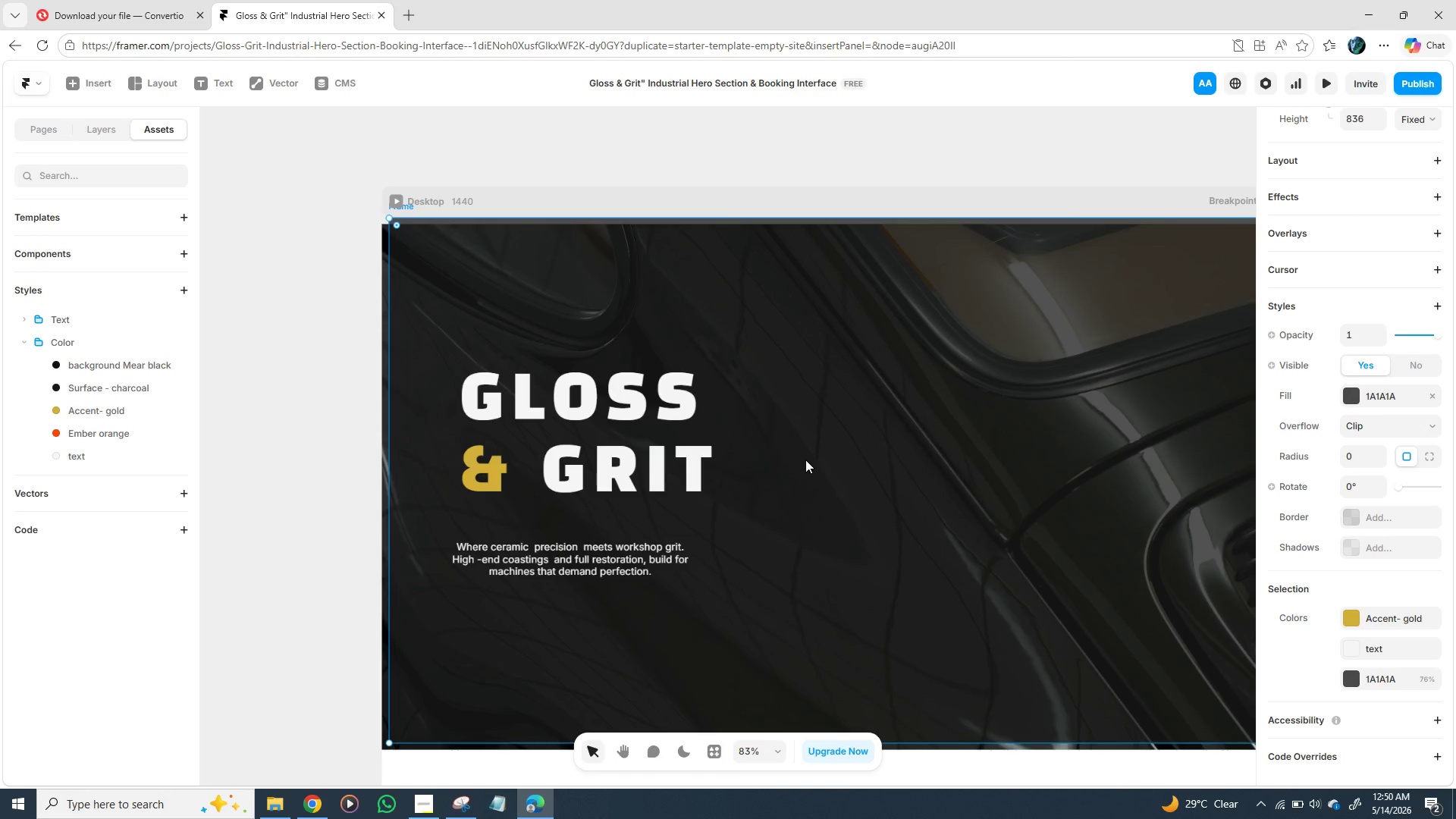 
left_click([787, 384])
 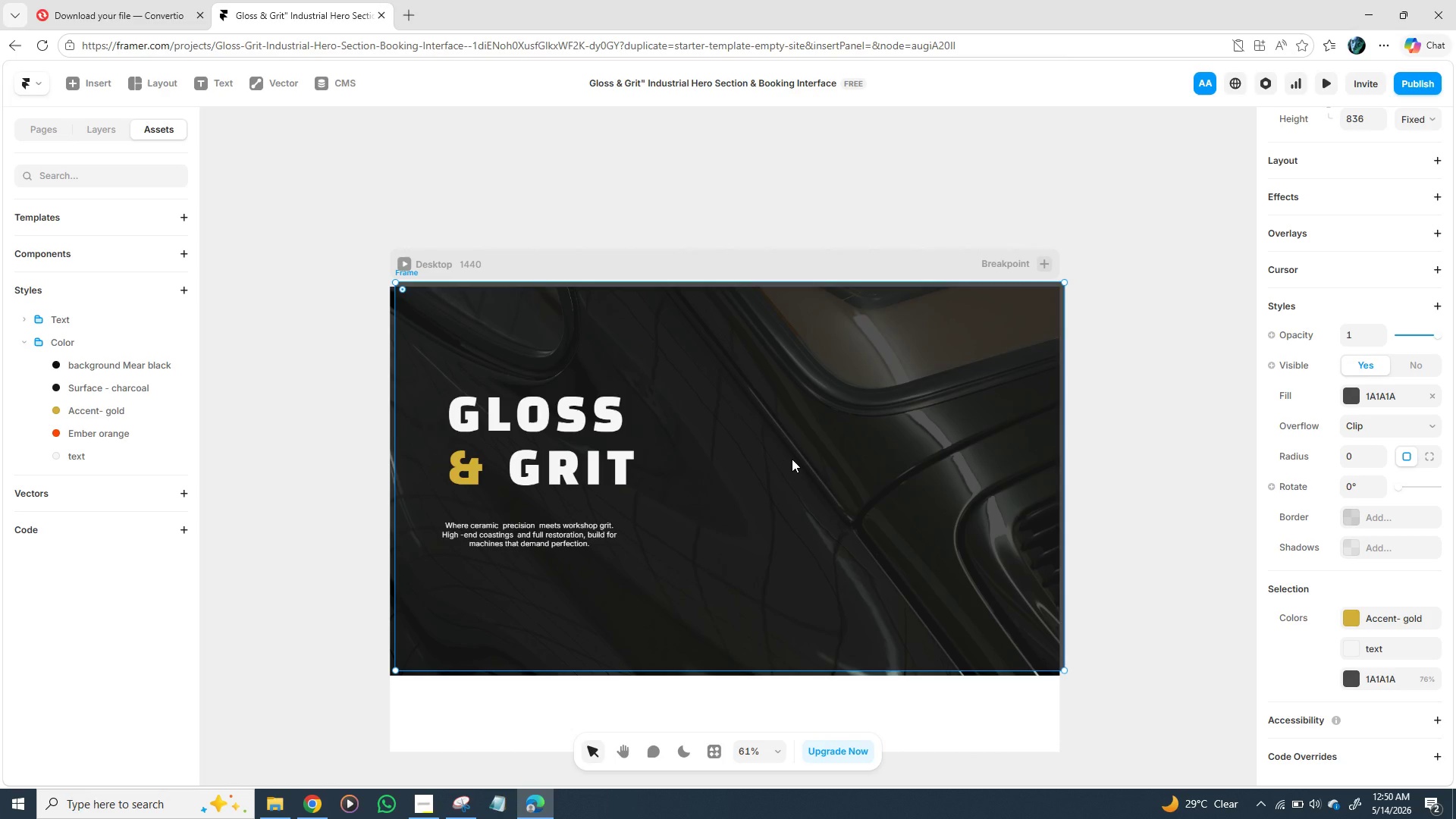 
wait(24.36)
 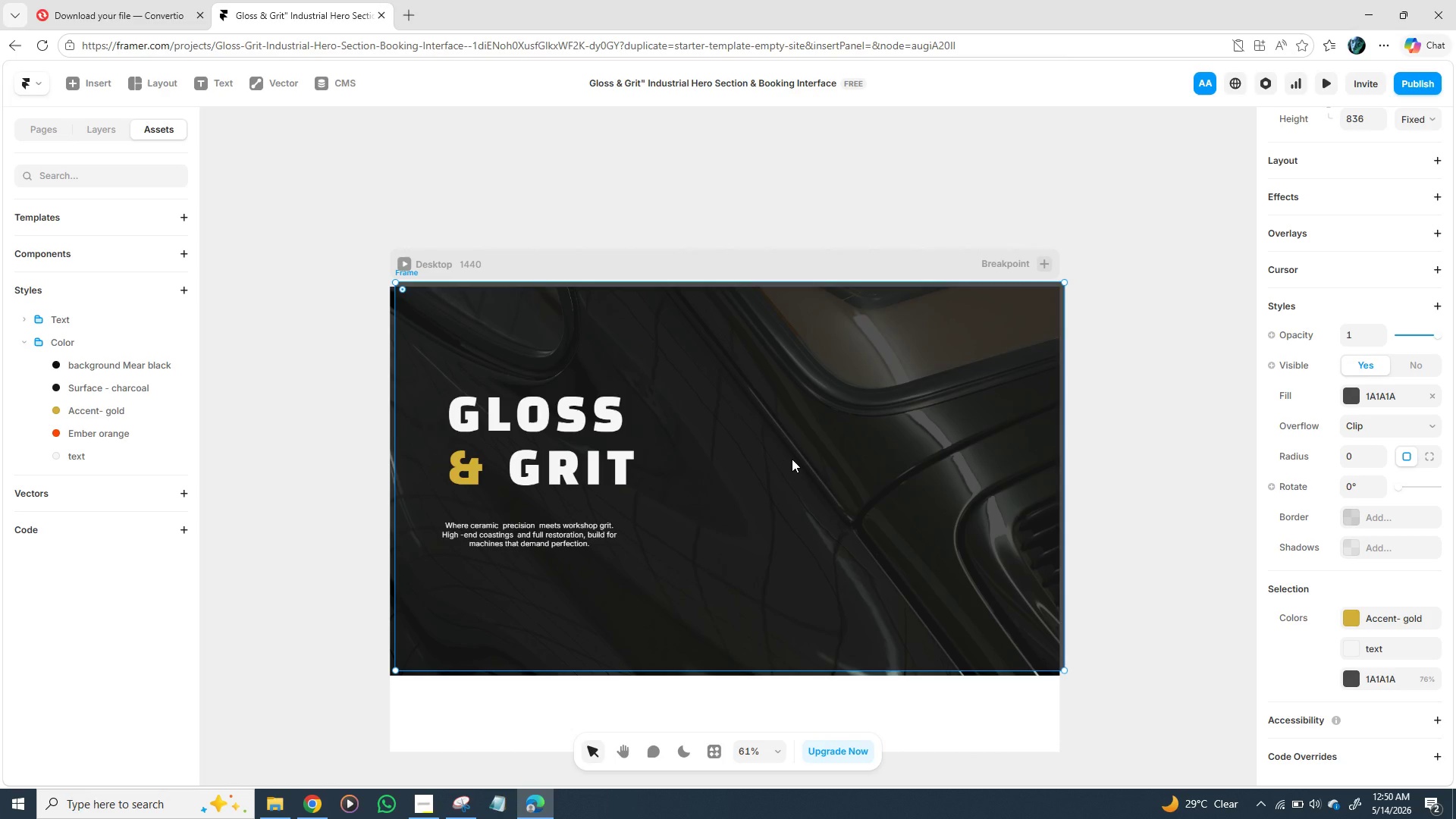 
left_click([539, 531])
 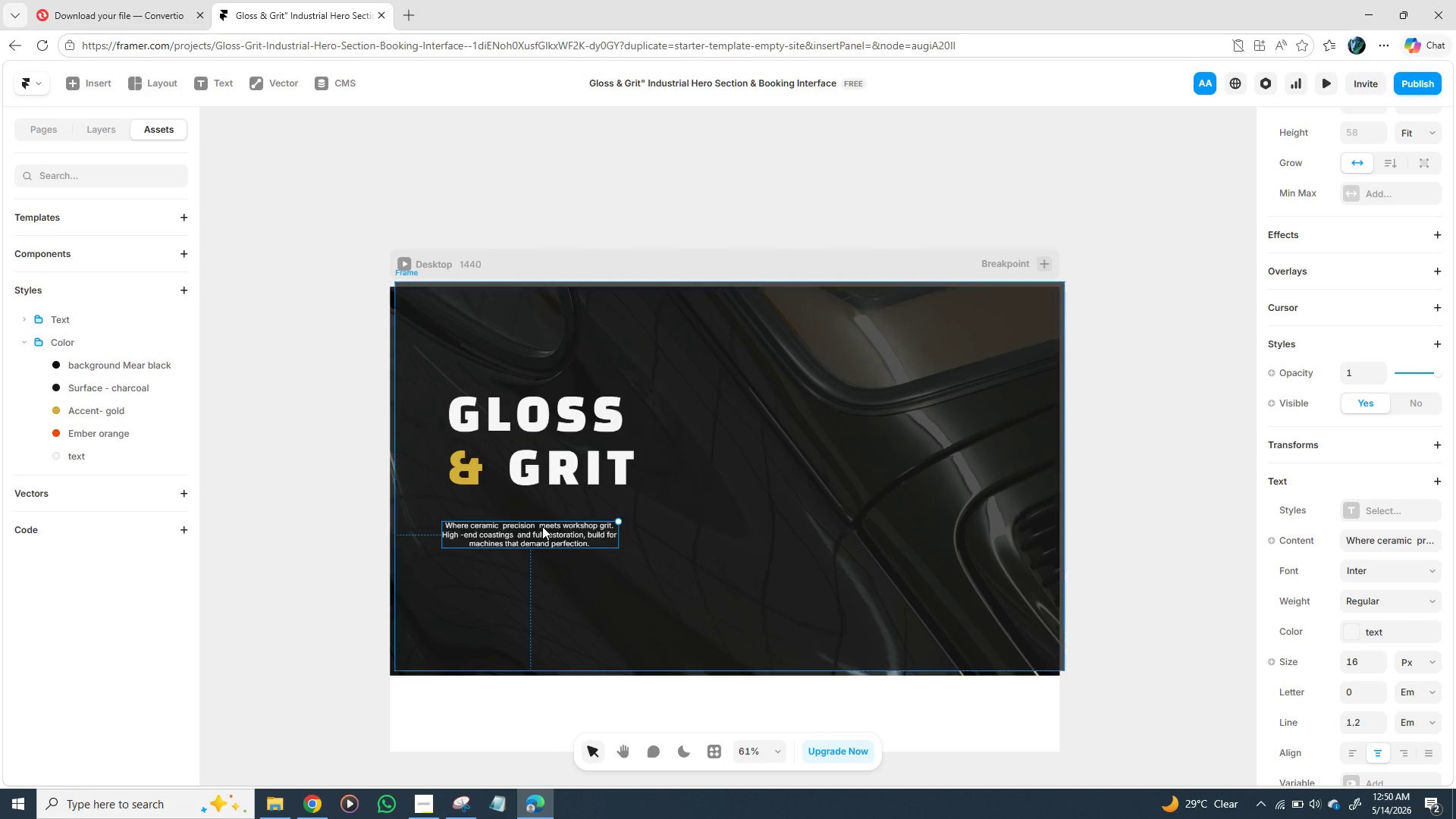 
key(Control+D)
 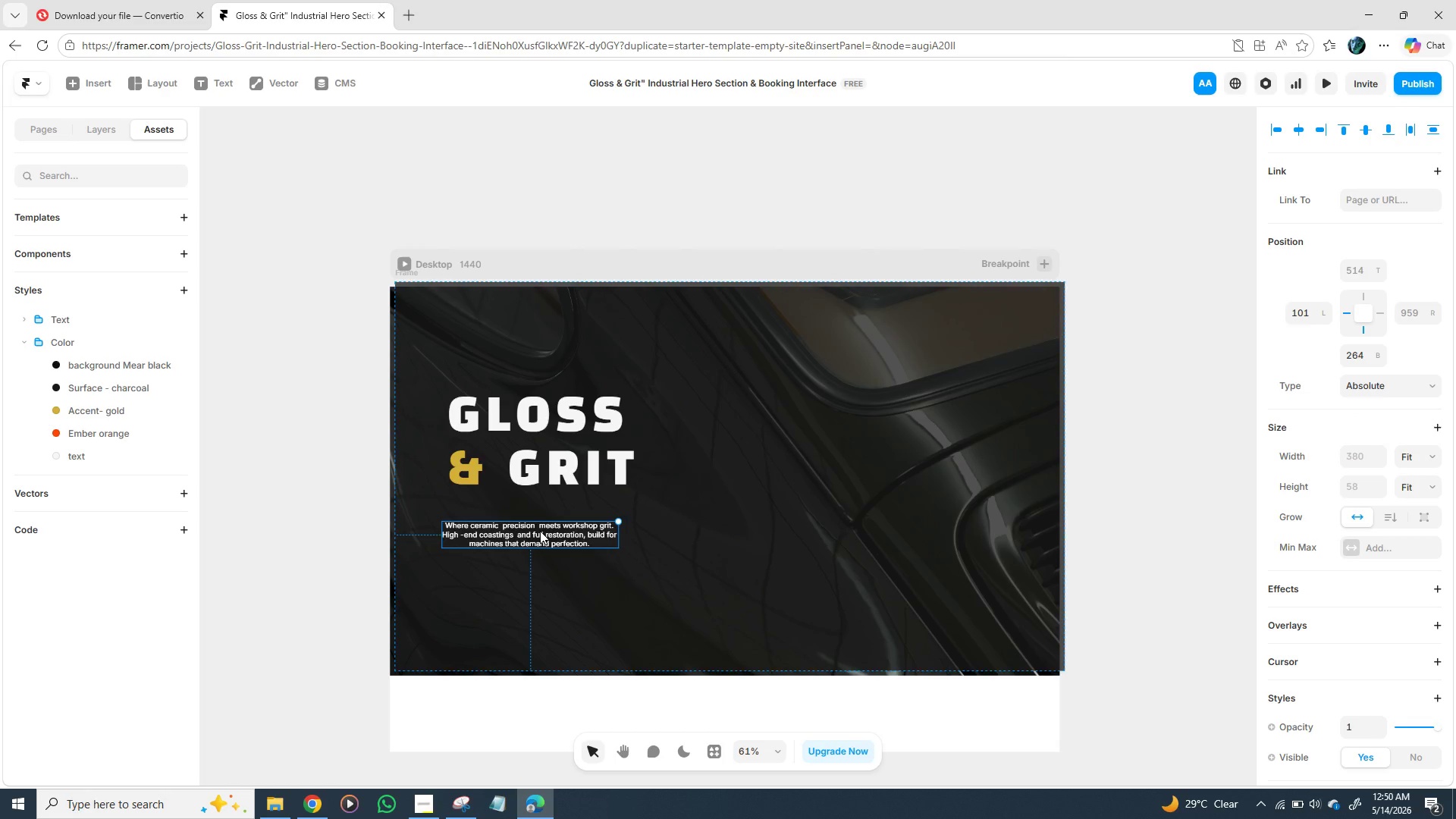 
left_click_drag(start_coordinate=[540, 531], to_coordinate=[538, 352])
 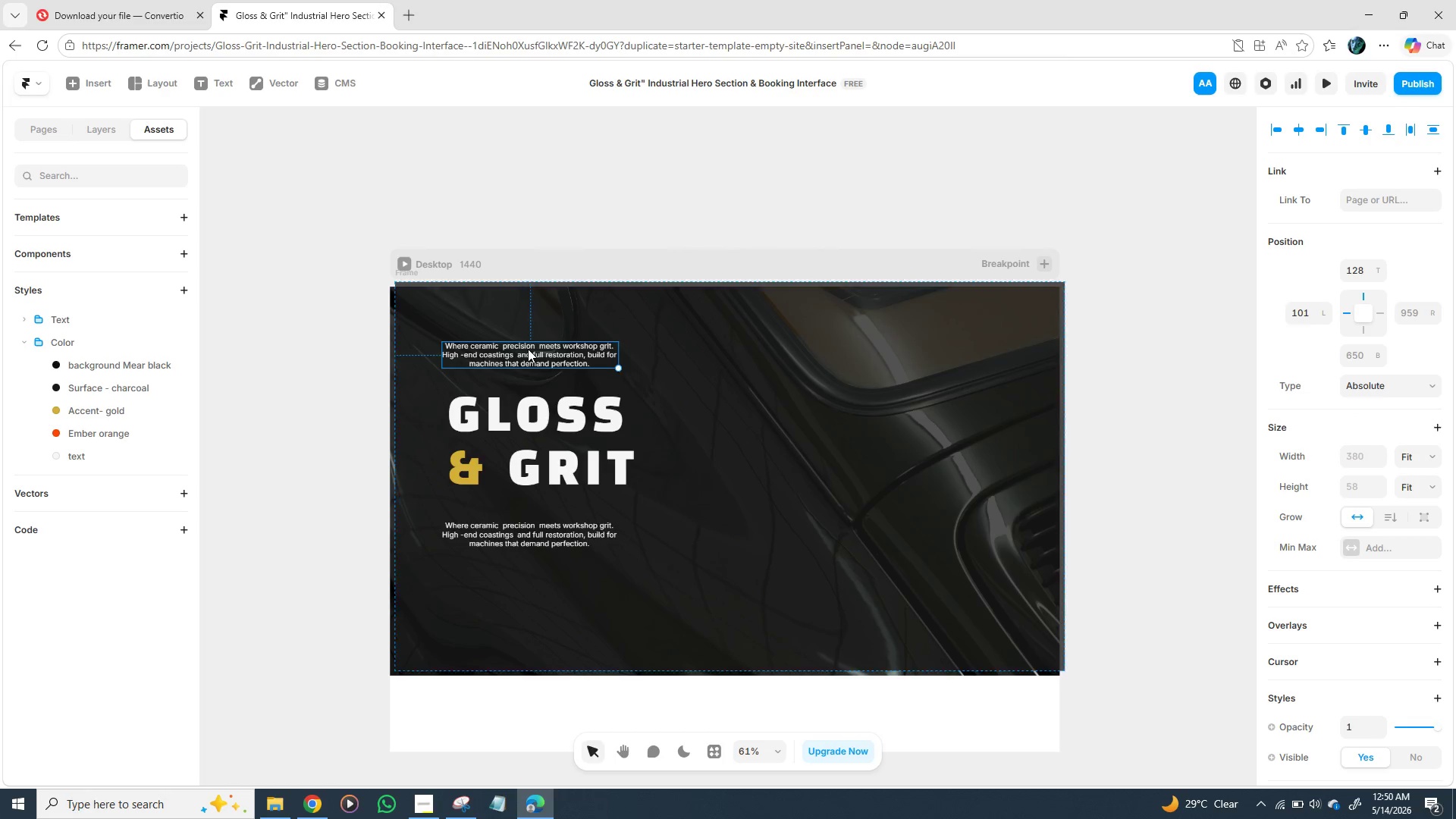 
double_click([528, 349])
 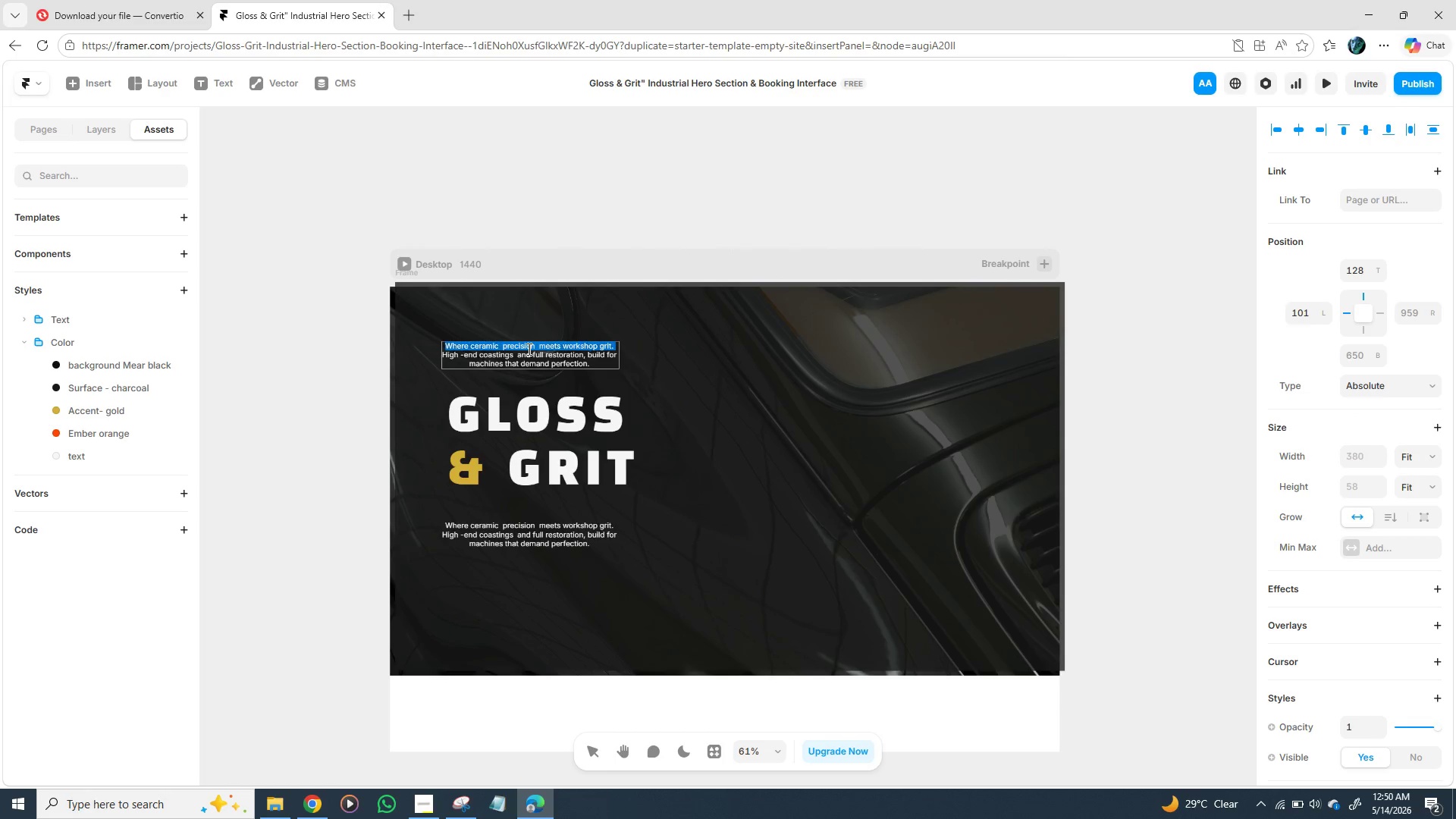 
triple_click([528, 349])
 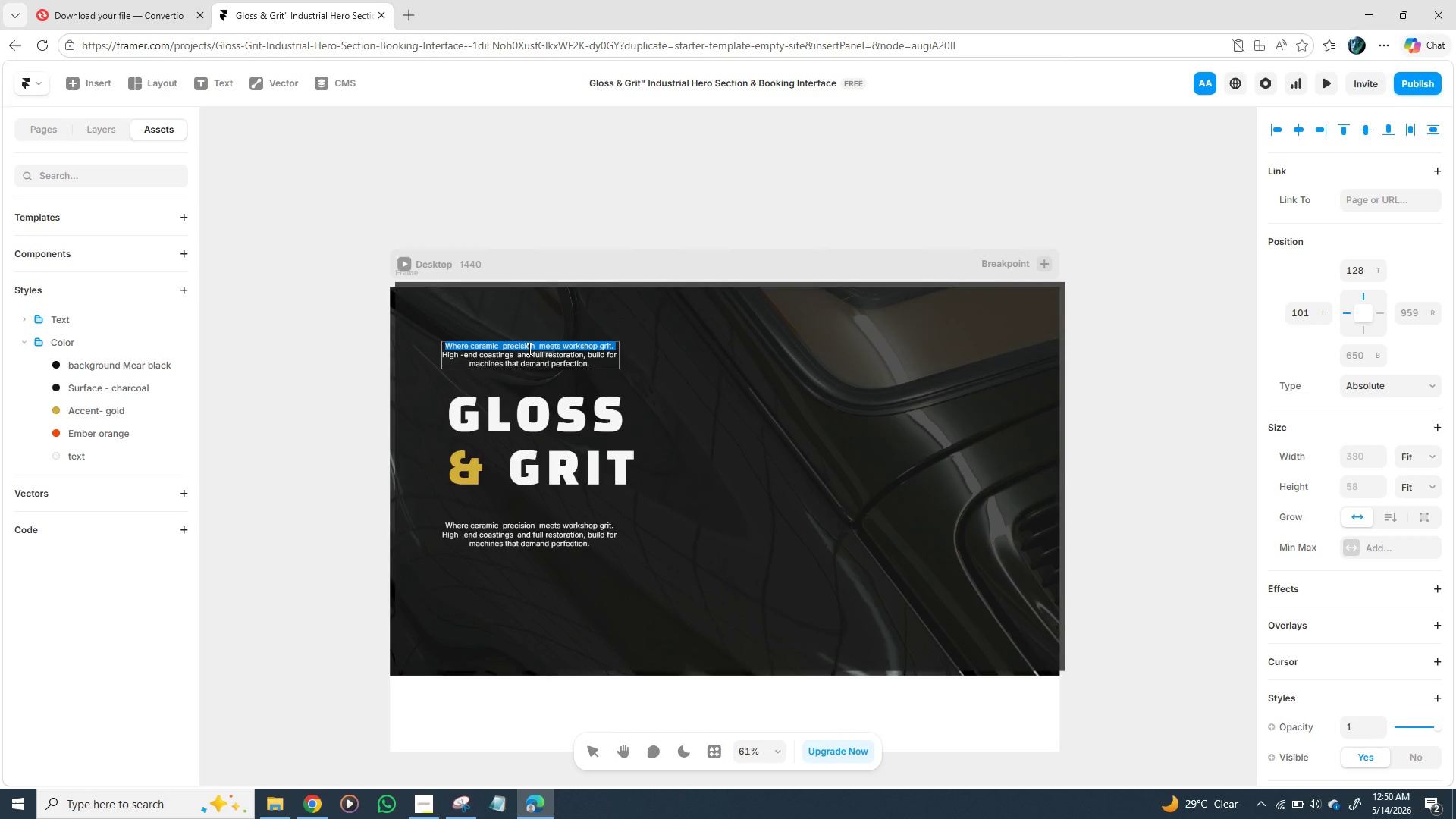 
triple_click([528, 349])
 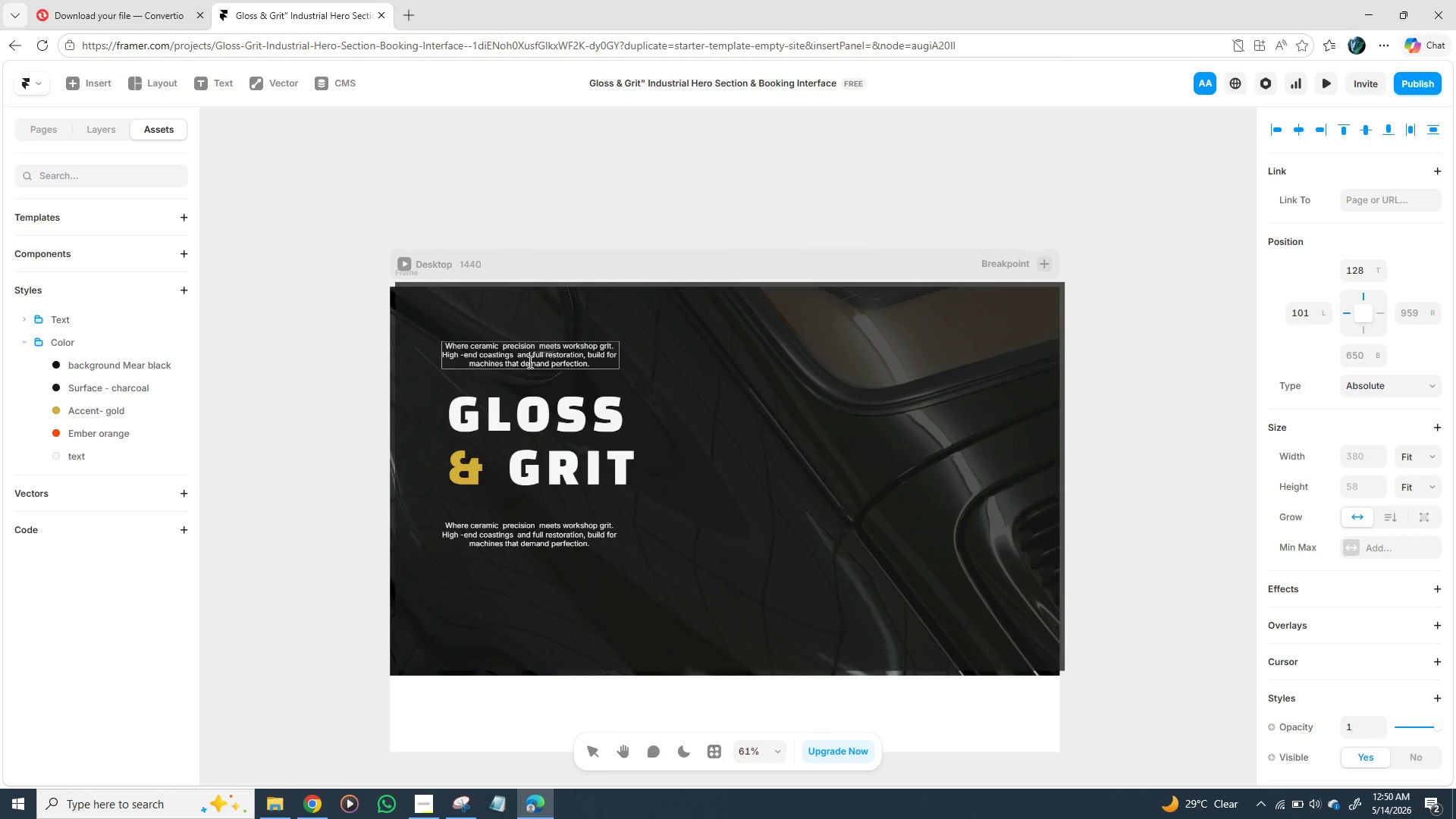 
double_click([529, 362])
 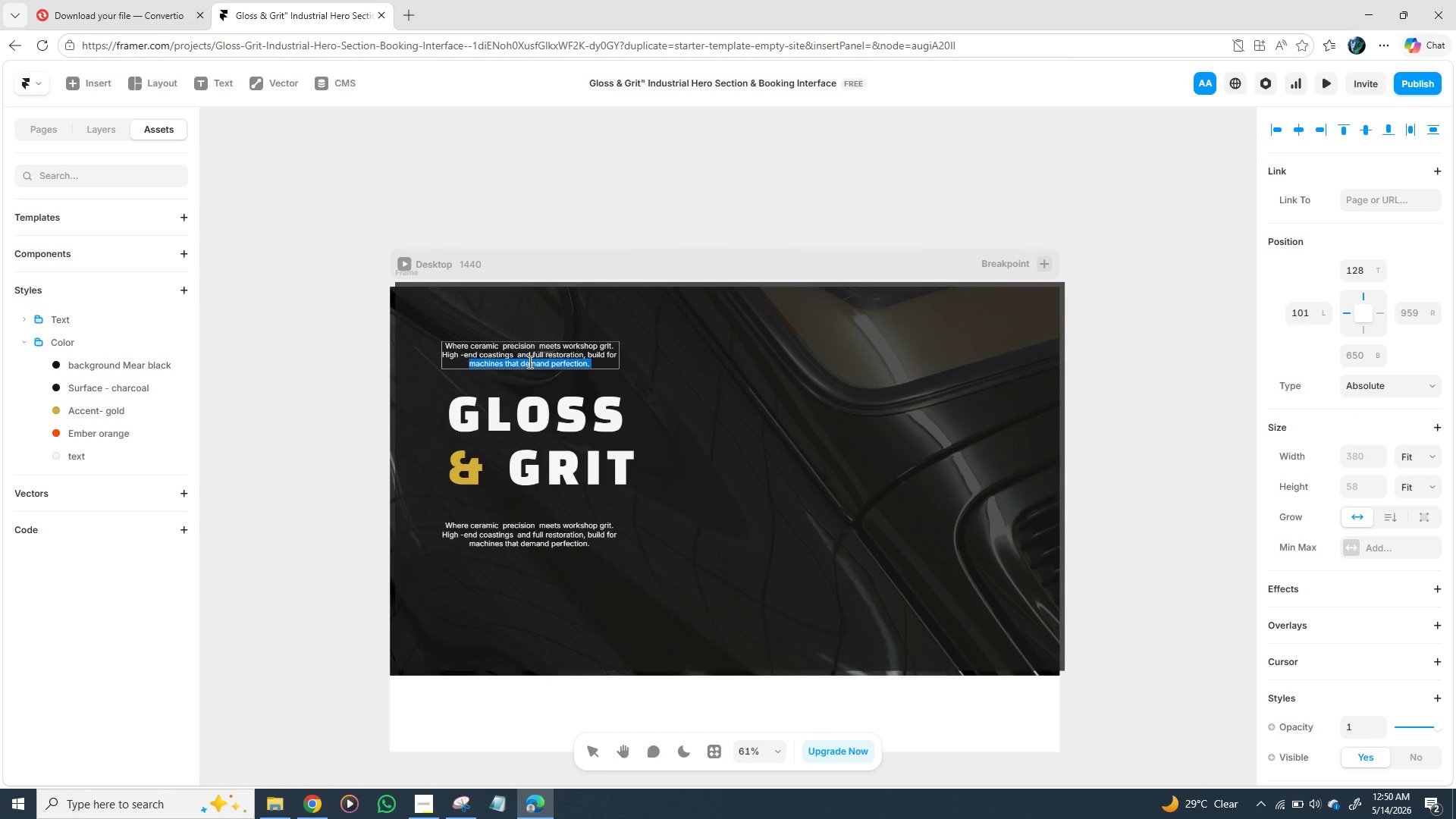 
triple_click([529, 362])
 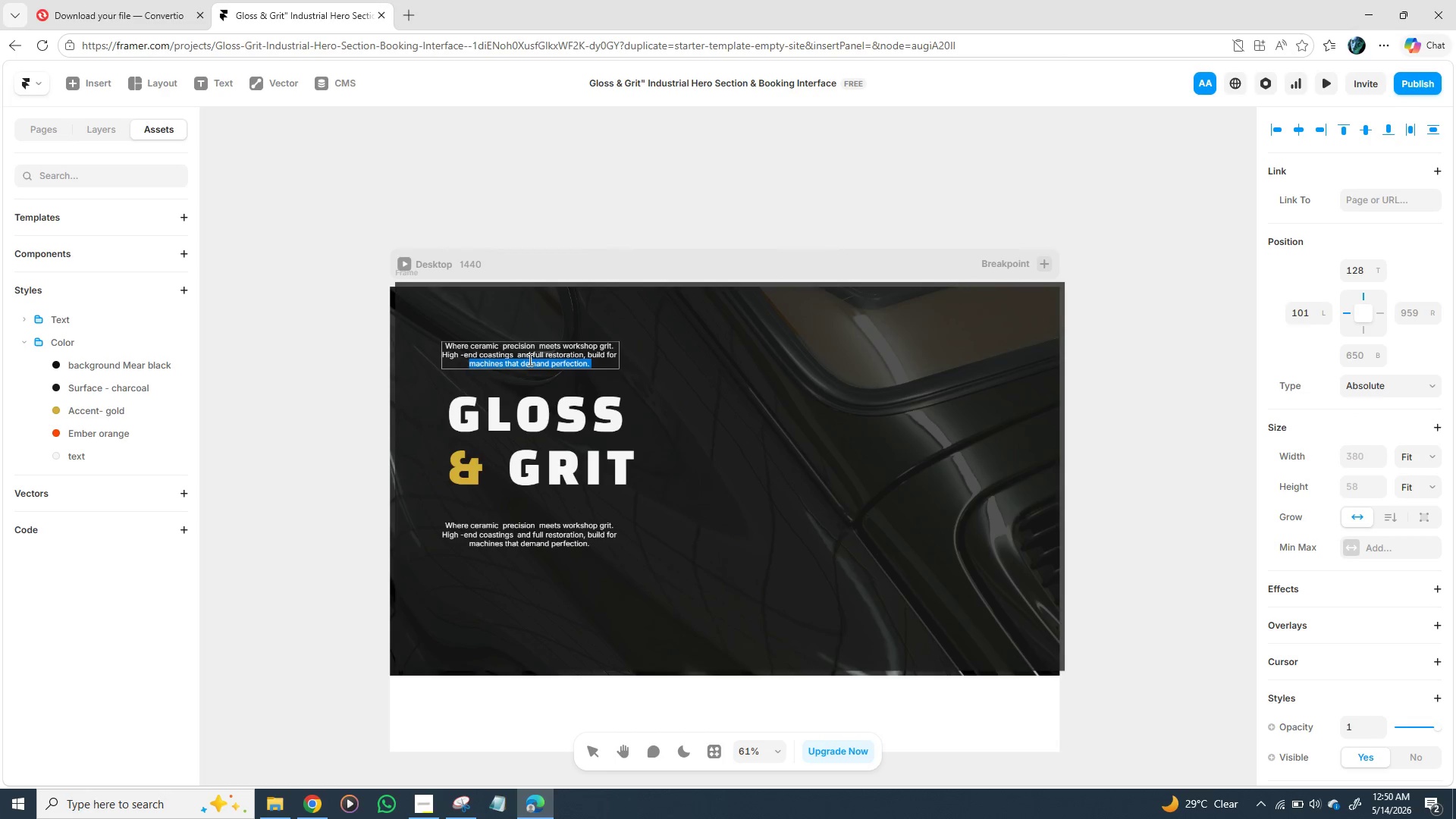 
triple_click([529, 360])
 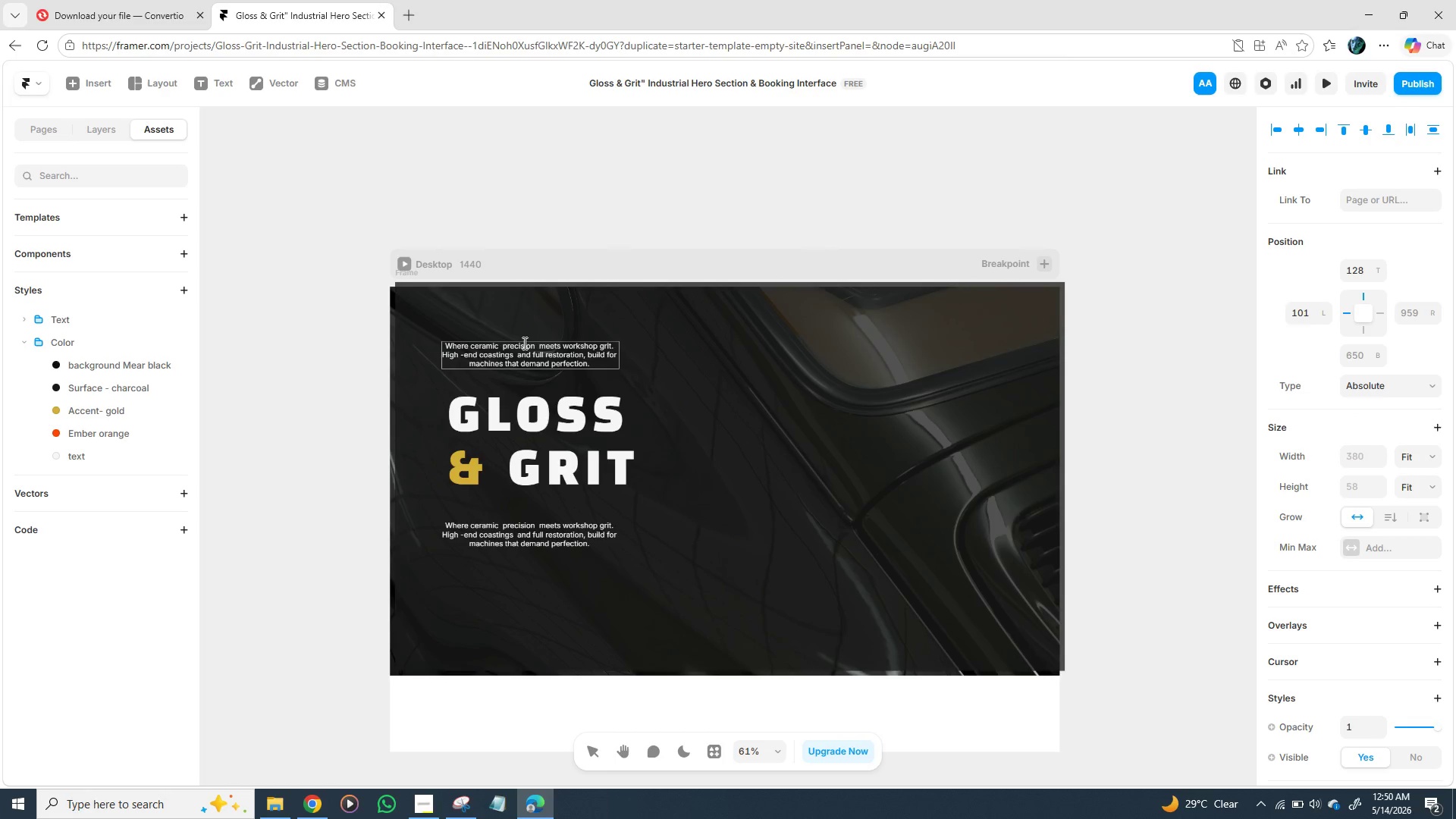 
double_click([523, 343])
 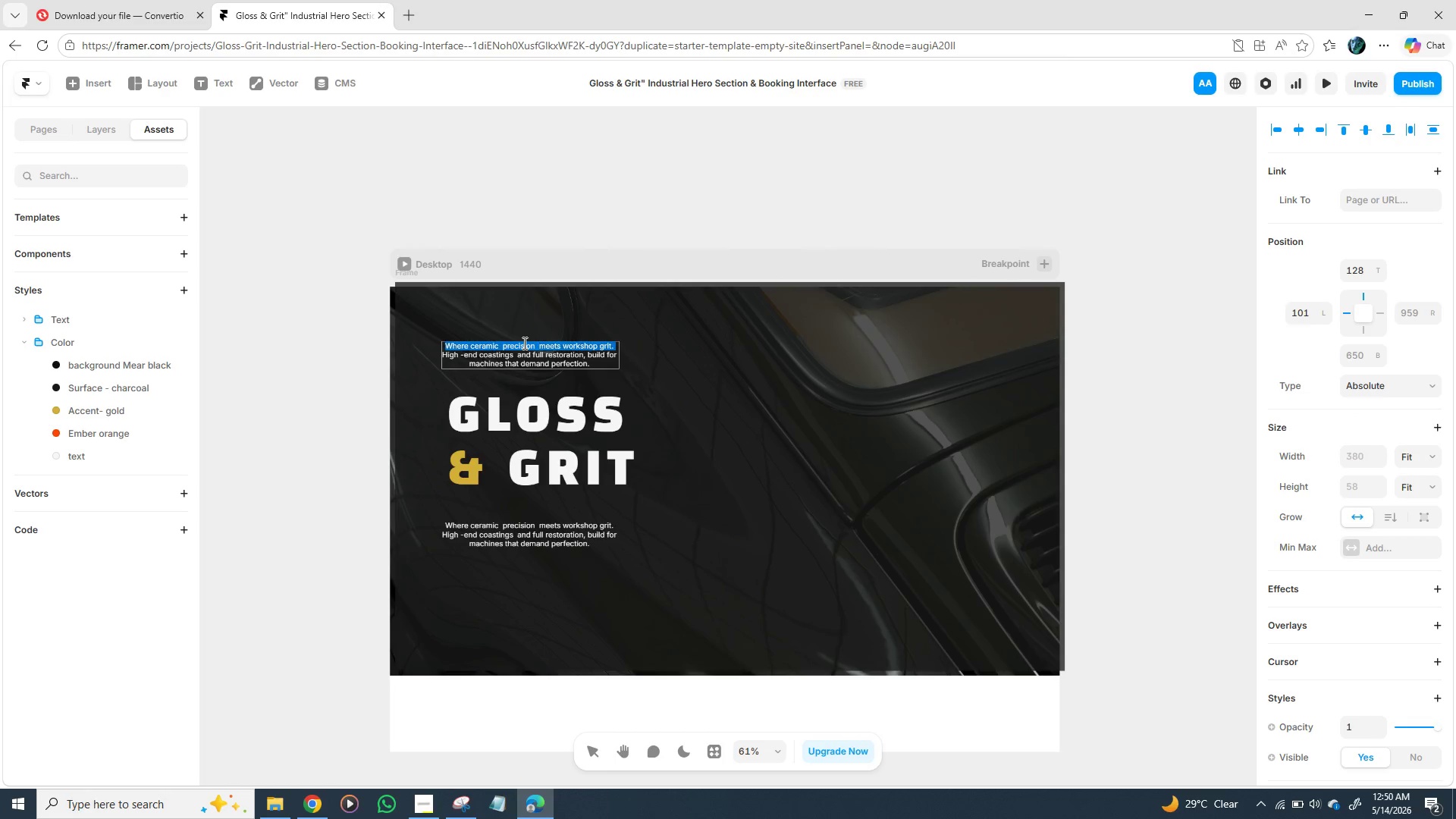 
triple_click([523, 343])
 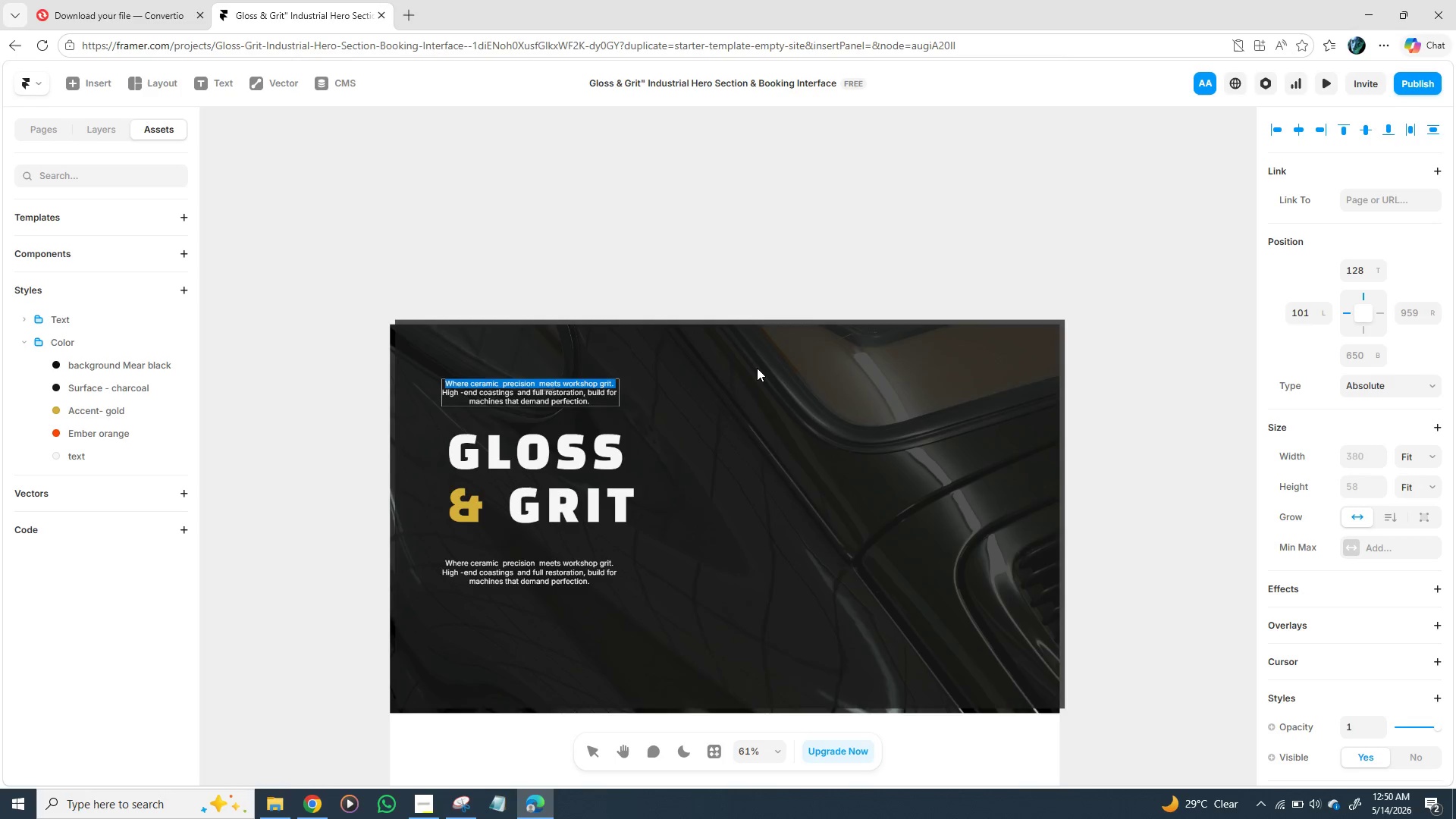 
wait(12.39)
 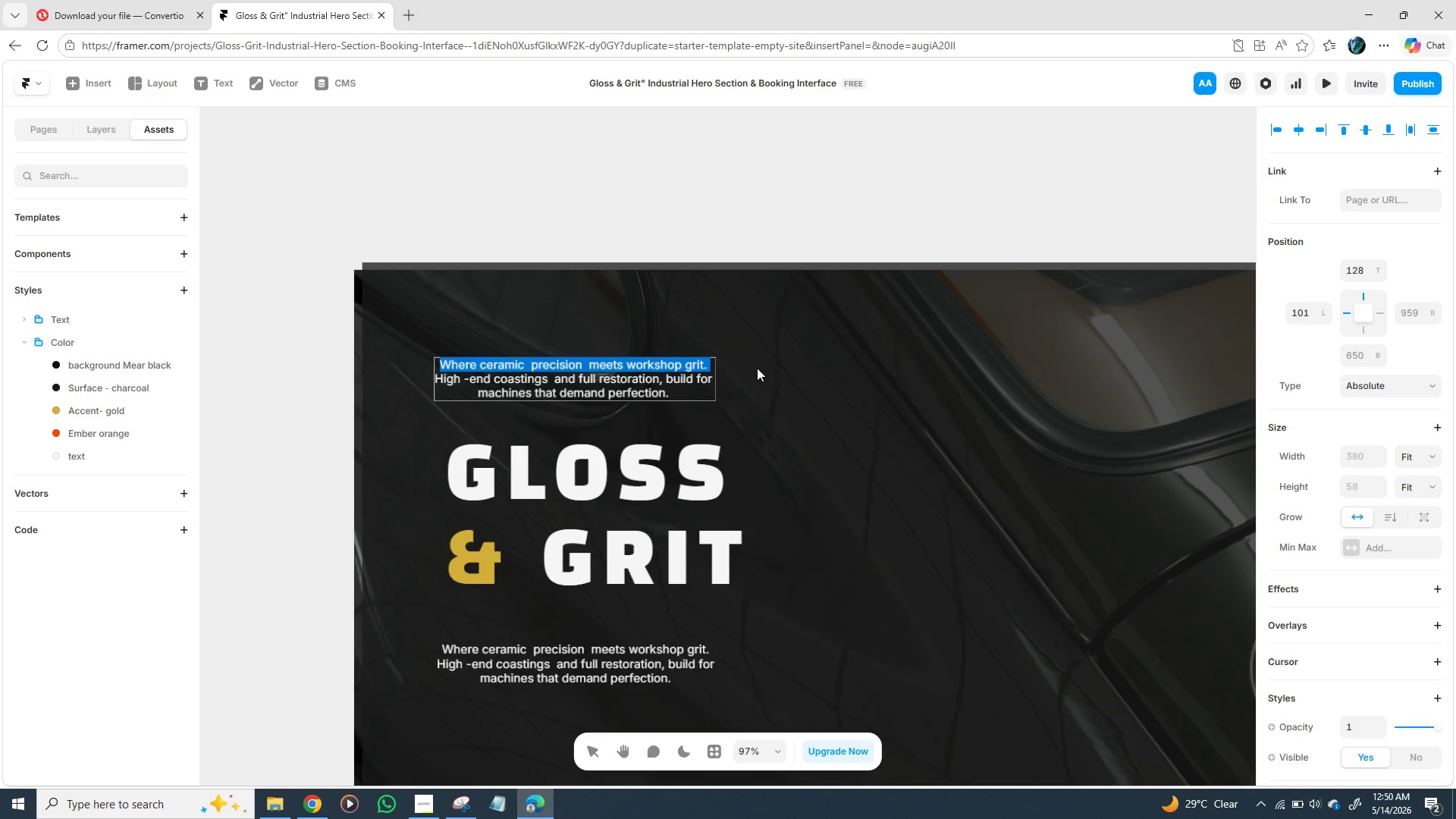 
type(Prev)
key(Backspace)
 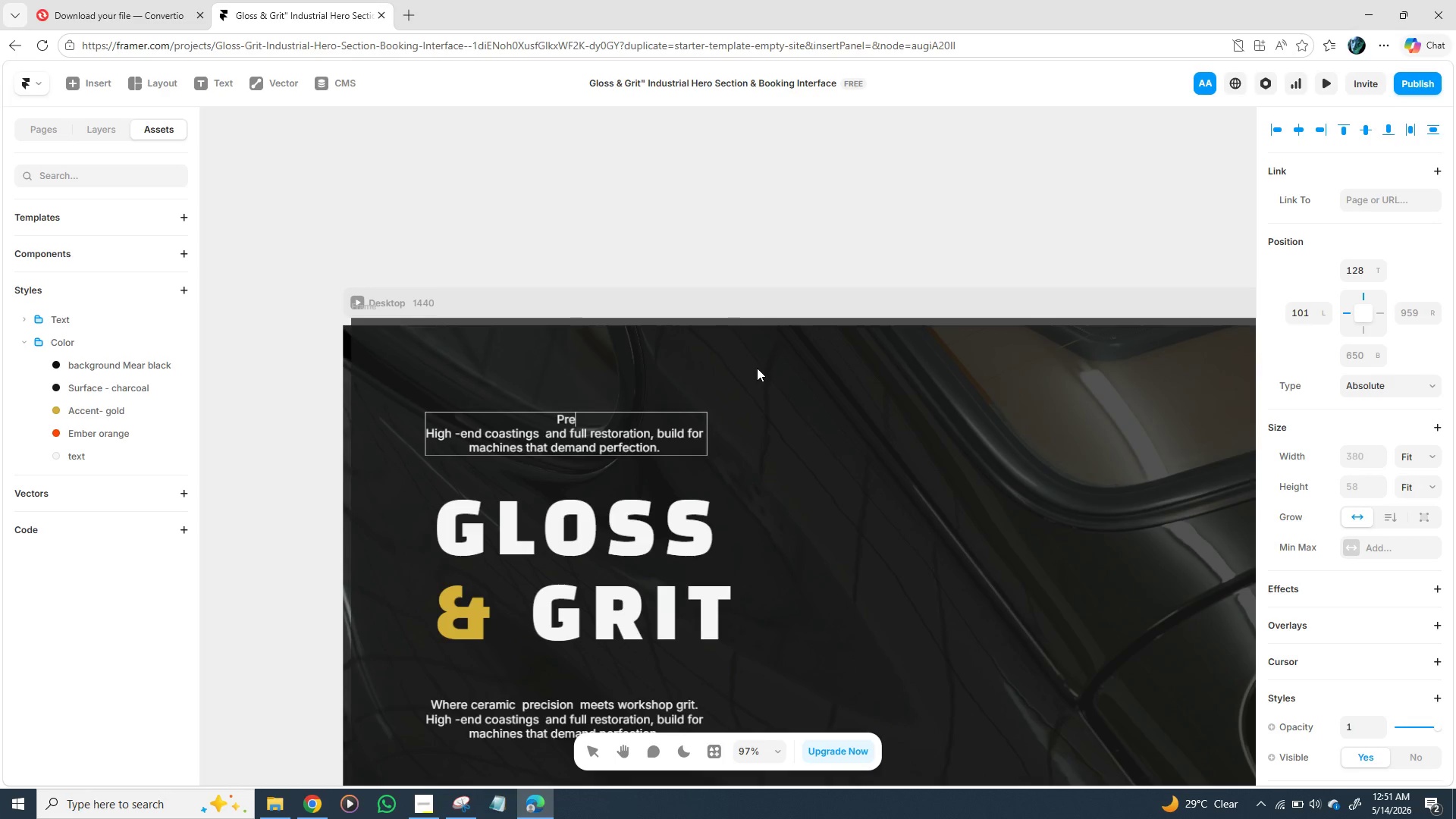 
type(mium )
 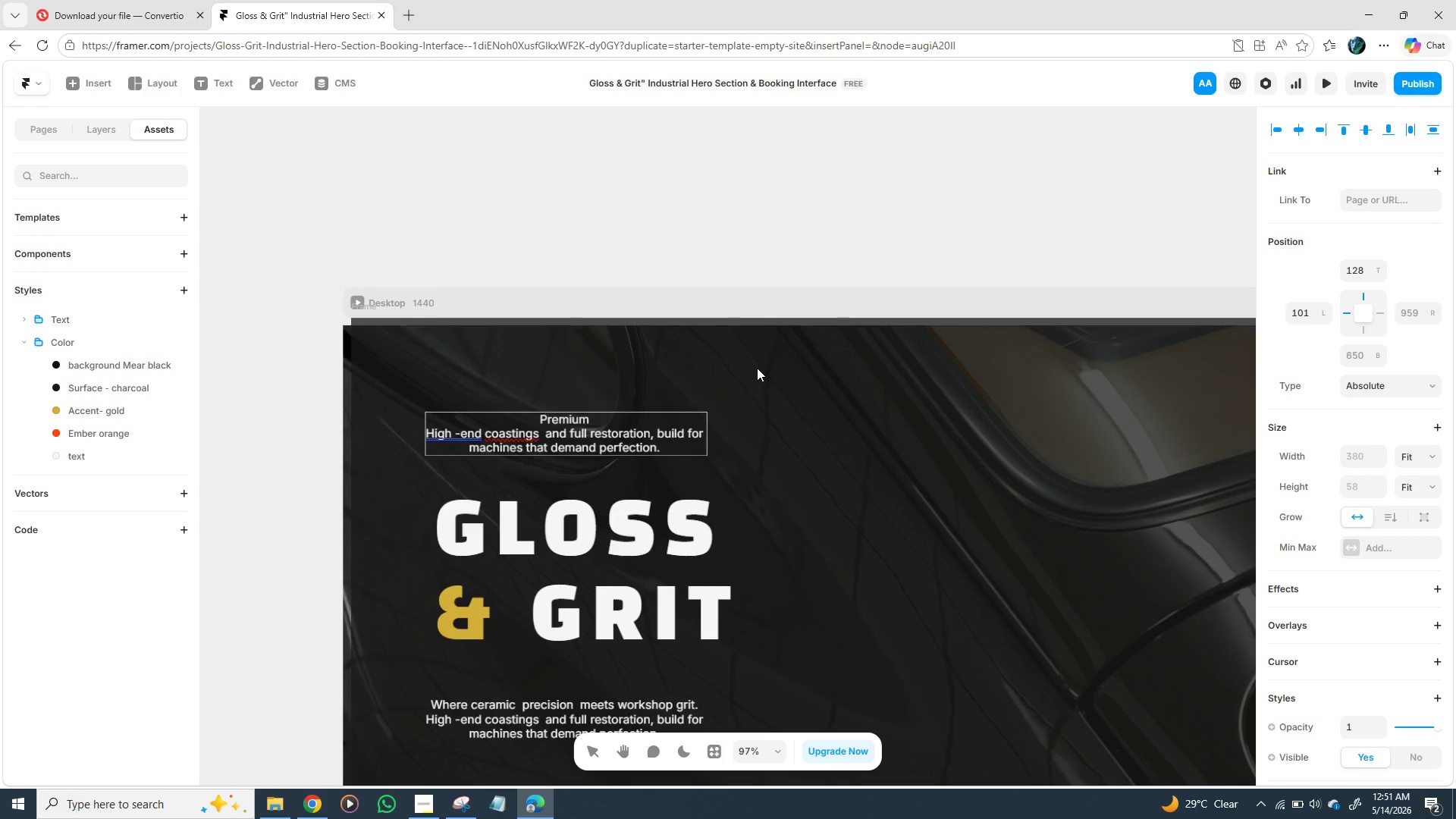 
key(Backspace)
key(Backspace)
key(Backspace)
key(Backspace)
key(Backspace)
key(Backspace)
key(Backspace)
type(PREM)
 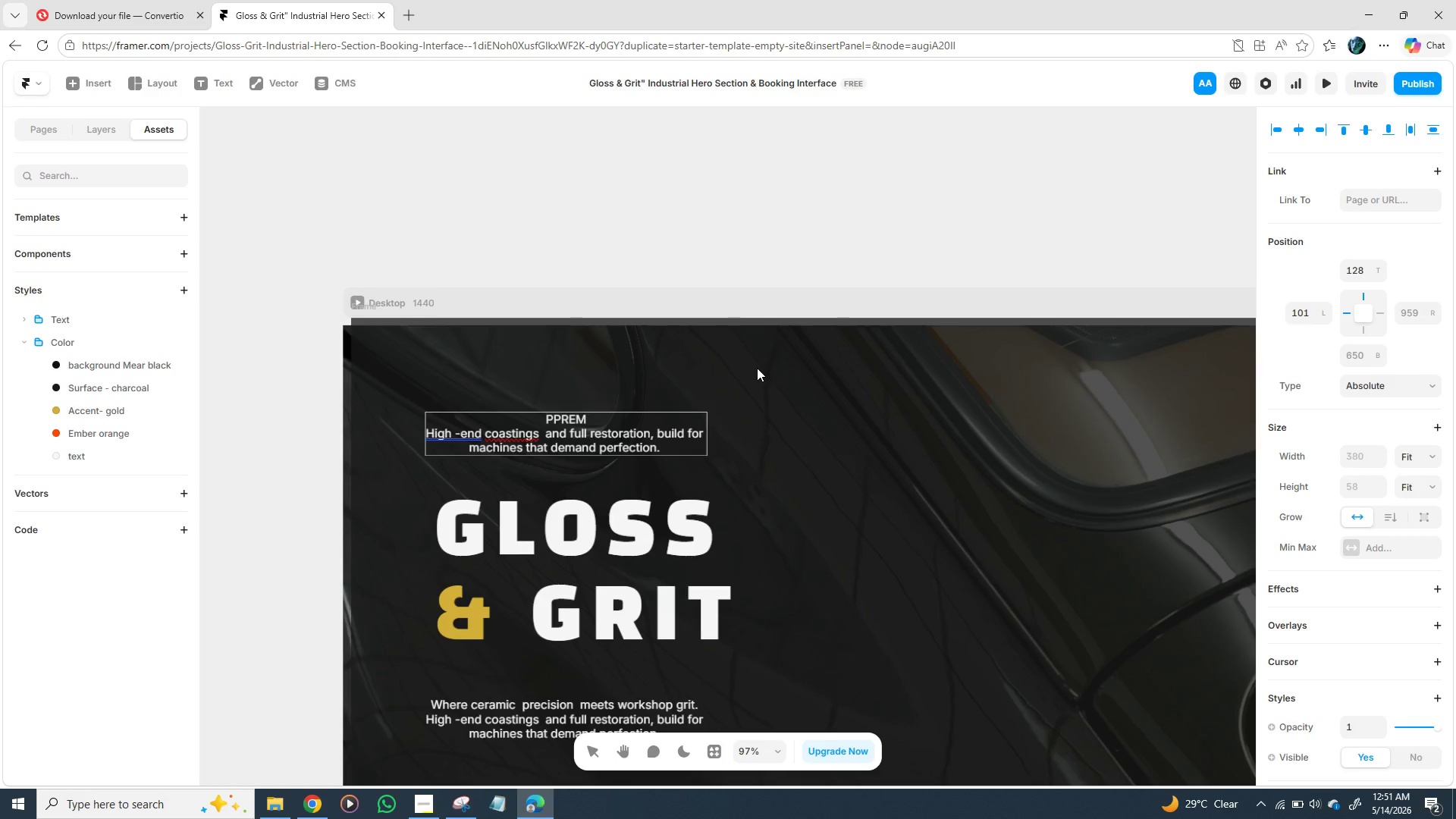 
type(IUM )
 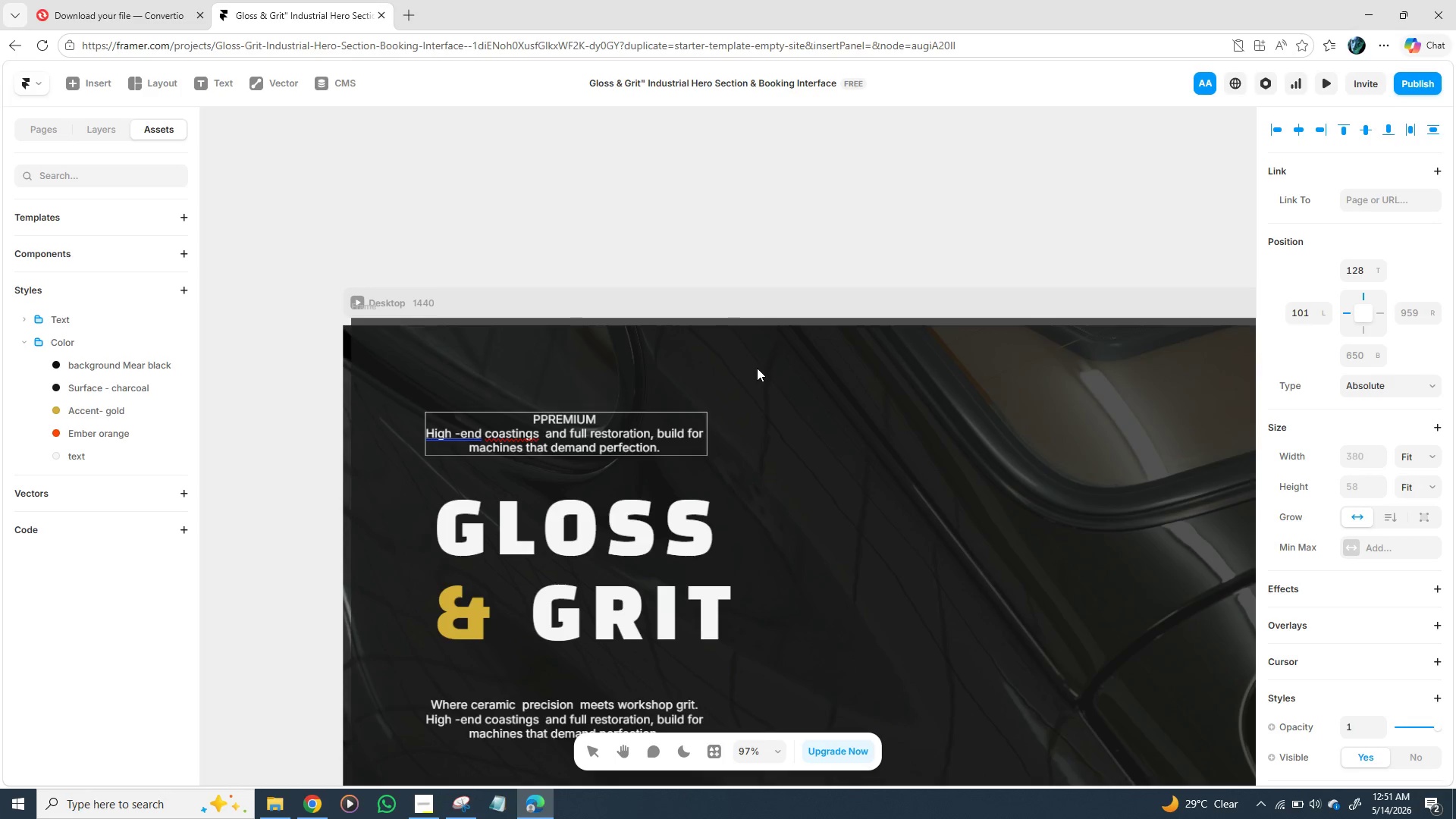 
type(AY)
key(Backspace)
key(Backspace)
type(AUTI)
key(Backspace)
type(O )
 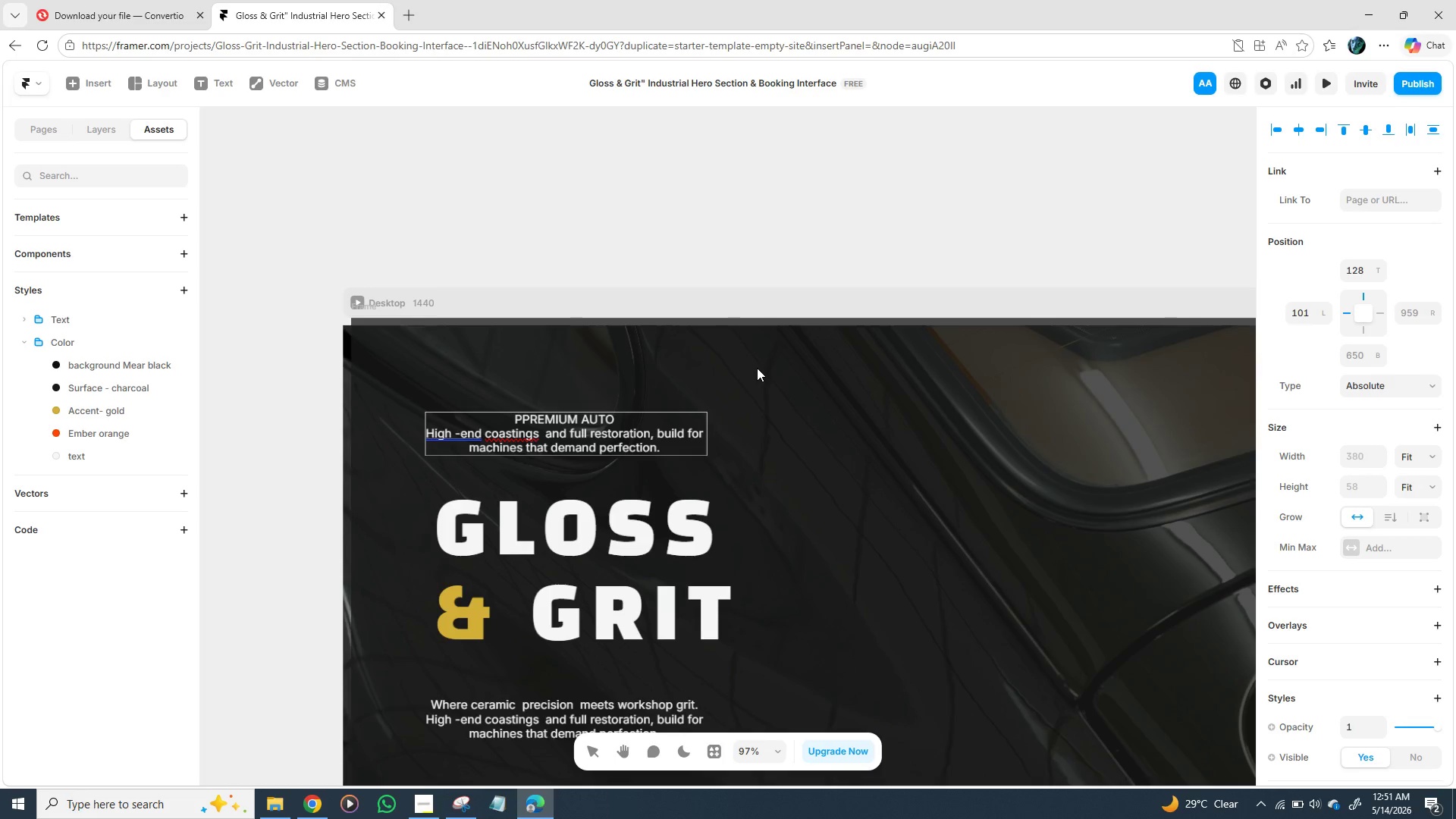 
left_click([757, 368])
 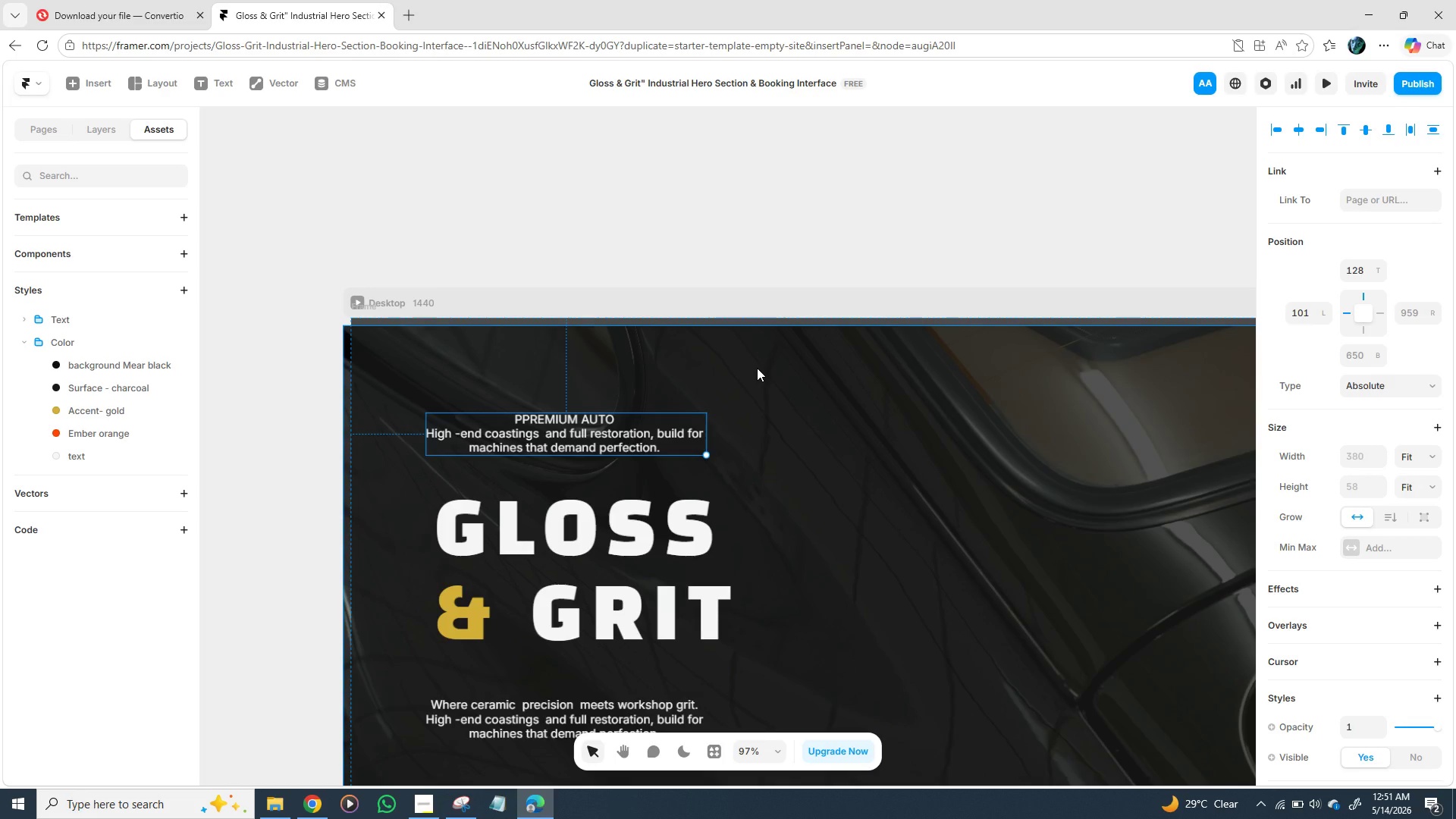 
type(DETAI)
 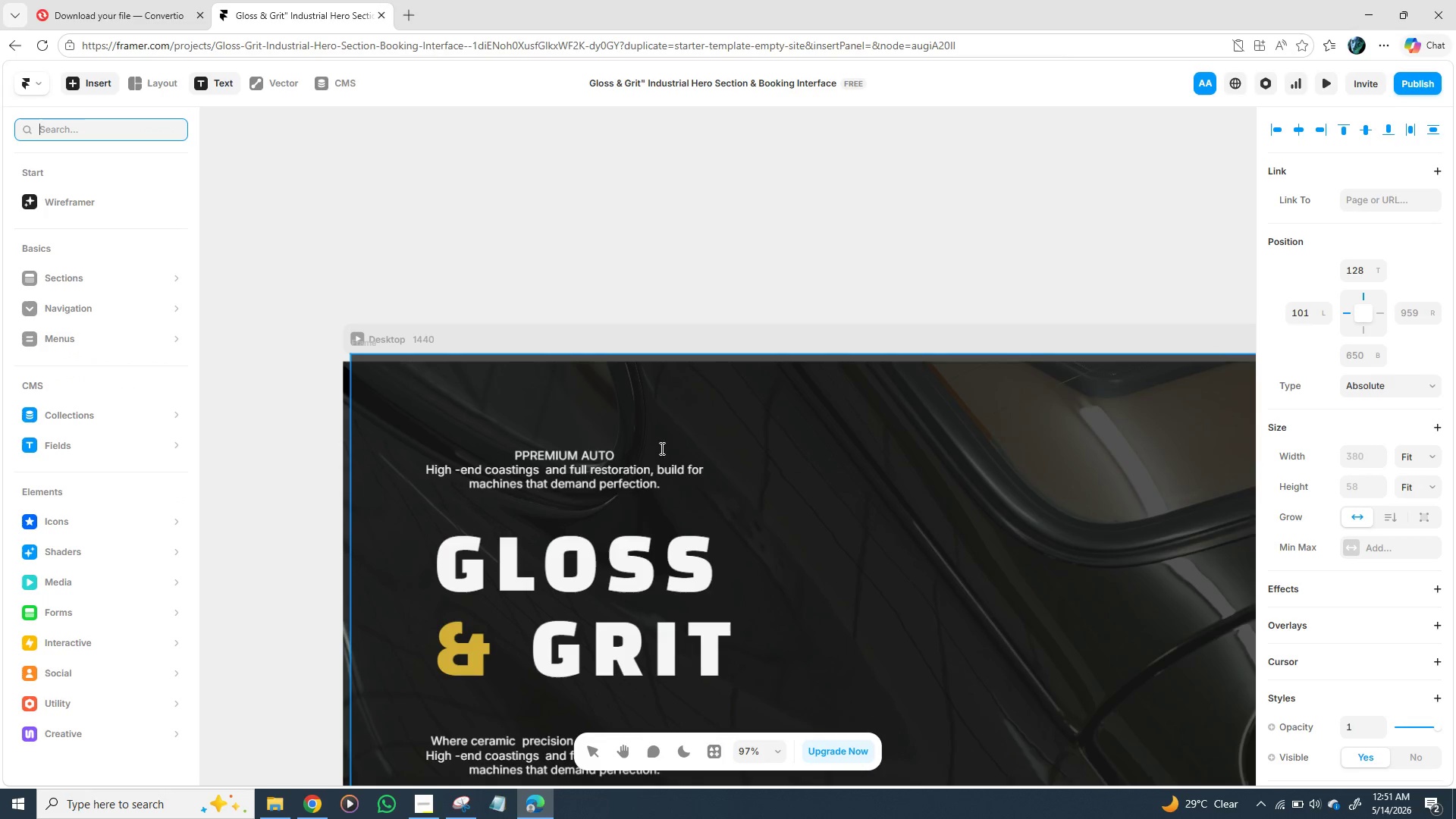 
wait(11.64)
 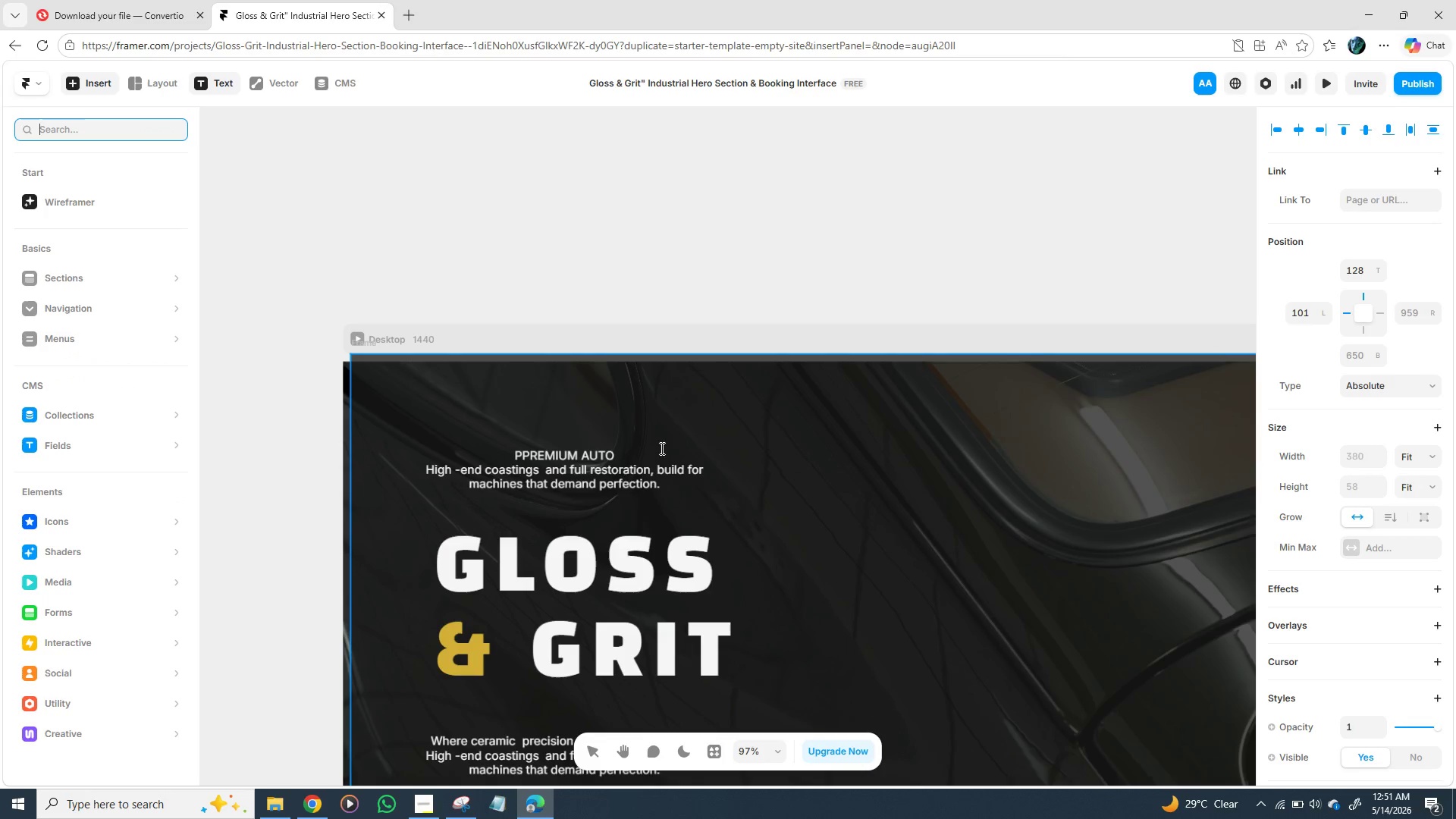 
left_click_drag(start_coordinate=[663, 486], to_coordinate=[575, 490])
 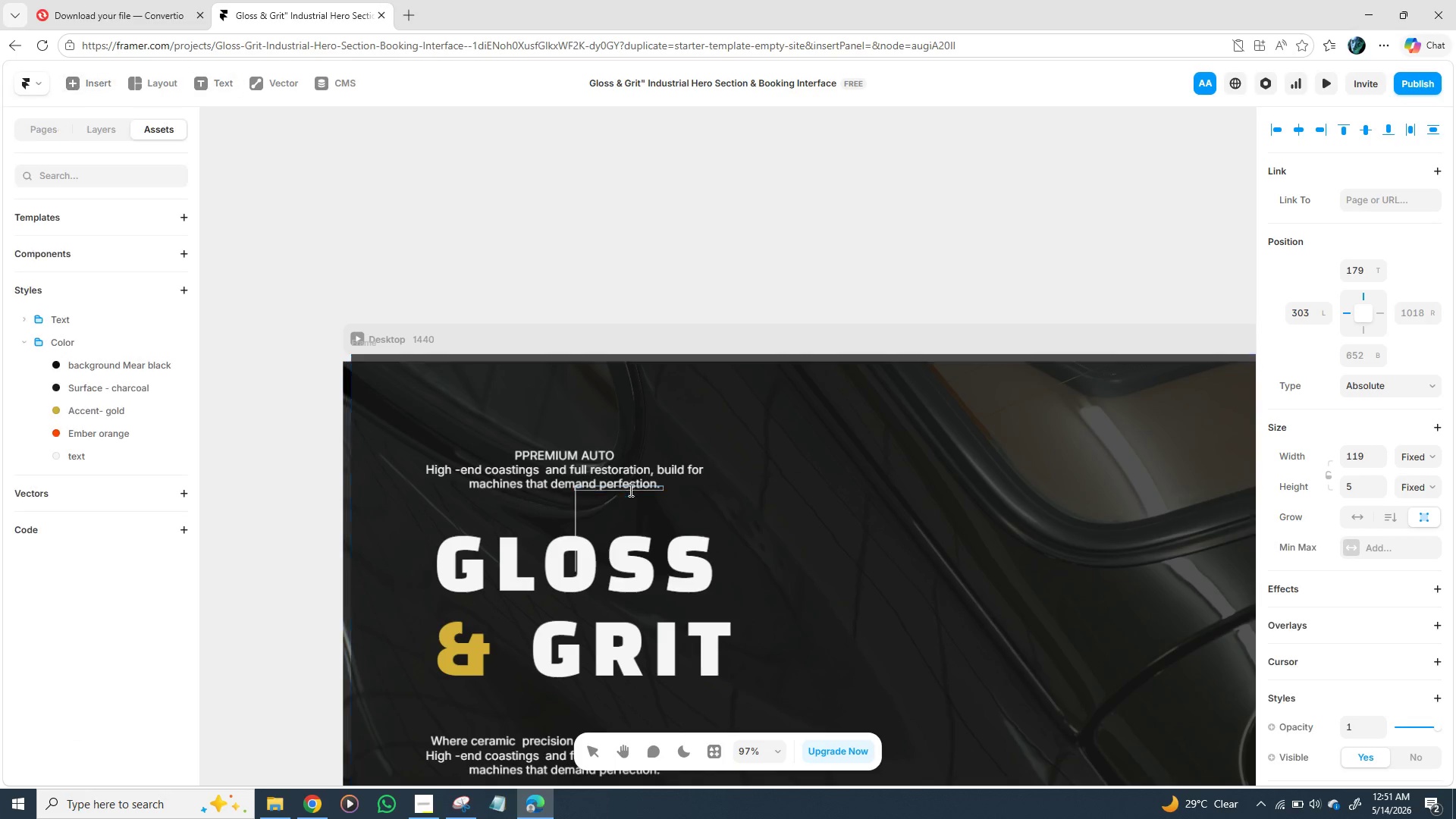 
left_click_drag(start_coordinate=[629, 490], to_coordinate=[607, 490])
 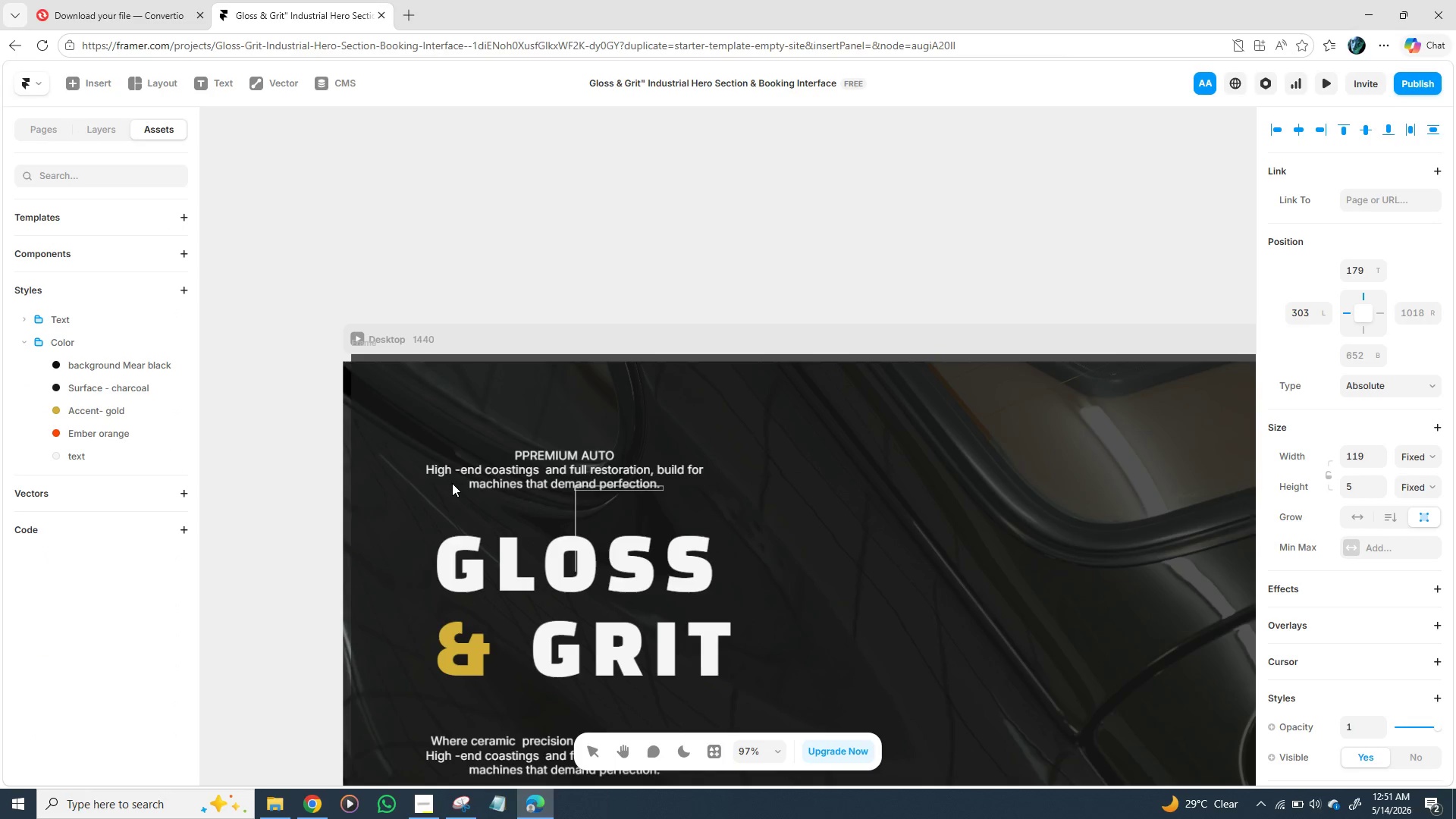 
left_click_drag(start_coordinate=[453, 482], to_coordinate=[544, 475])
 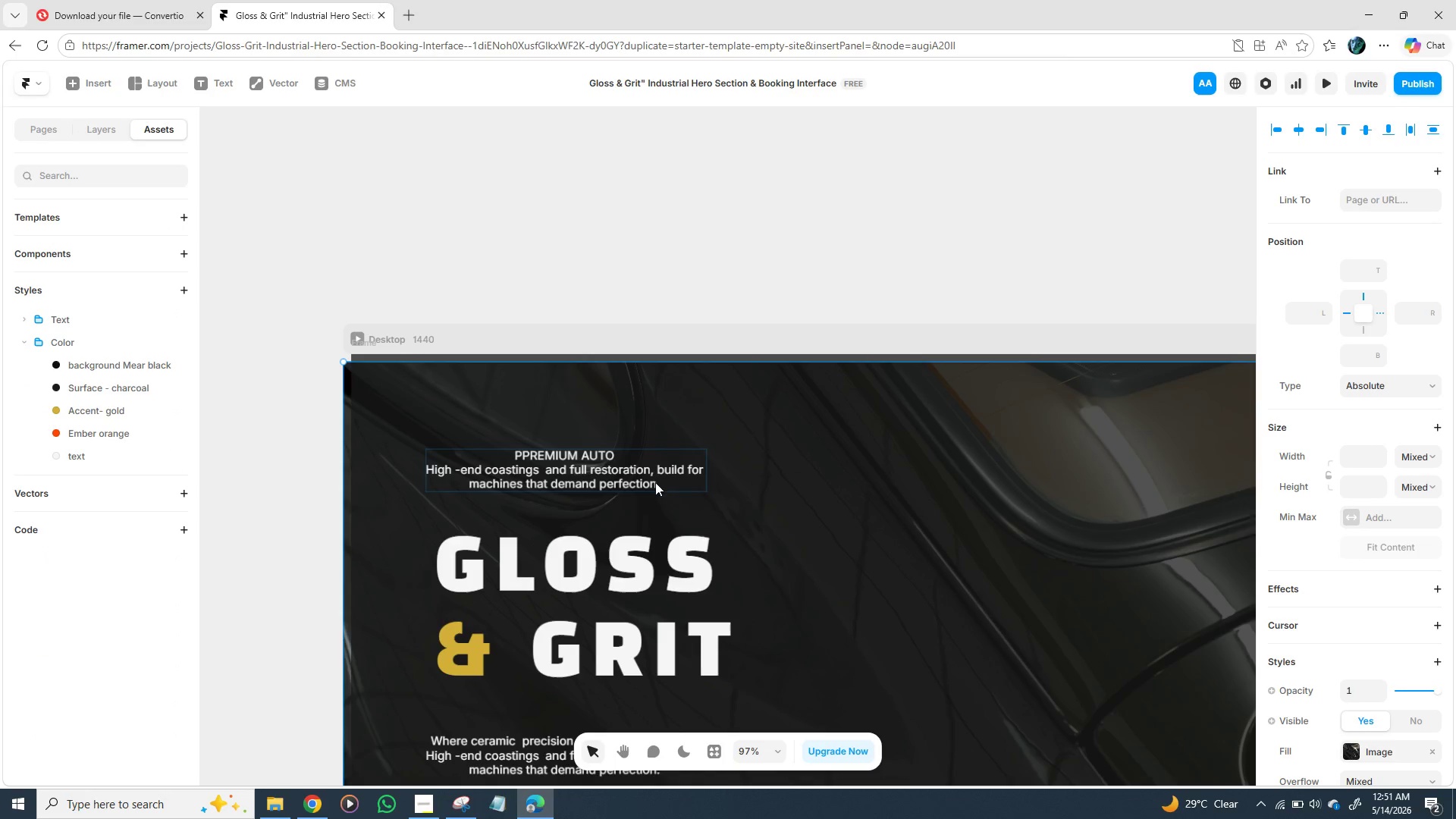 
left_click_drag(start_coordinate=[657, 482], to_coordinate=[671, 482])
 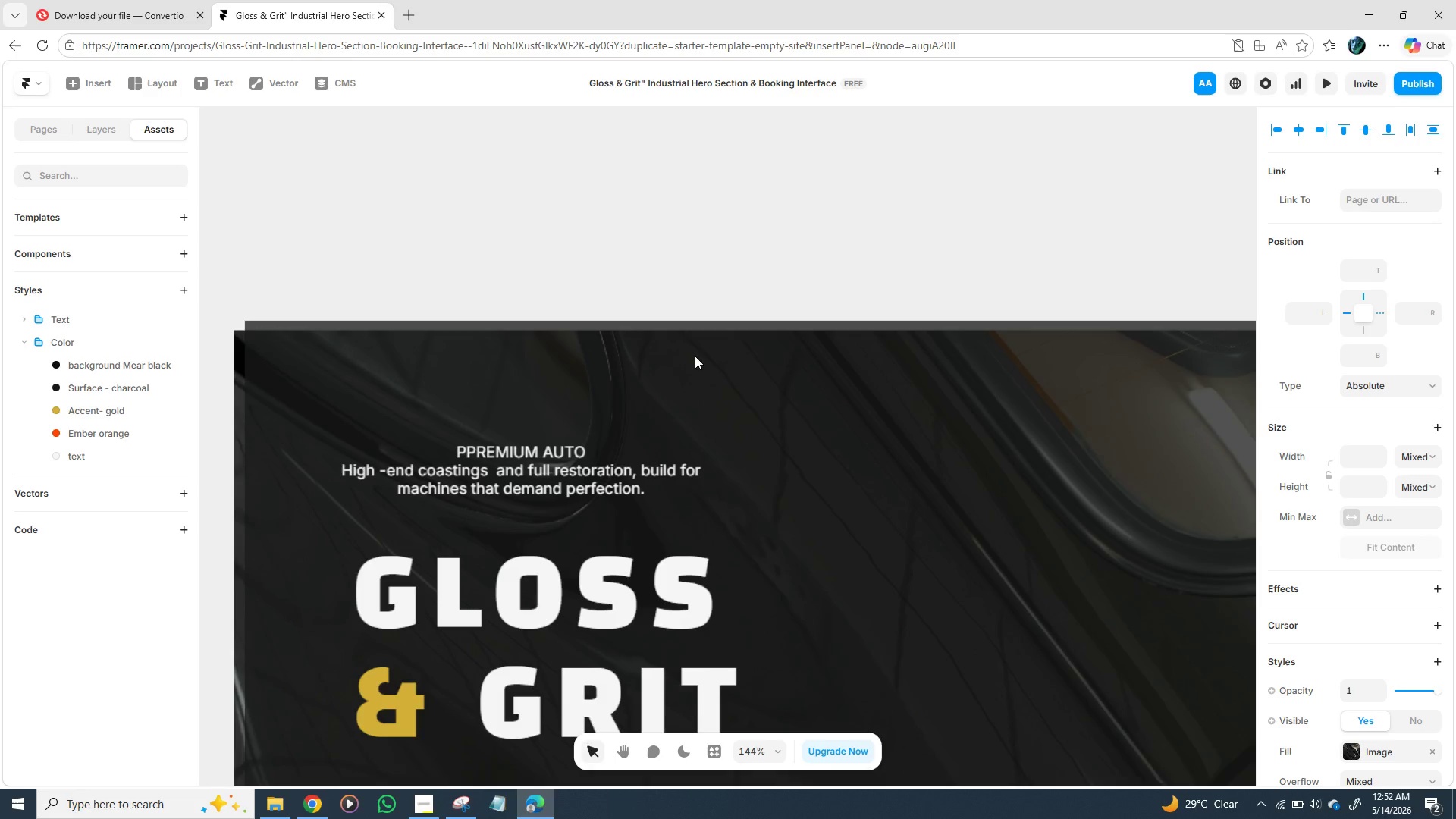 
left_click([723, 157])
 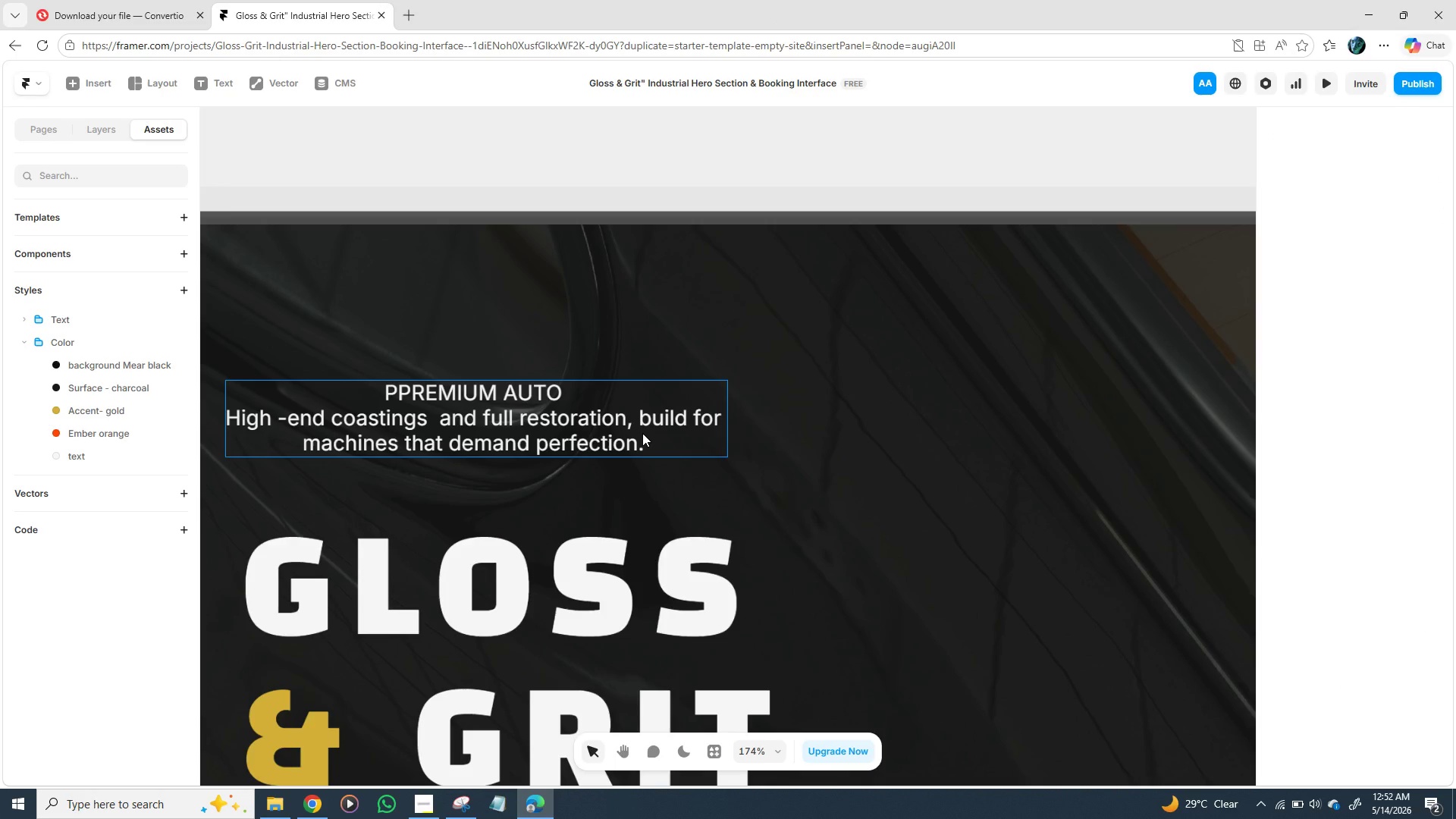 
left_click([642, 442])
 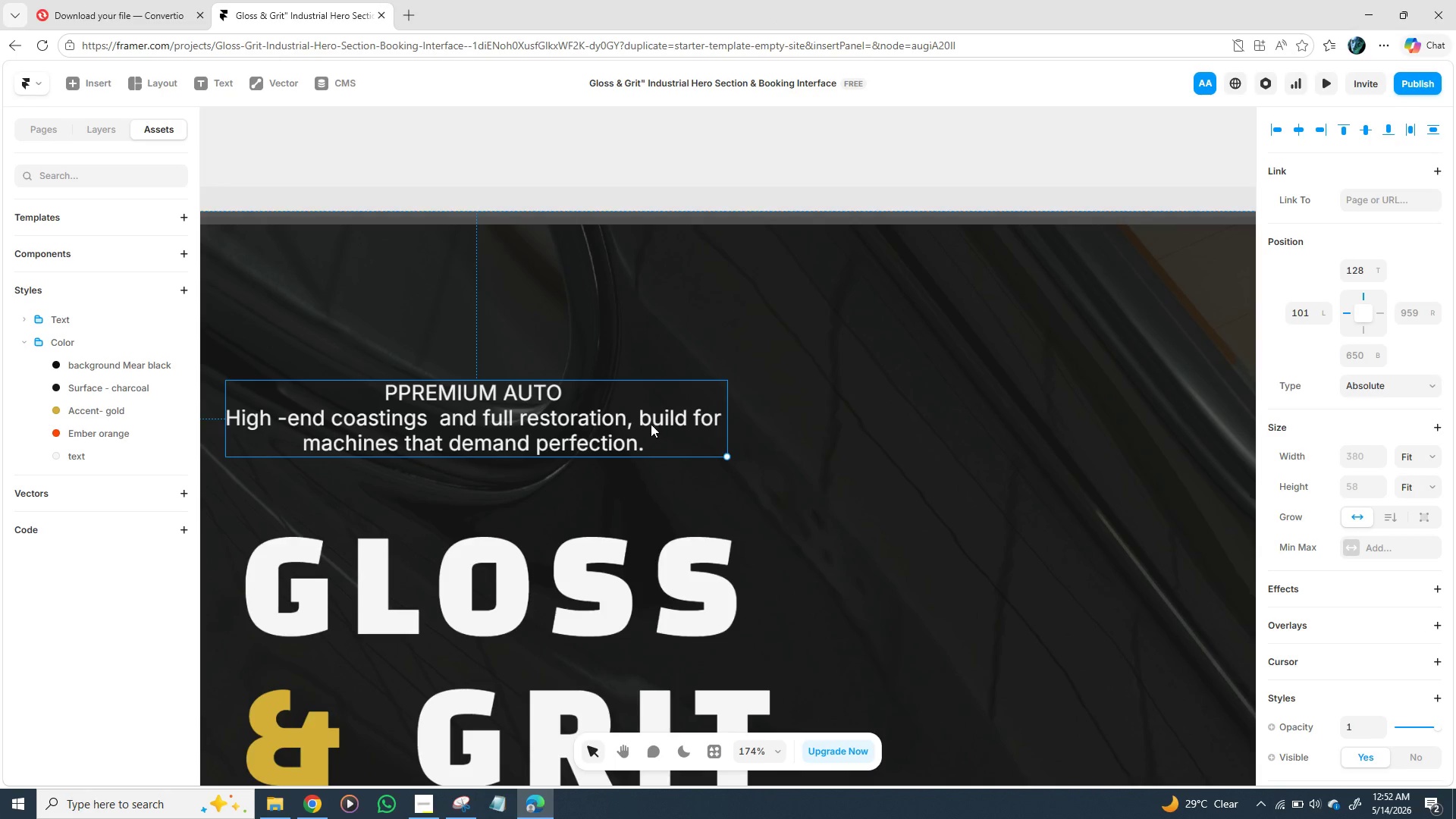 
wait(5.76)
 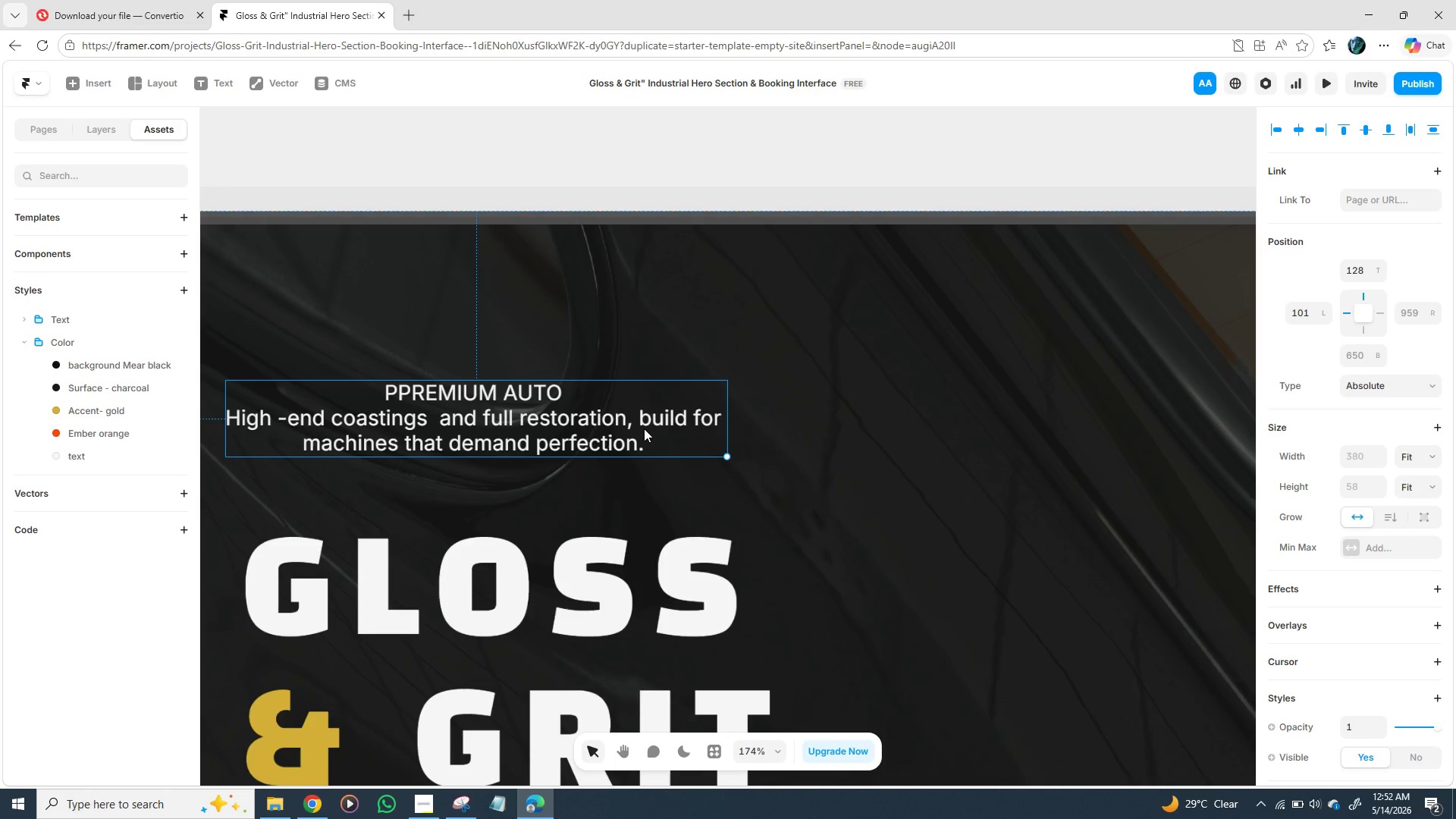 
double_click([584, 443])
 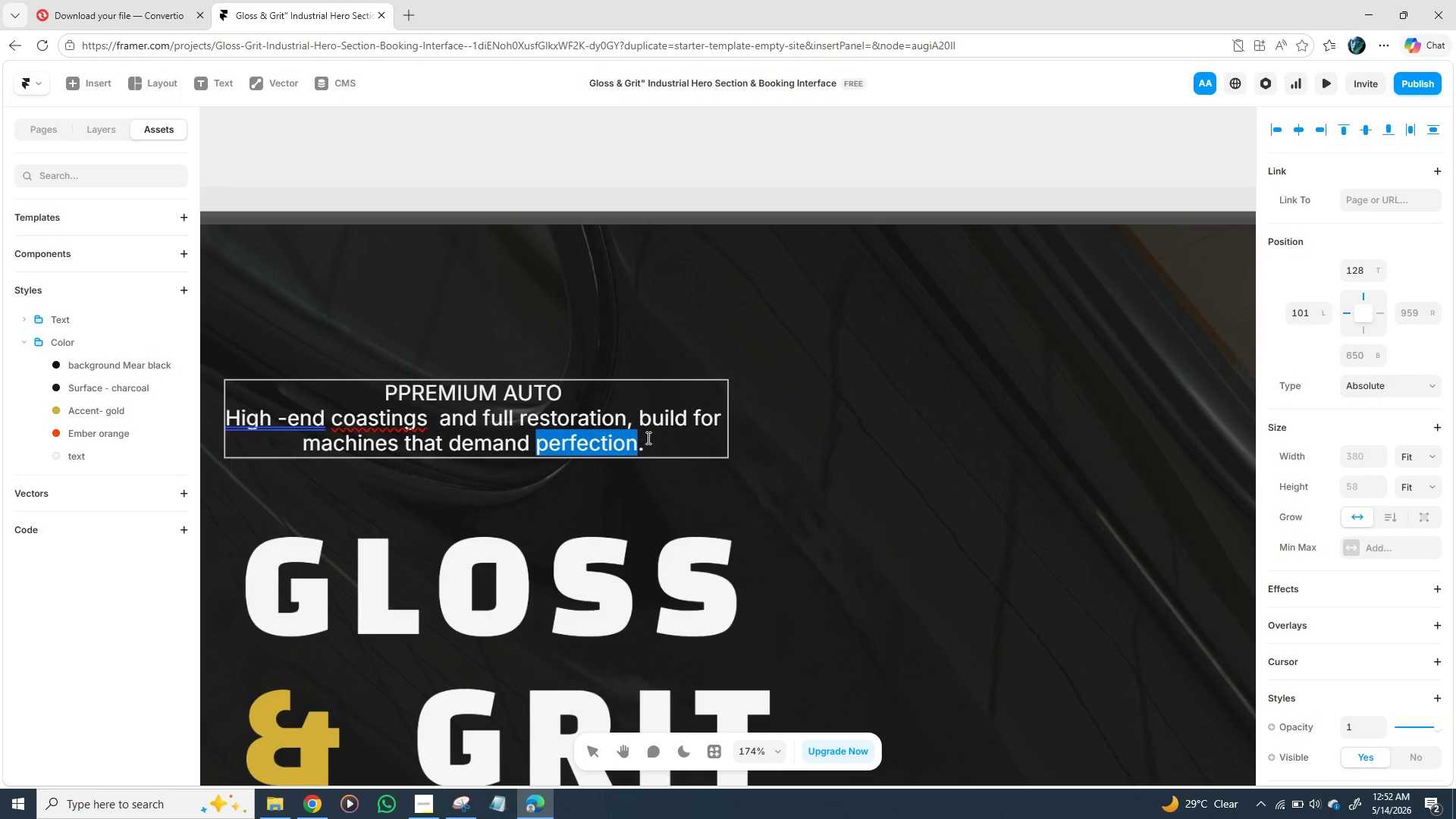 
left_click_drag(start_coordinate=[649, 438], to_coordinate=[246, 413])
 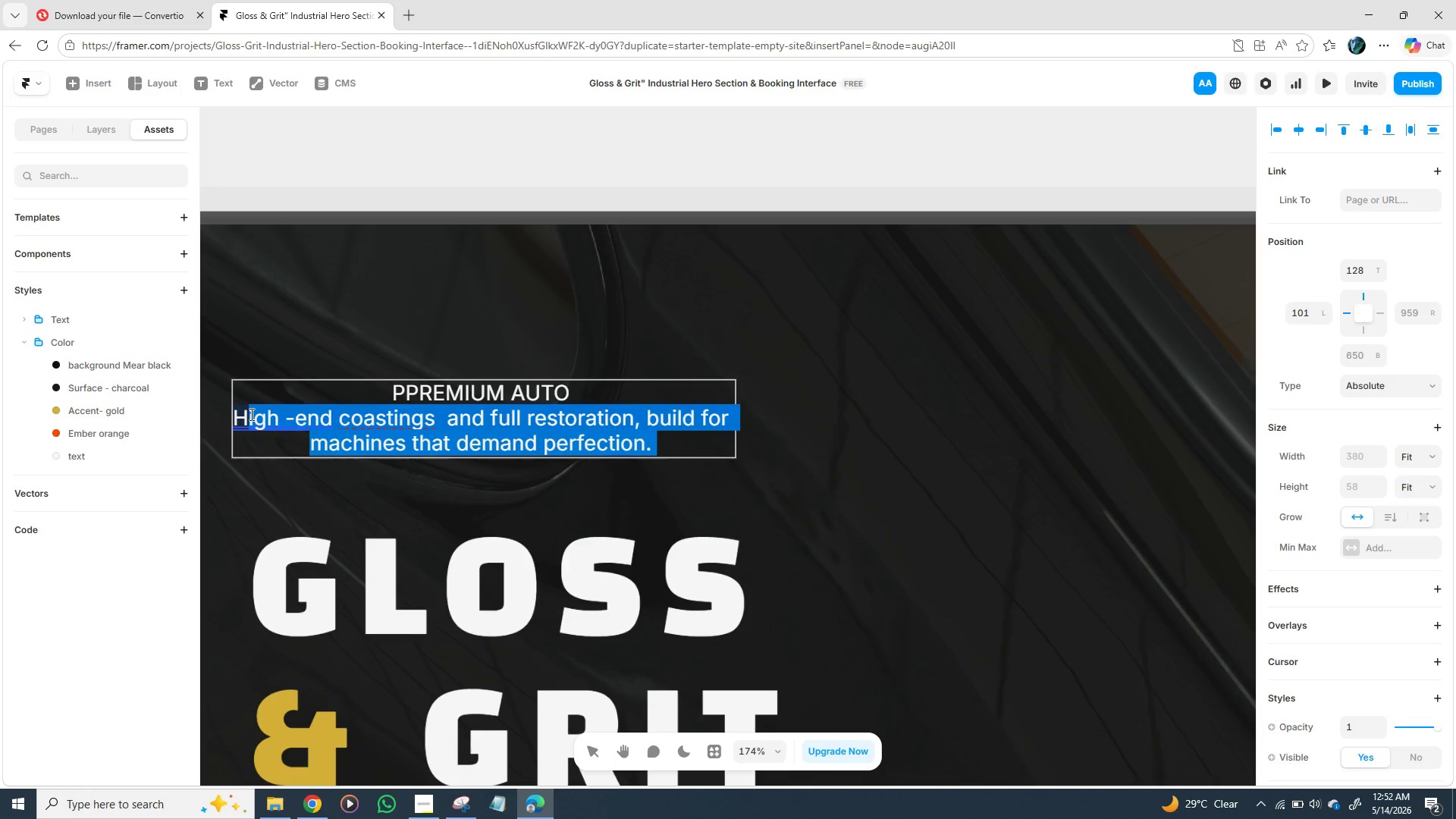 
left_click([250, 414])
 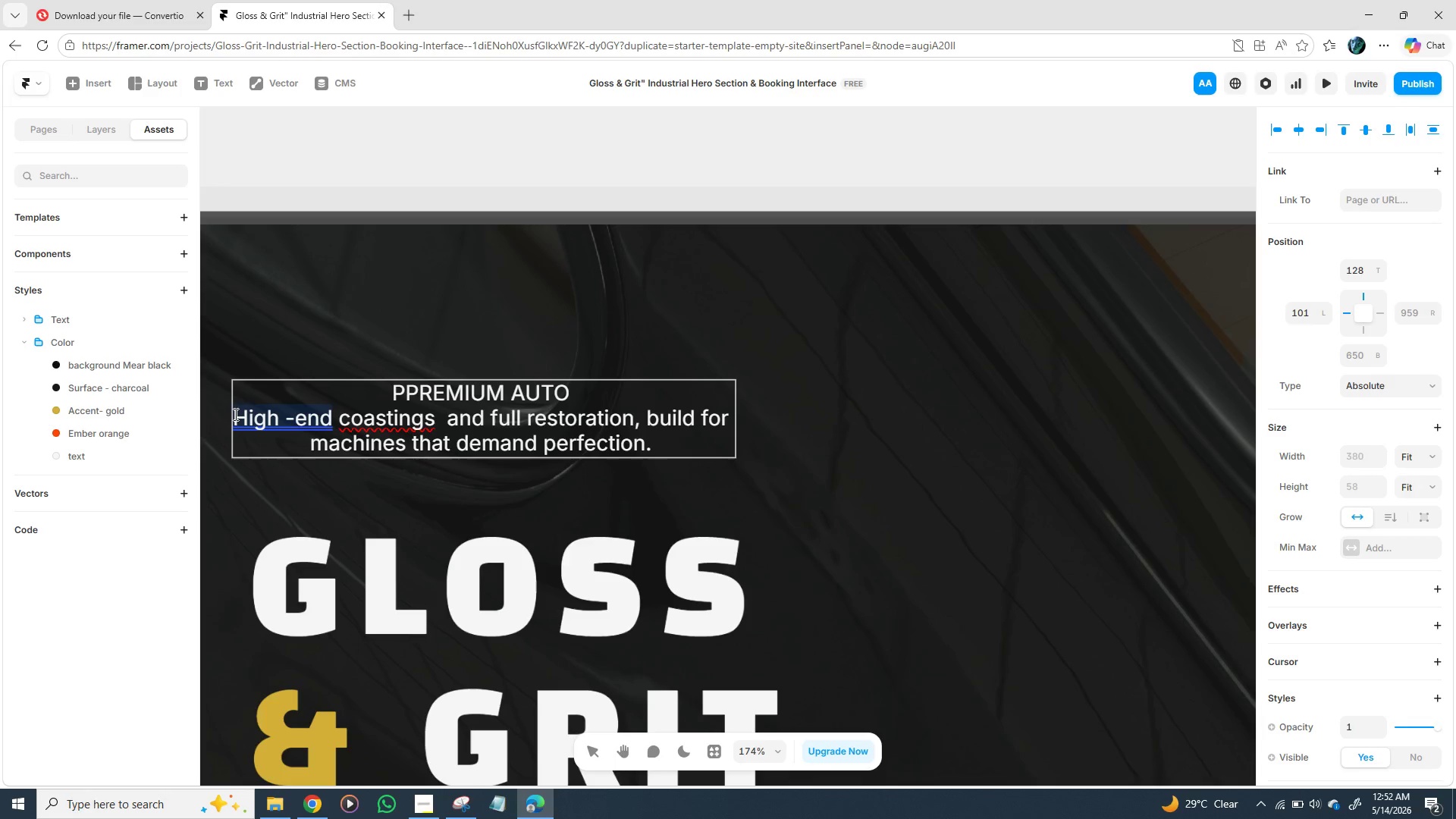 
left_click_drag(start_coordinate=[234, 414], to_coordinate=[739, 429])
 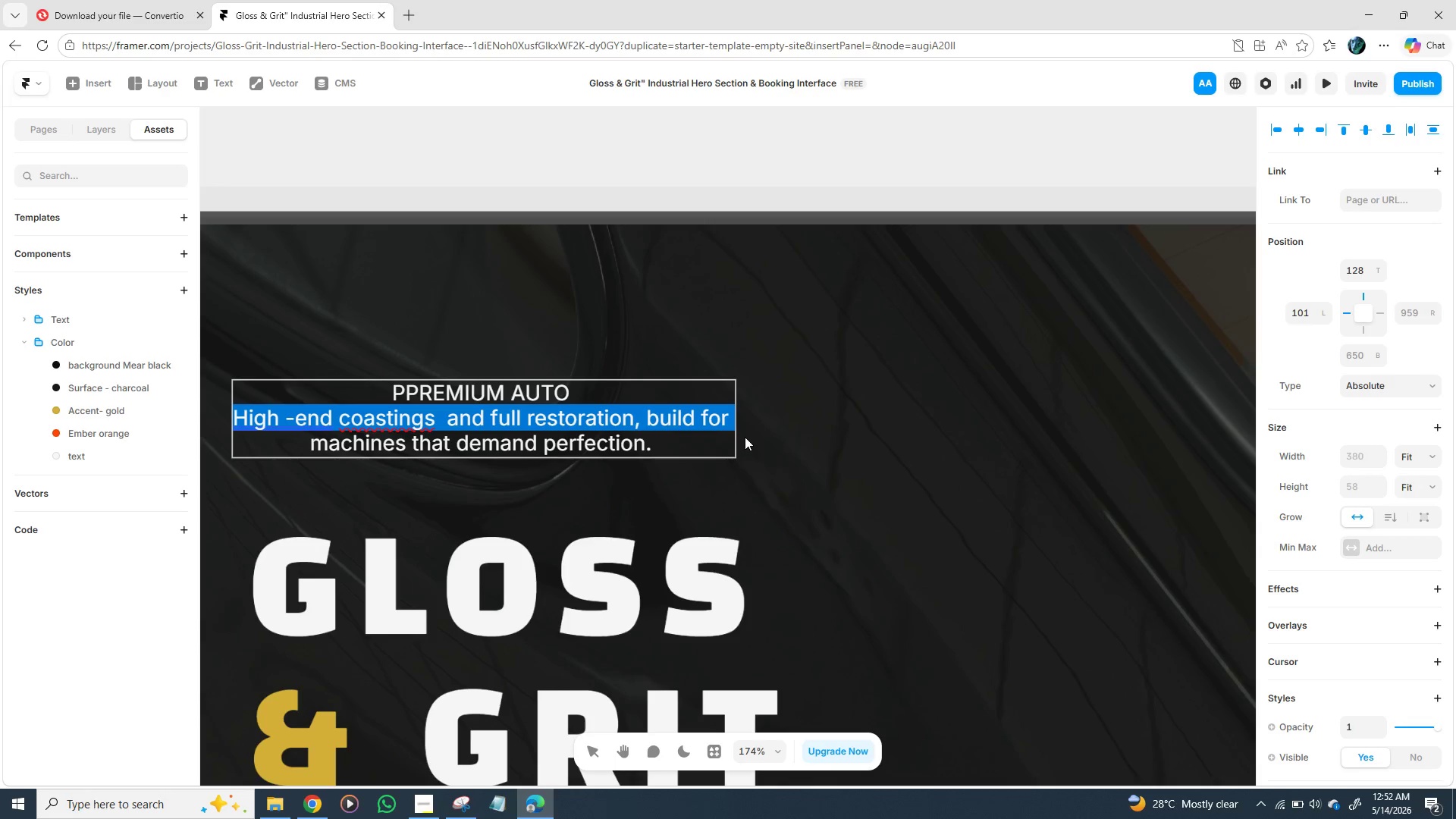 
key(Backspace)
 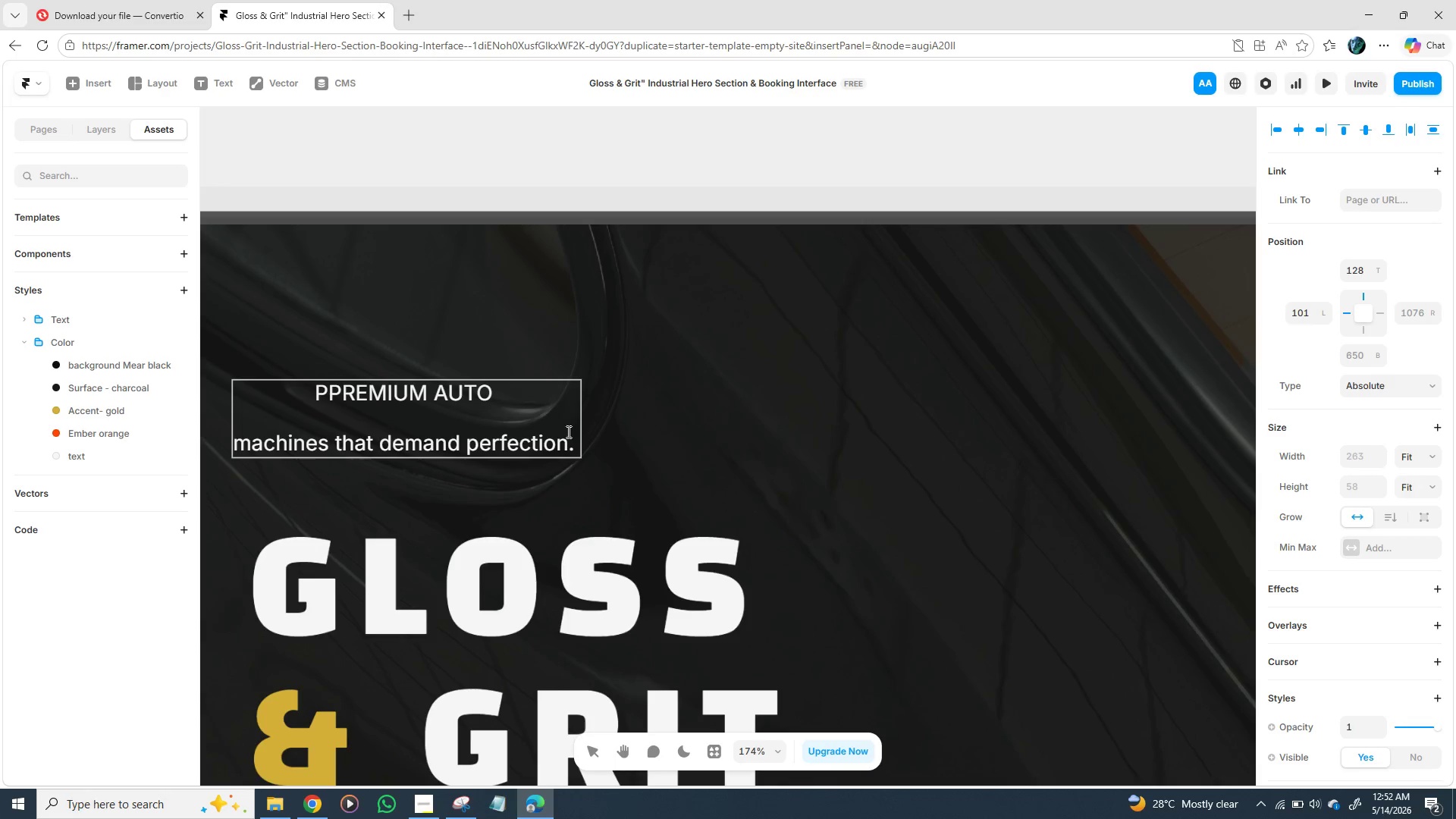 
left_click_drag(start_coordinate=[579, 444], to_coordinate=[176, 445])
 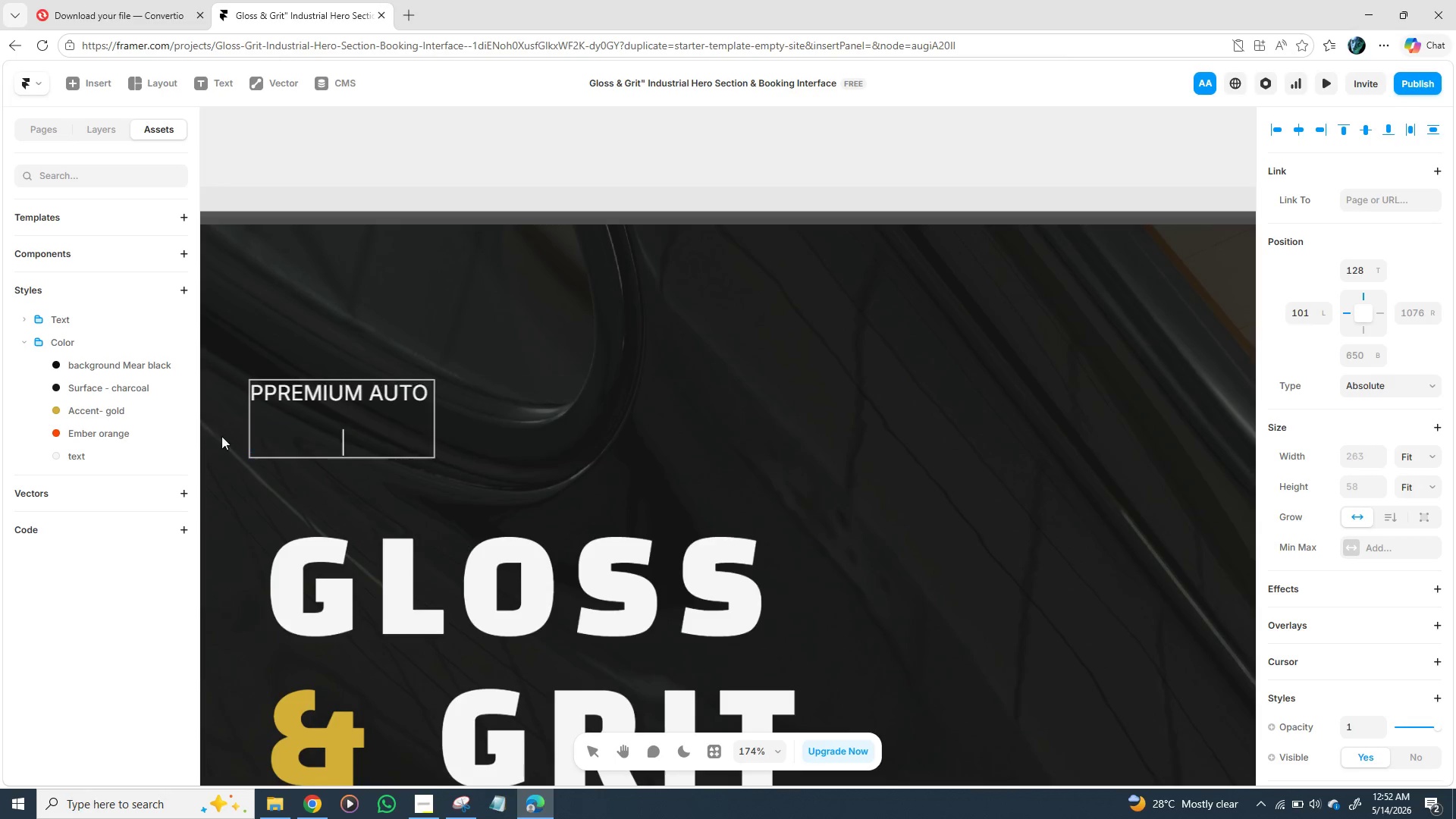 
key(Backspace)
 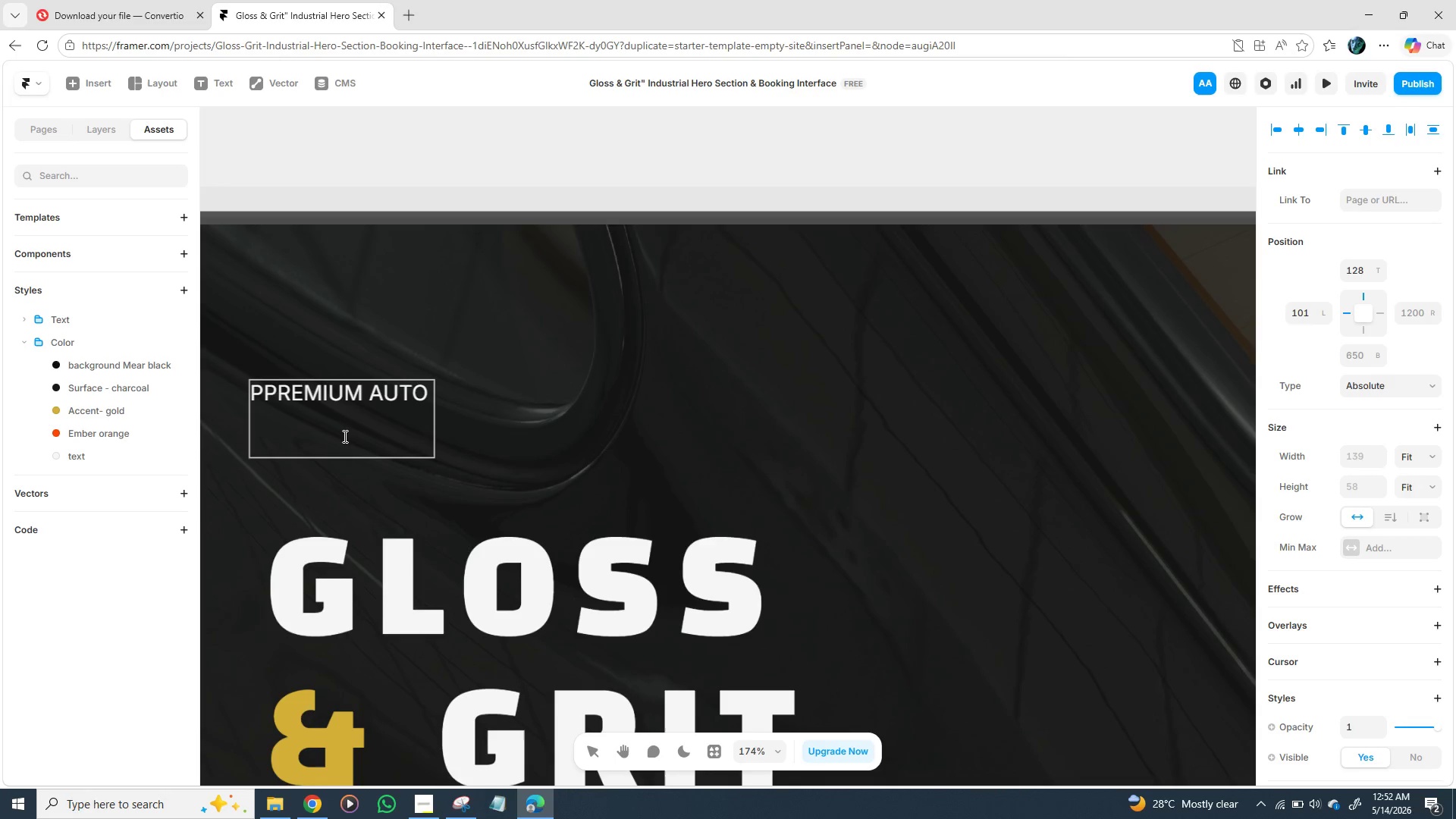 
key(Backspace)
 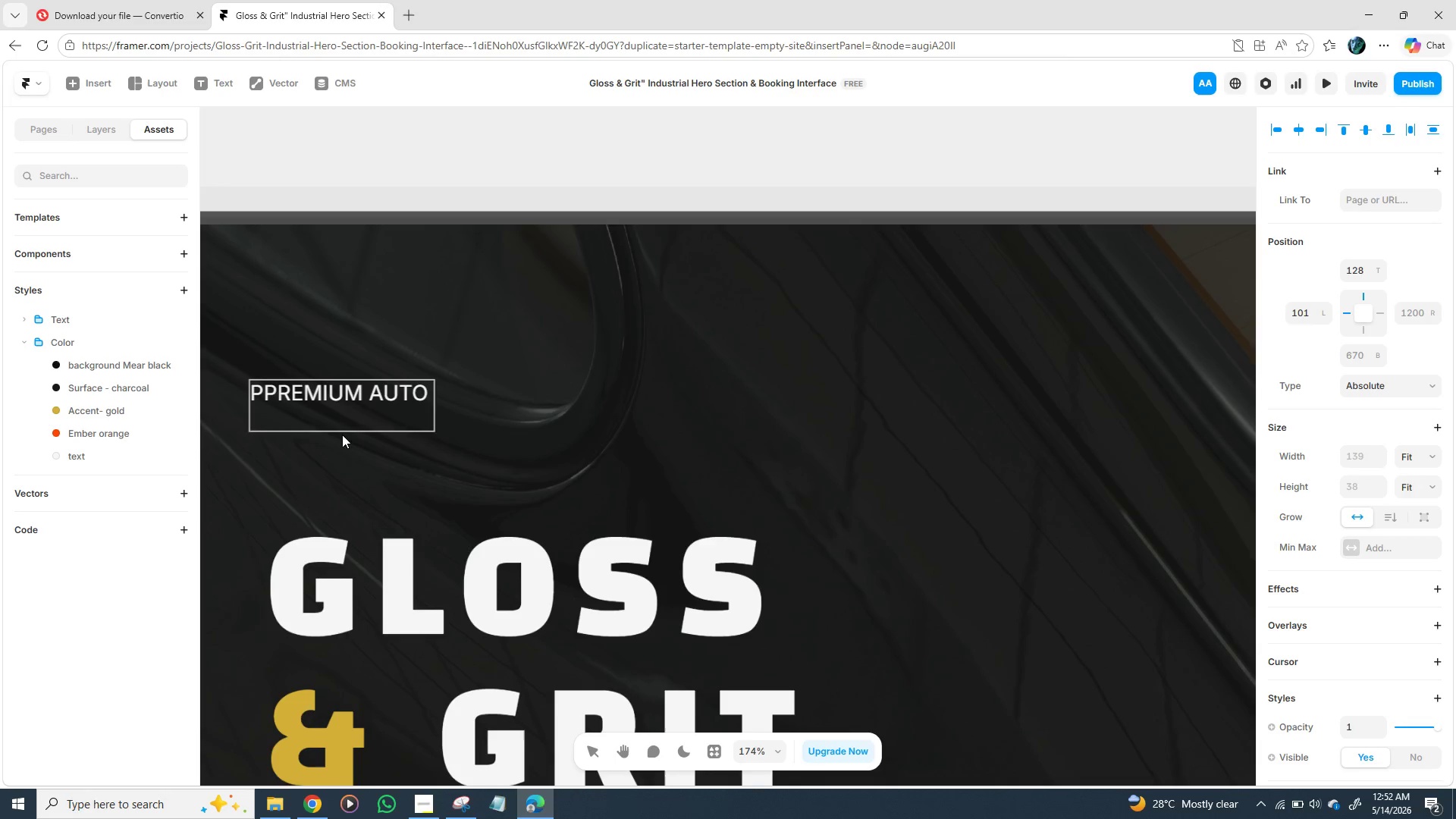 
key(Backspace)
 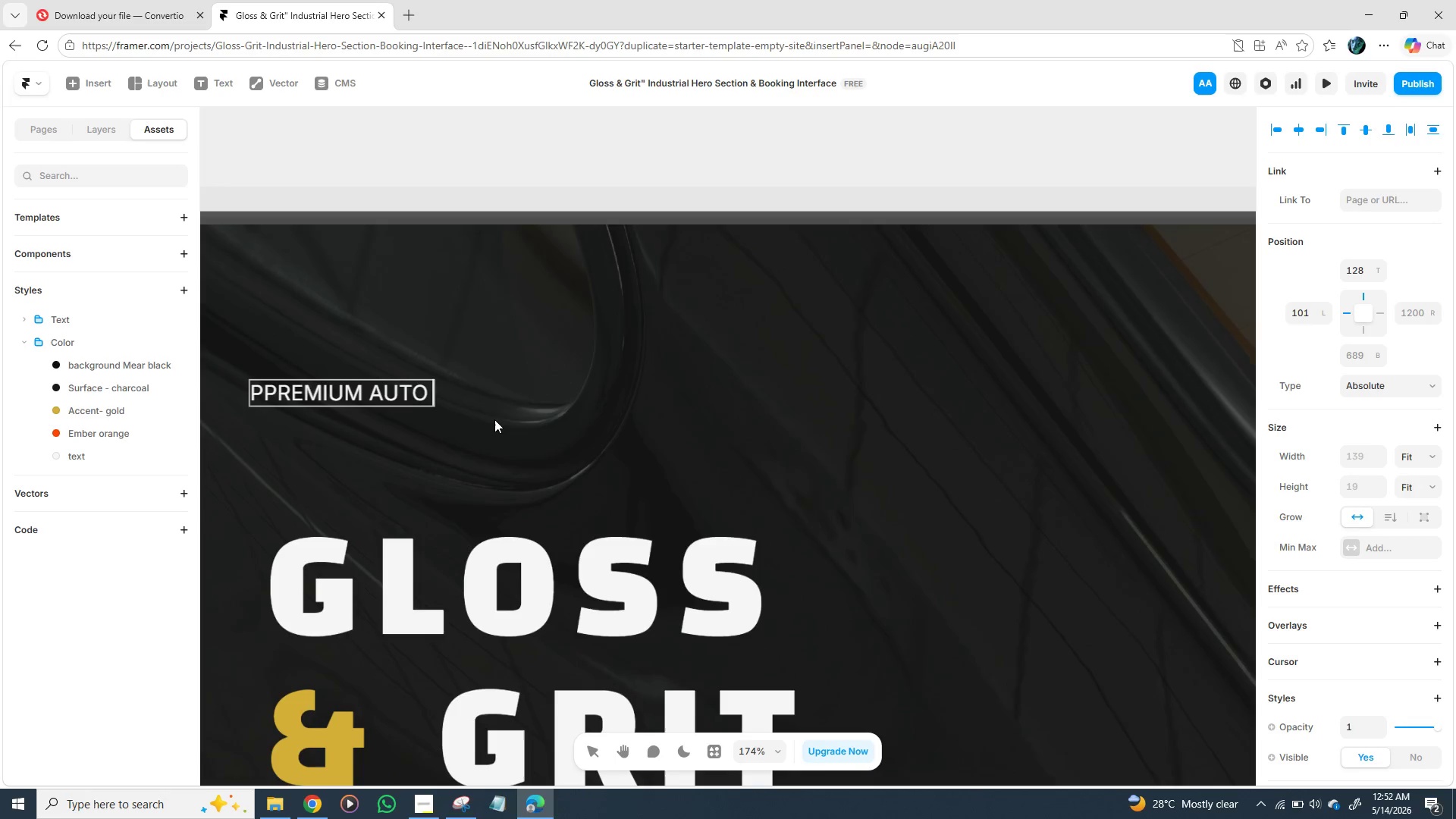 
type( D)
key(Backspace)
key(Backspace)
type( D)
key(Backspace)
key(Backspace)
key(Backspace)
type( DETA)
 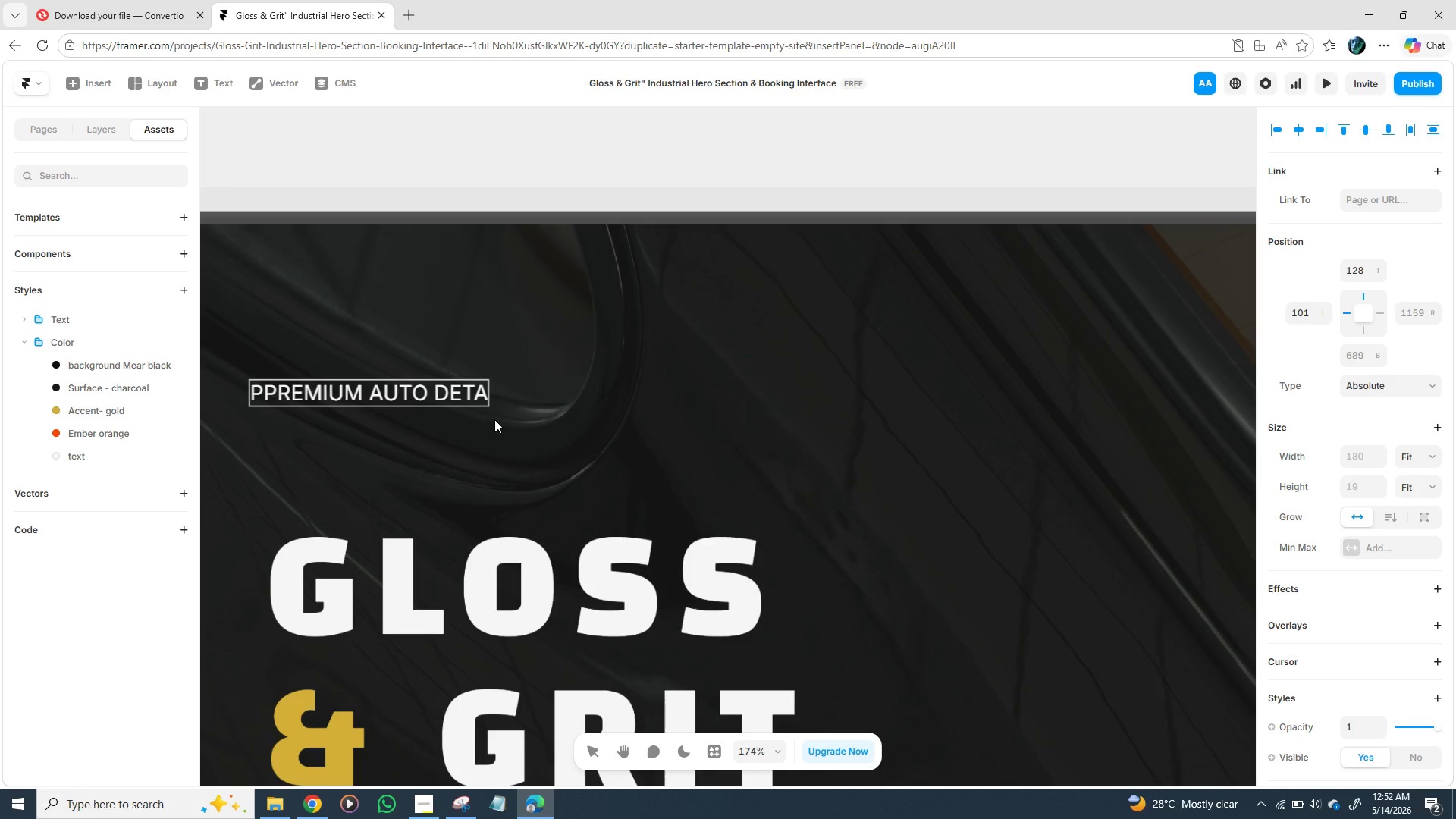 
wait(6.59)
 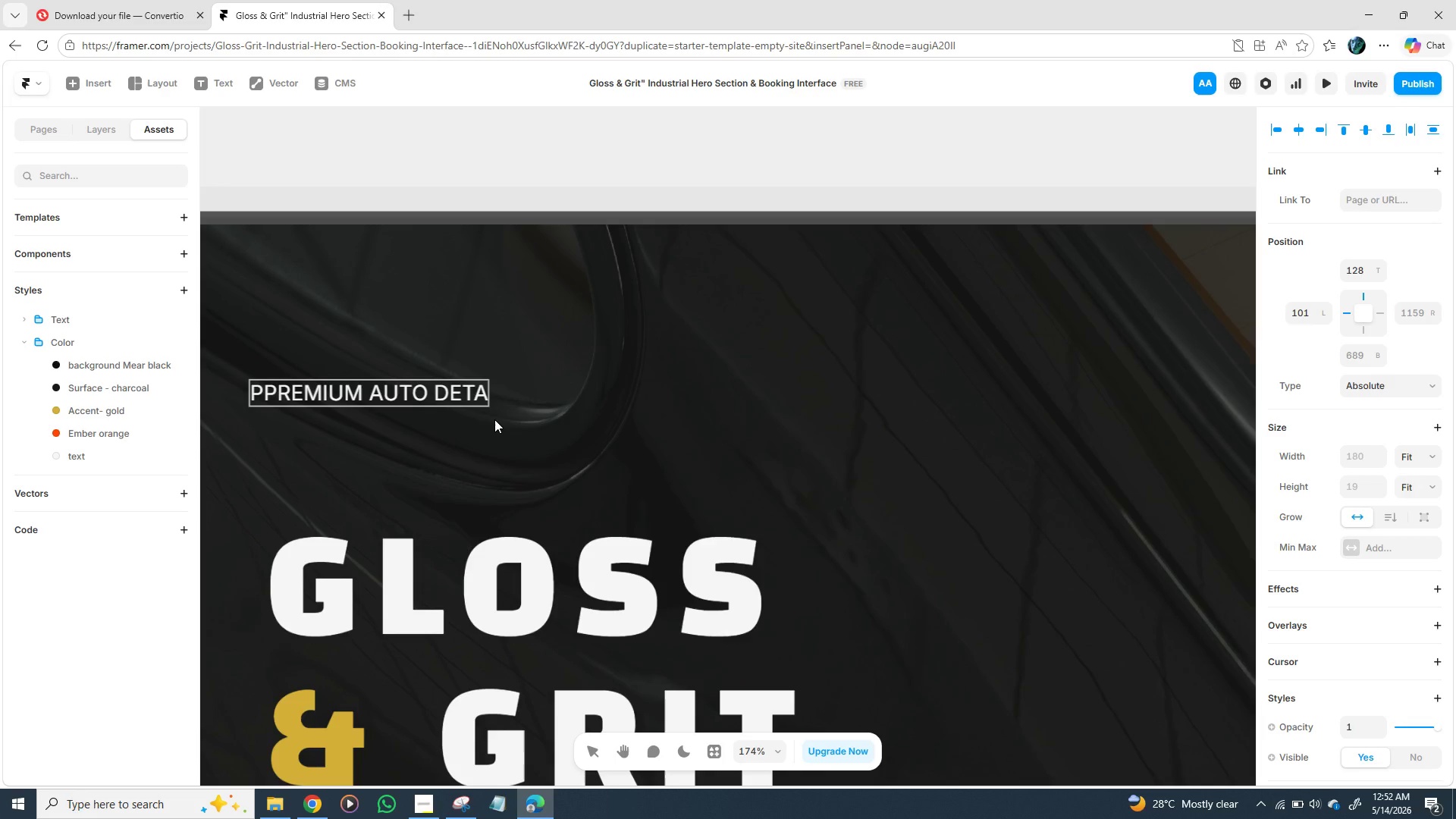 
type(ILING STUDIO)
 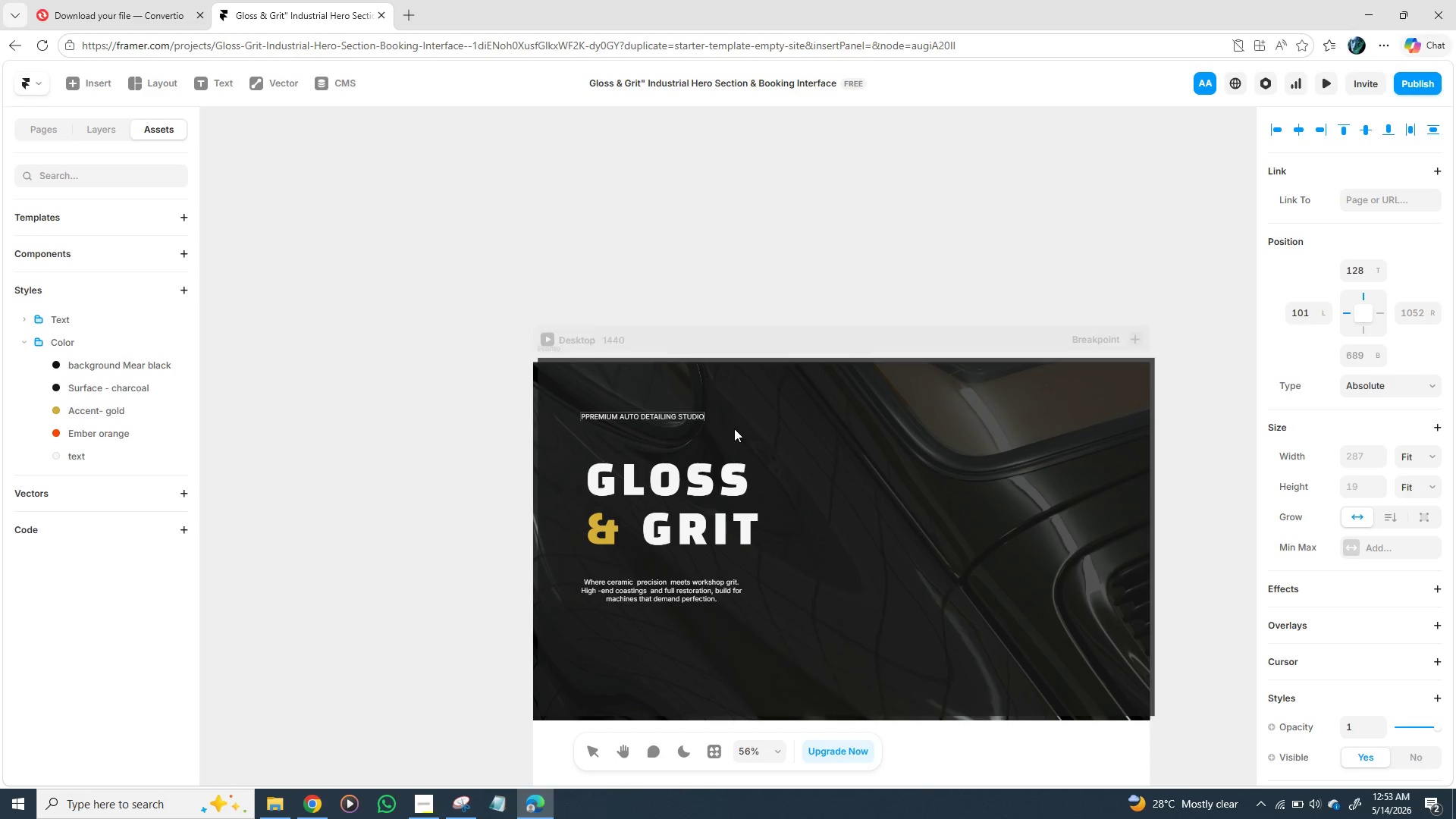 
wait(7.97)
 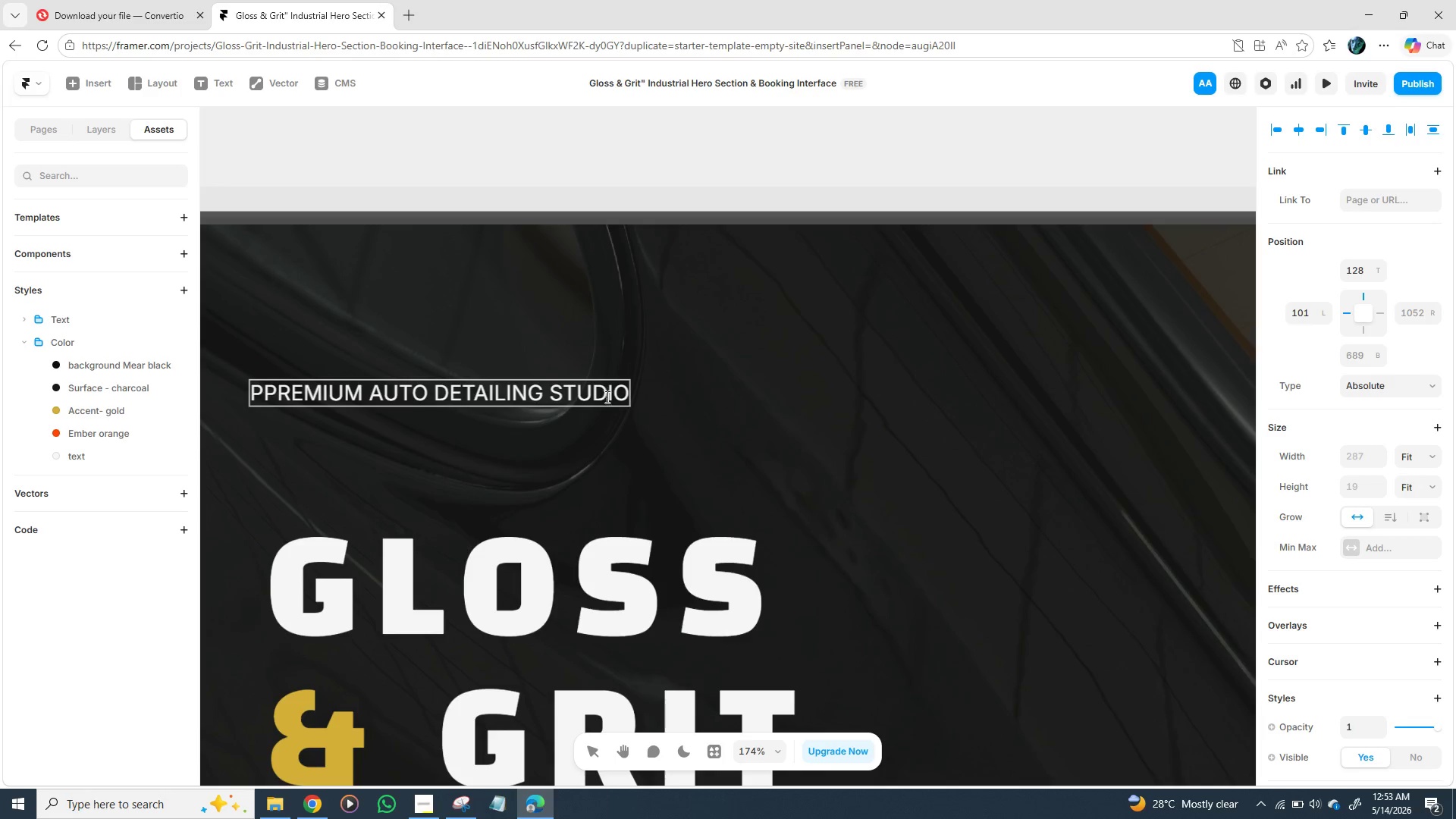 
left_click_drag(start_coordinate=[564, 360], to_coordinate=[589, 371])
 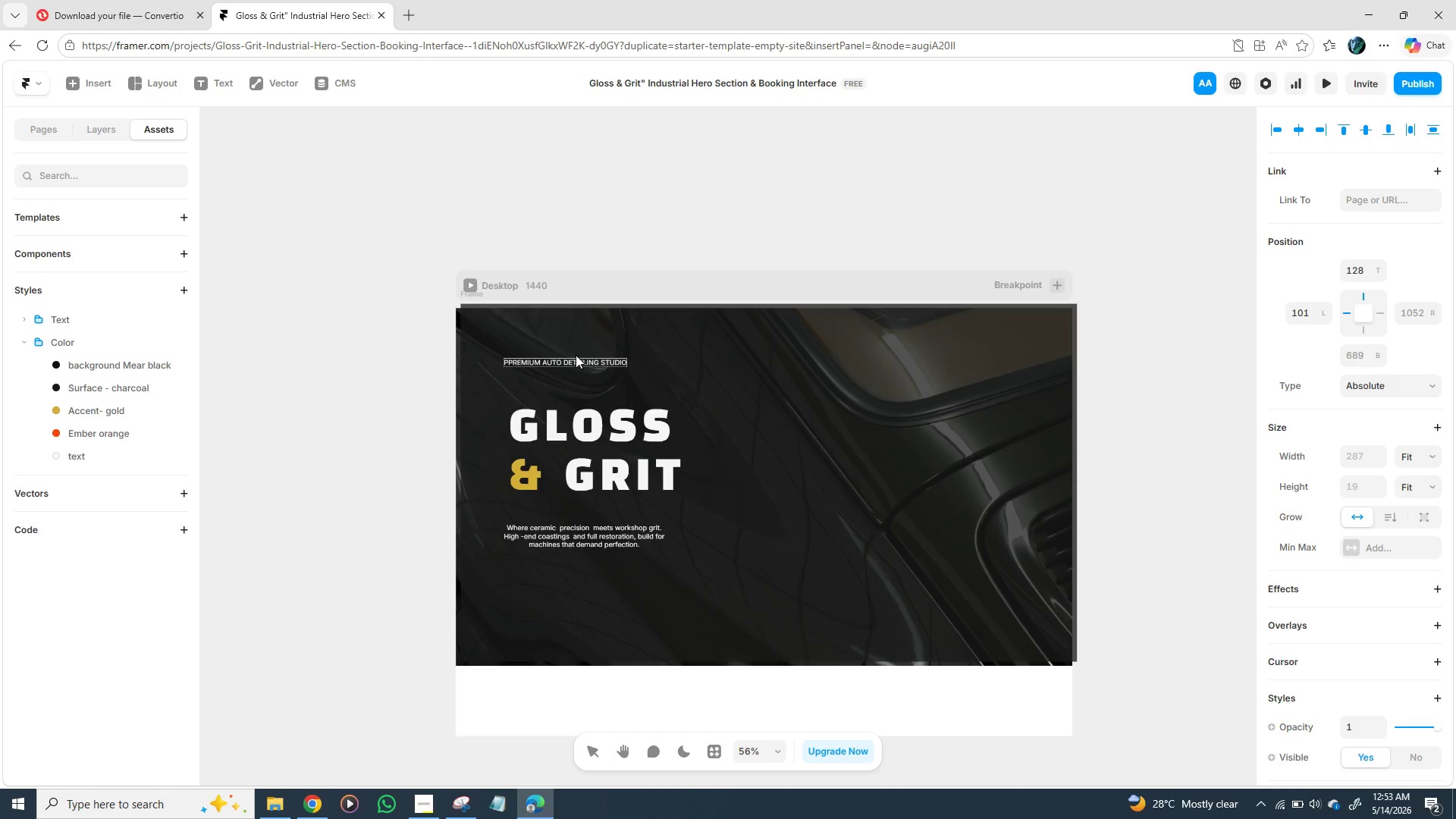 
left_click_drag(start_coordinate=[570, 359], to_coordinate=[584, 360])
 